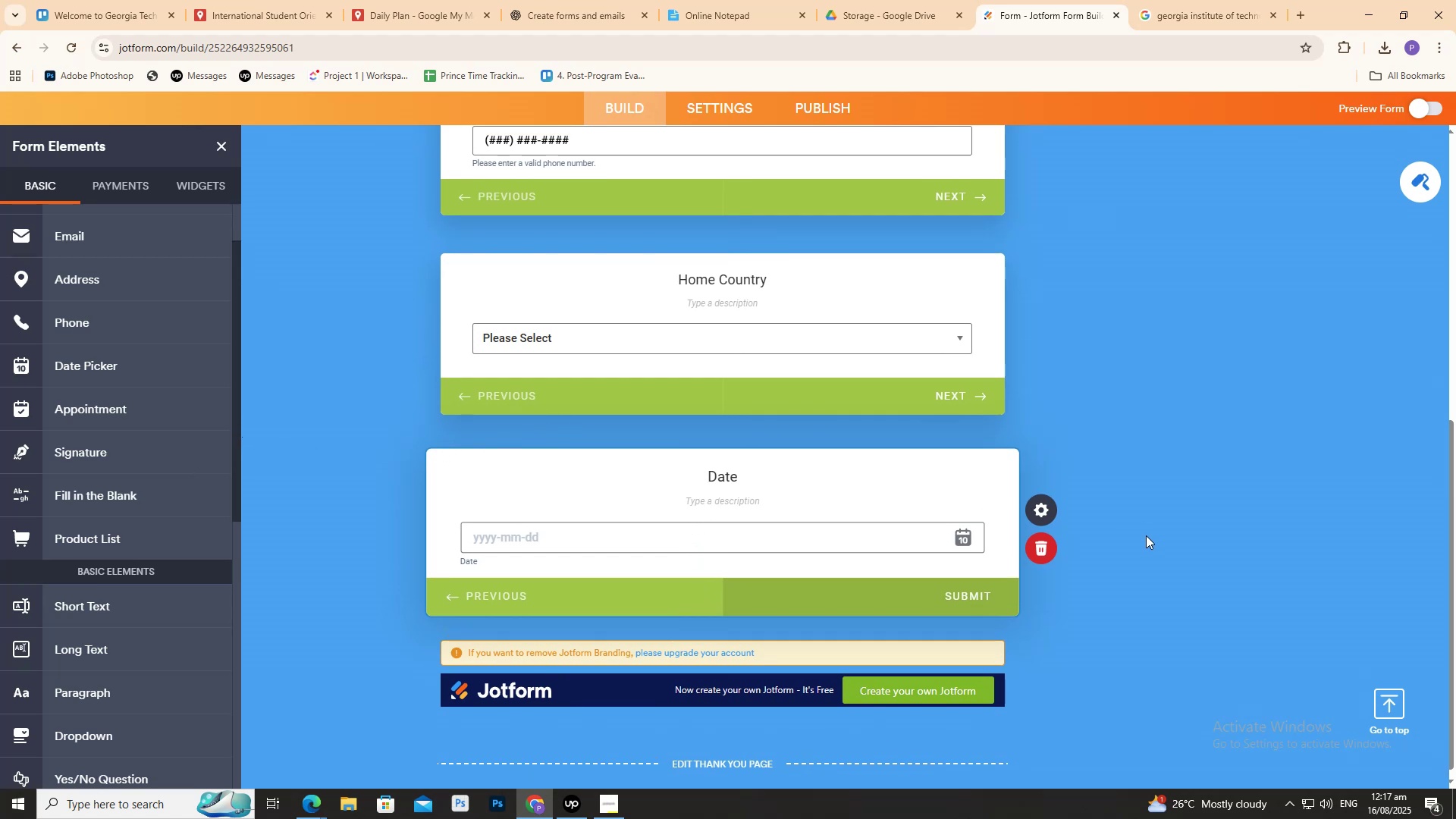 
left_click([1040, 556])
 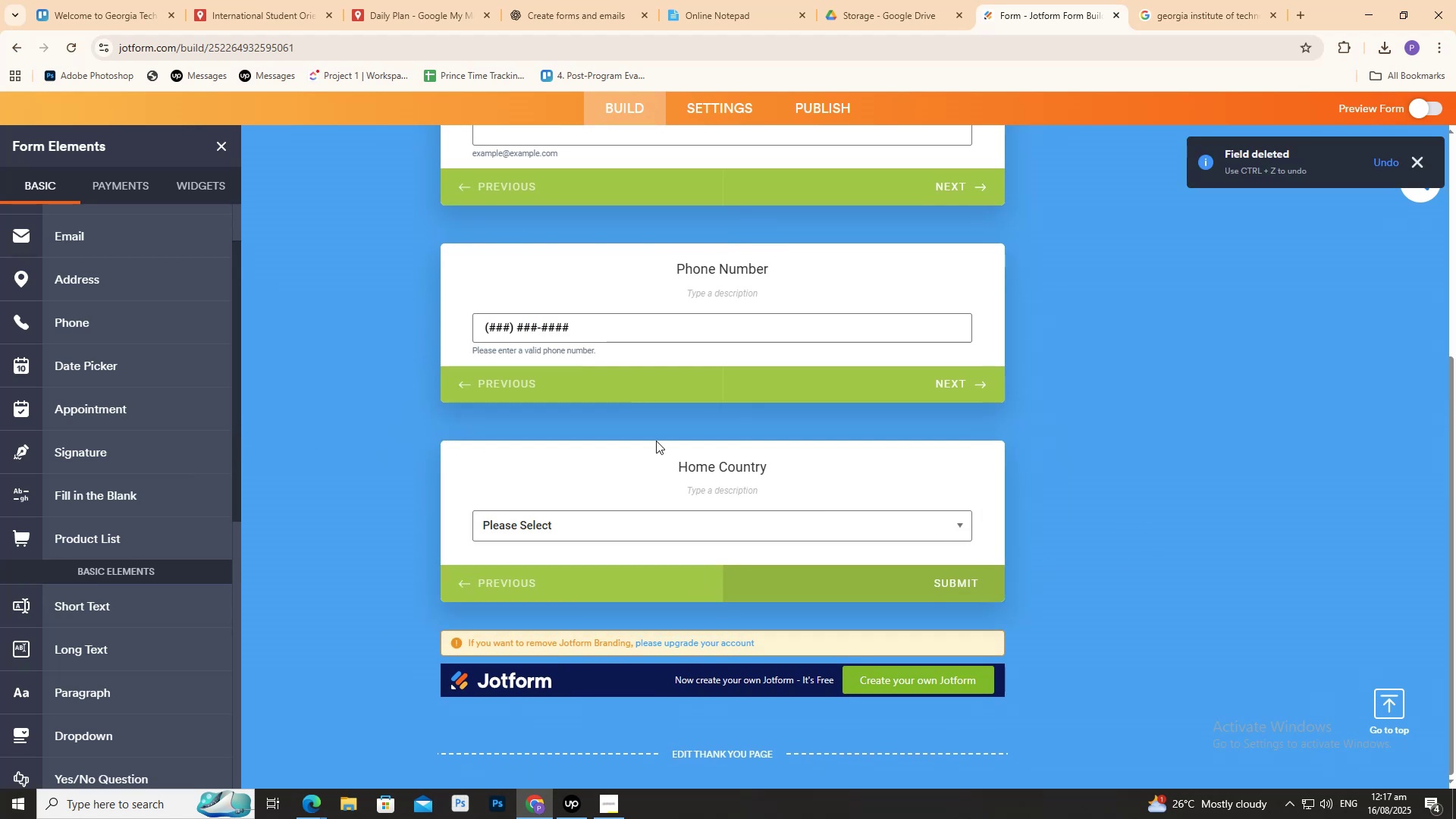 
scroll: coordinate [623, 402], scroll_direction: up, amount: 6.0
 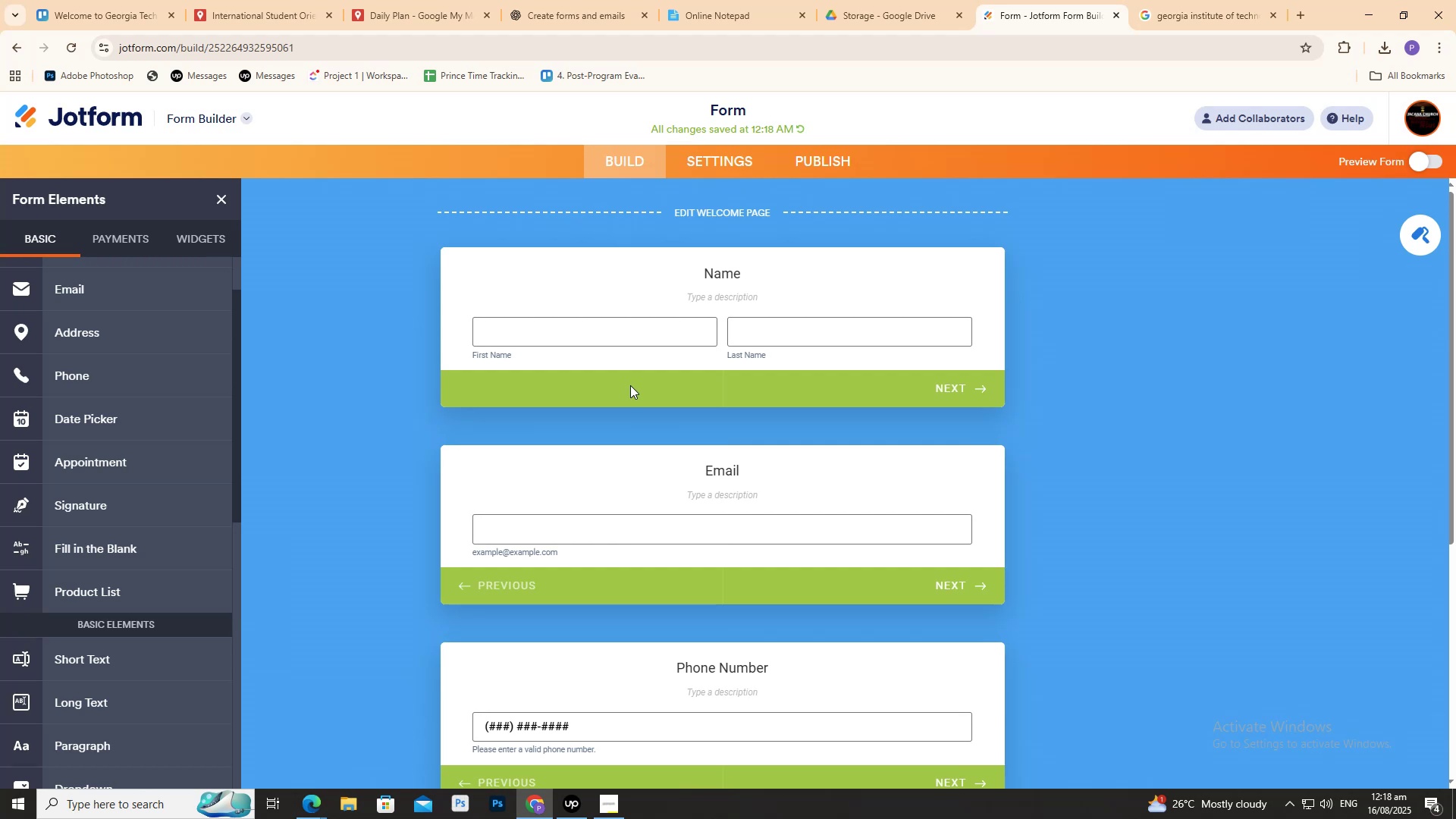 
wait(59.67)
 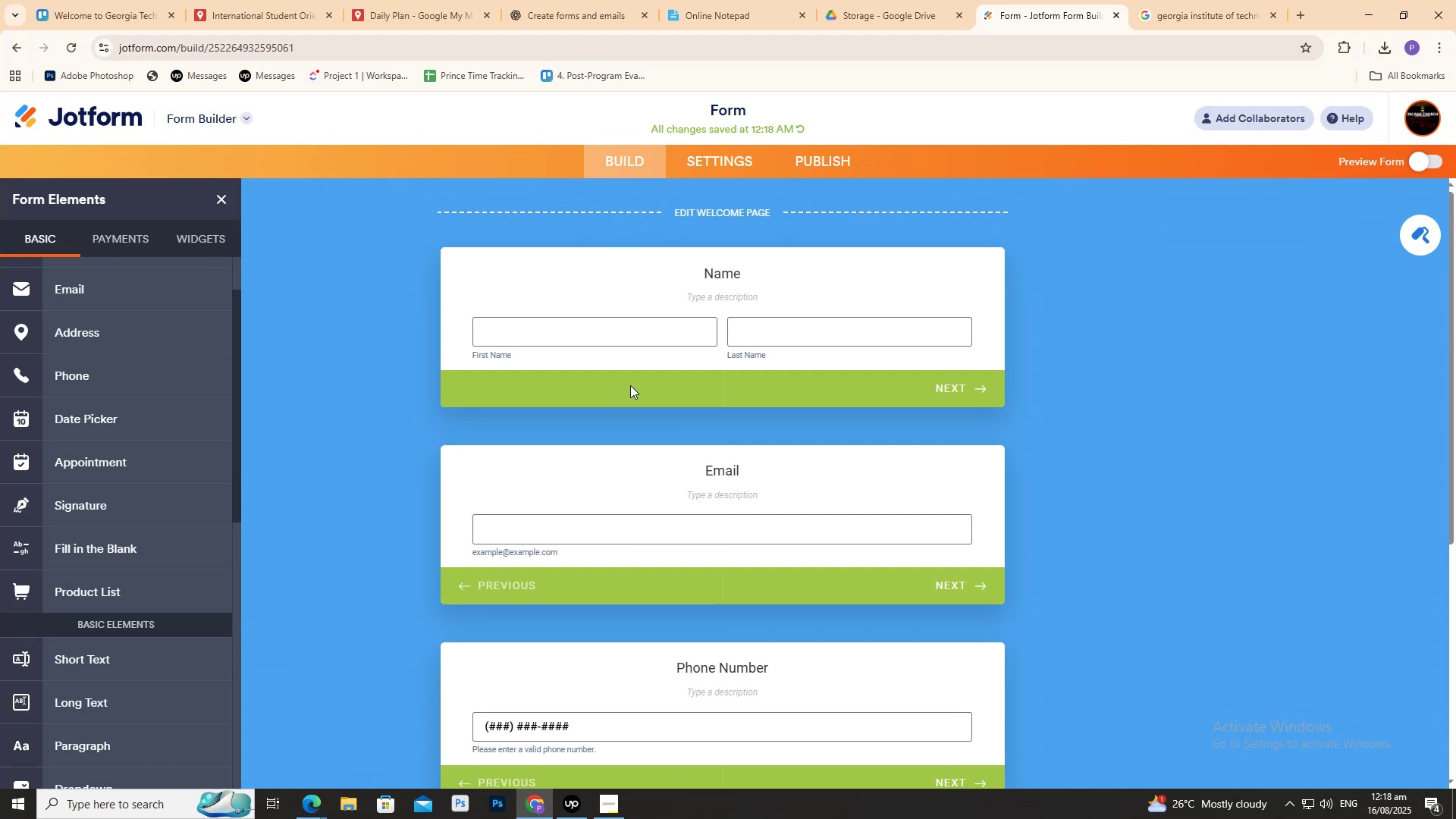 
double_click([733, 256])
 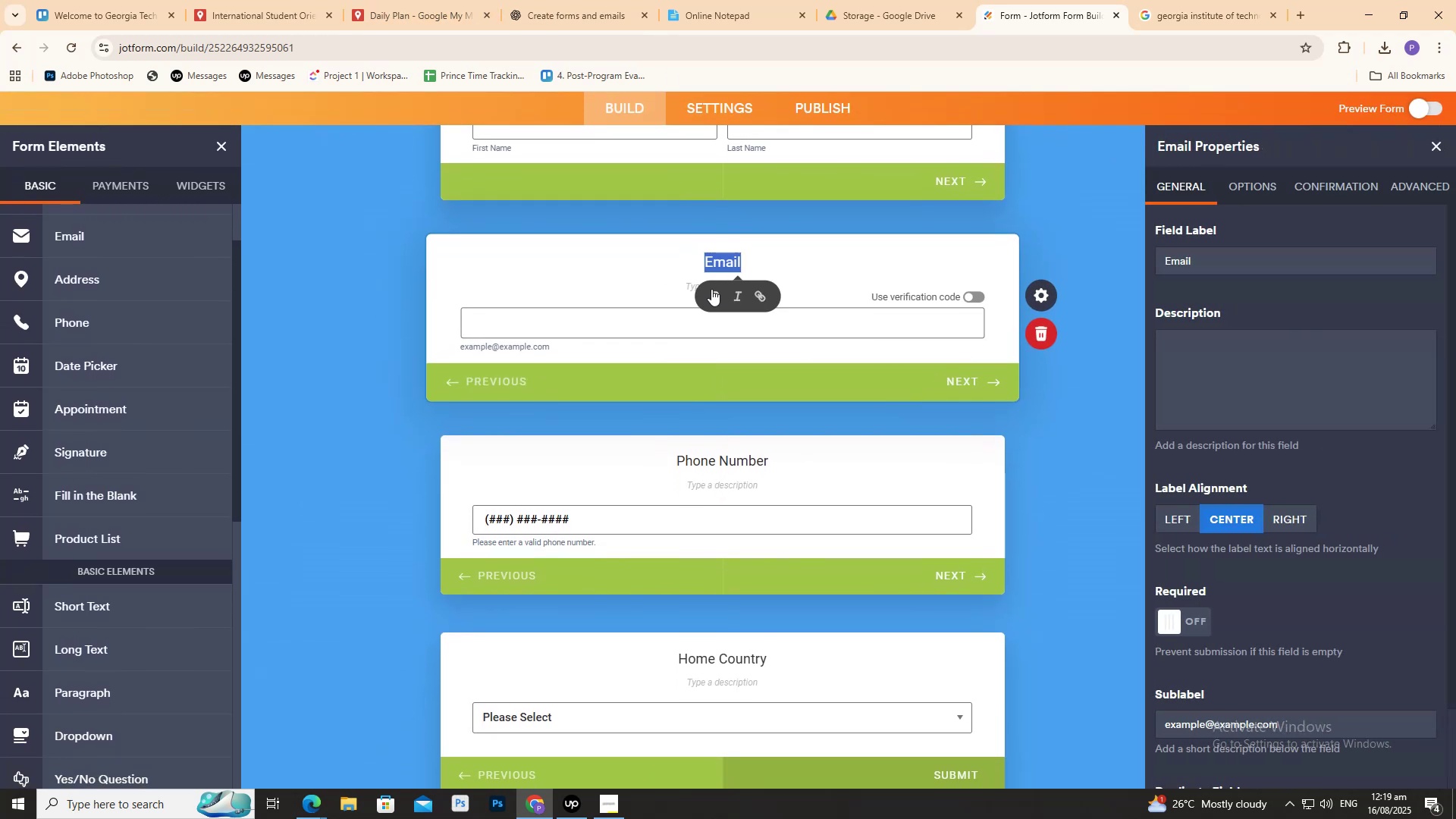 
left_click([714, 295])
 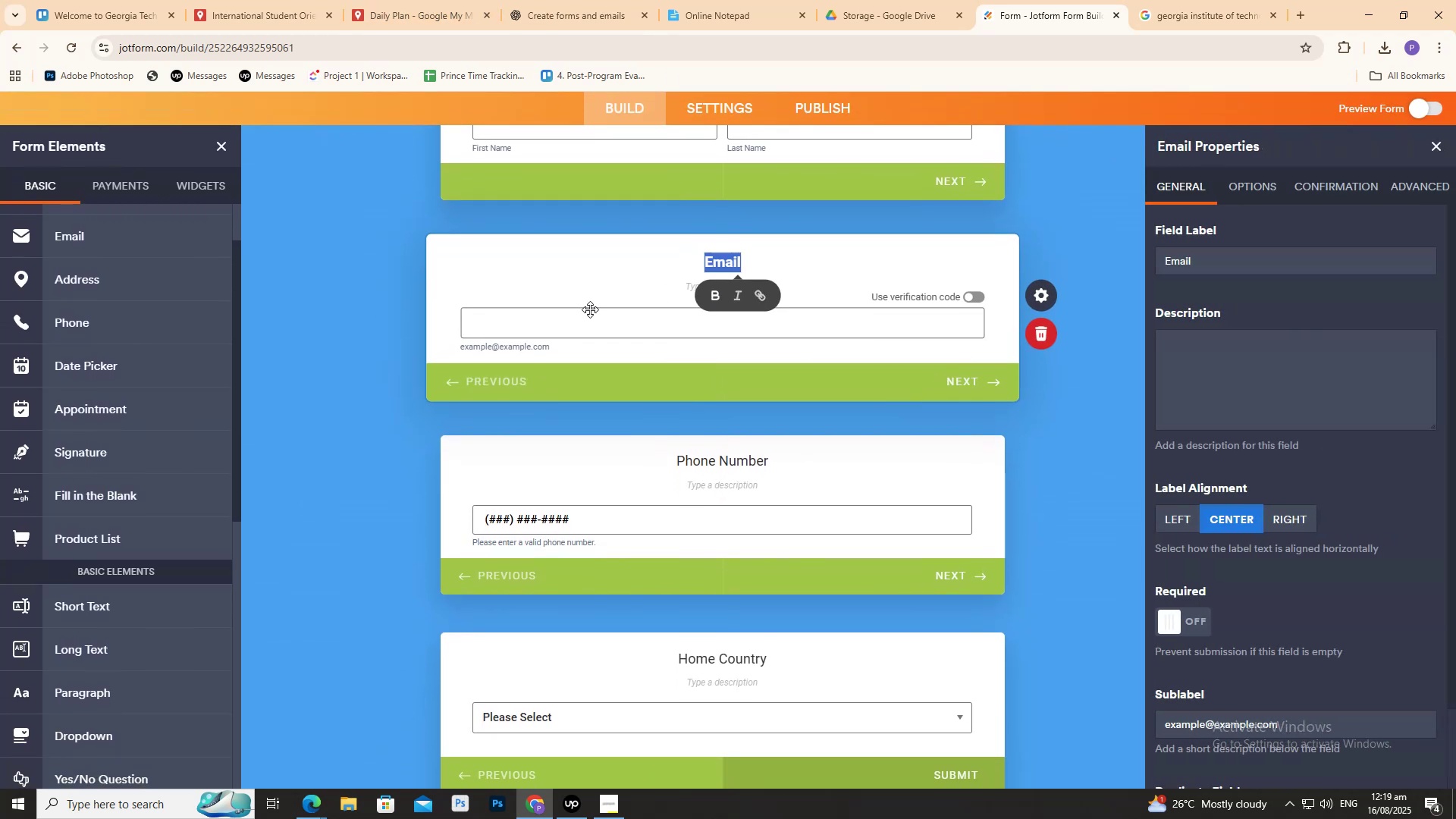 
scroll: coordinate [568, 307], scroll_direction: up, amount: 3.0
 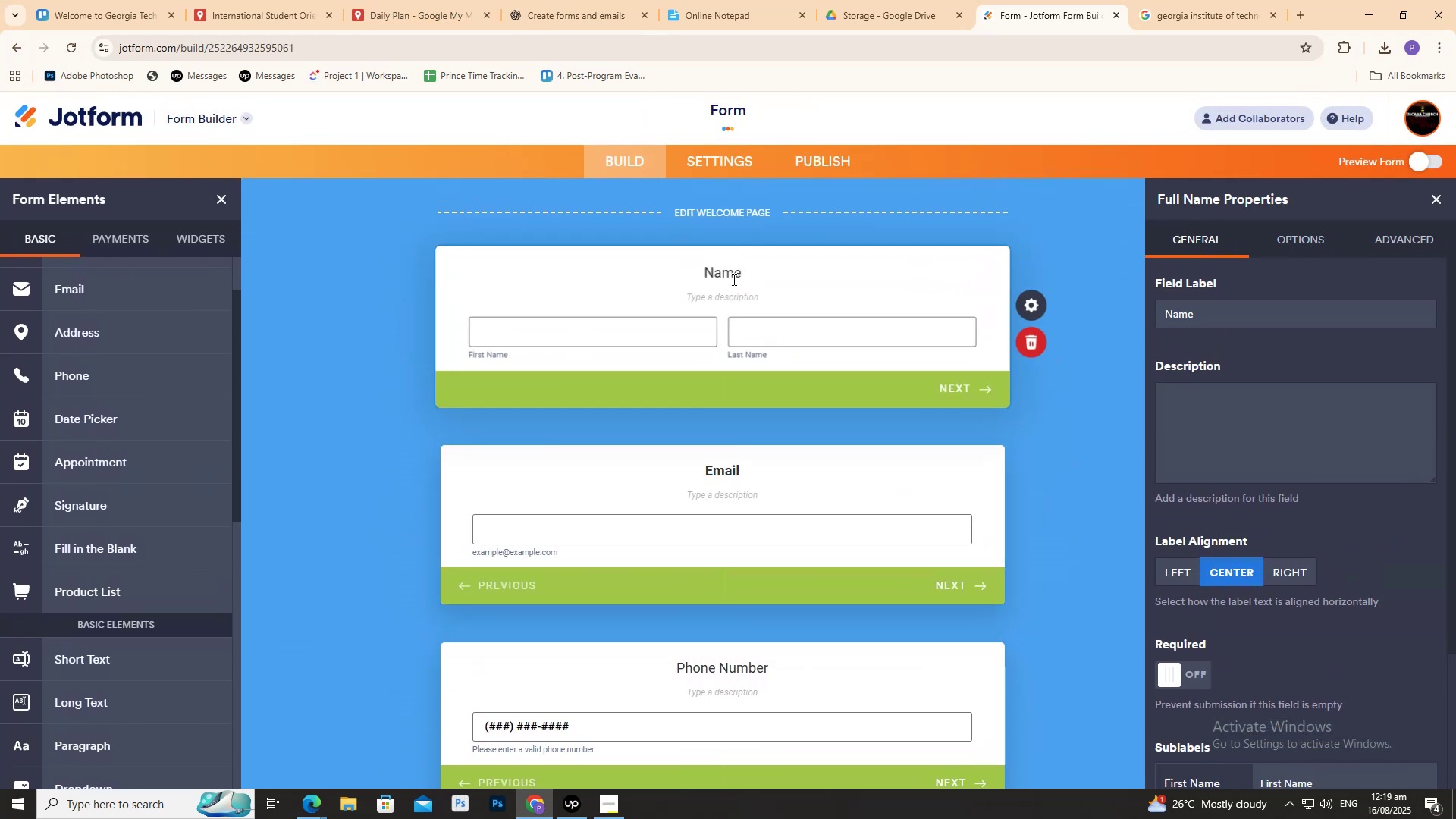 
double_click([724, 271])
 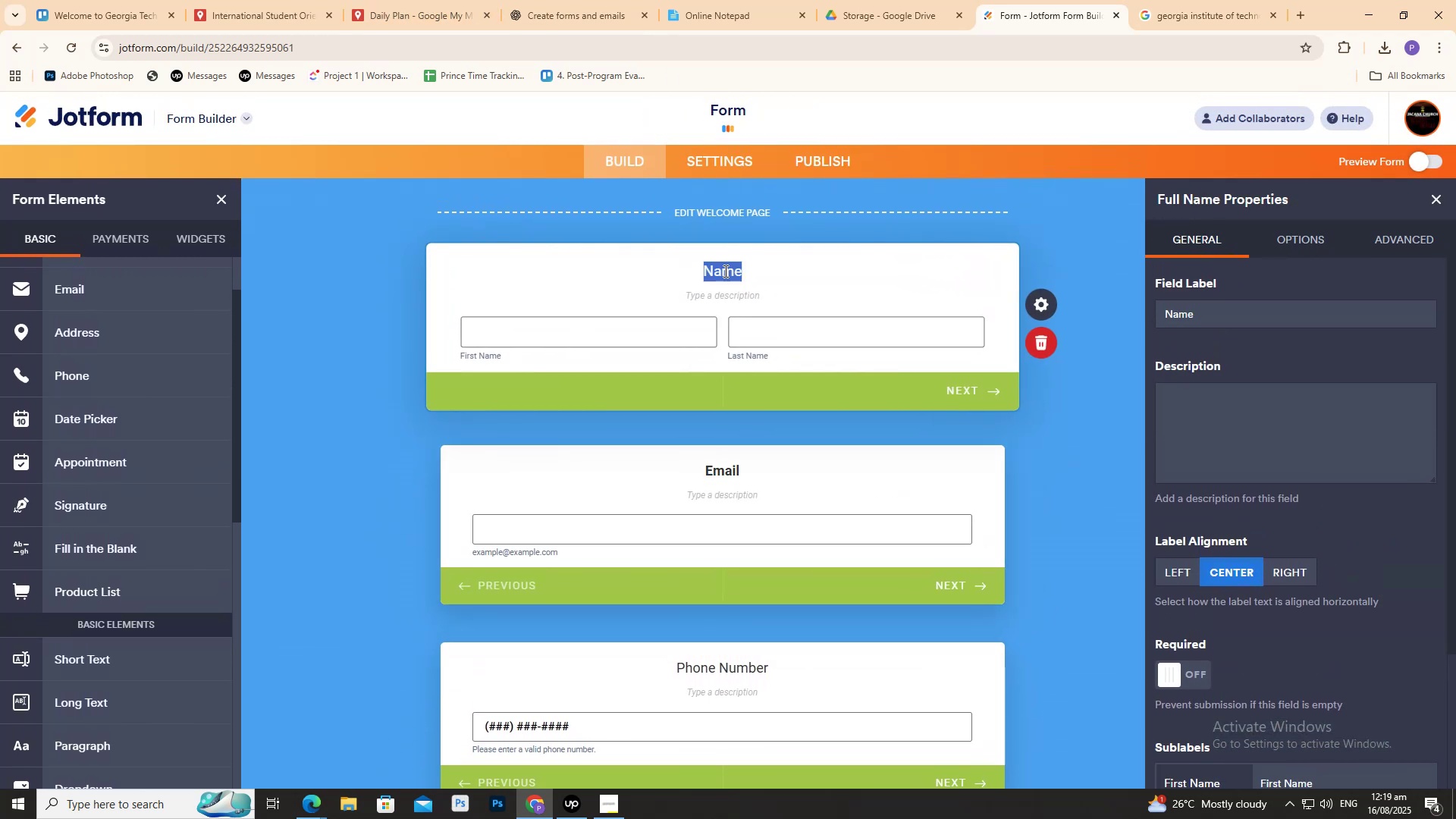 
triple_click([724, 271])
 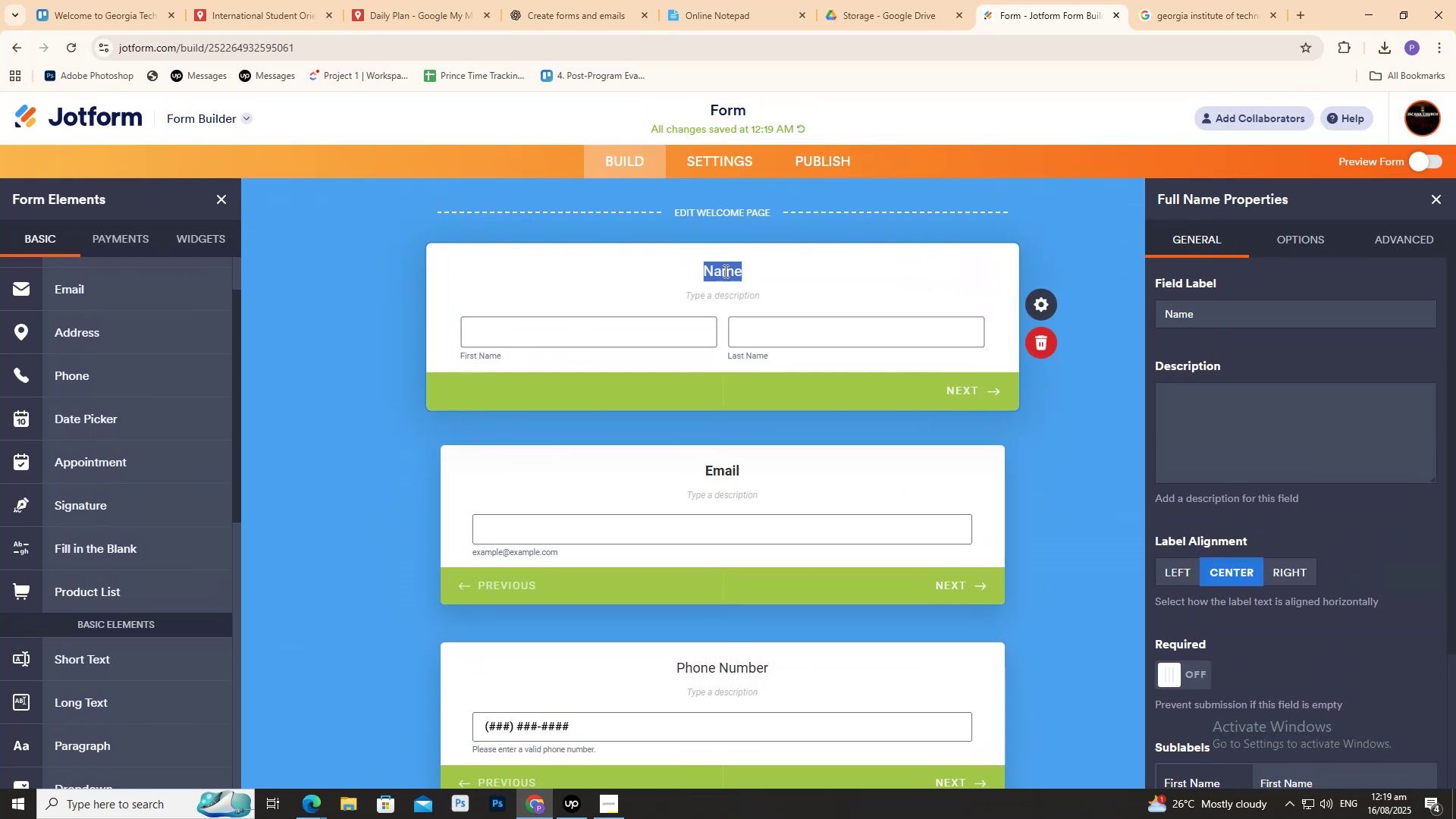 
triple_click([724, 271])
 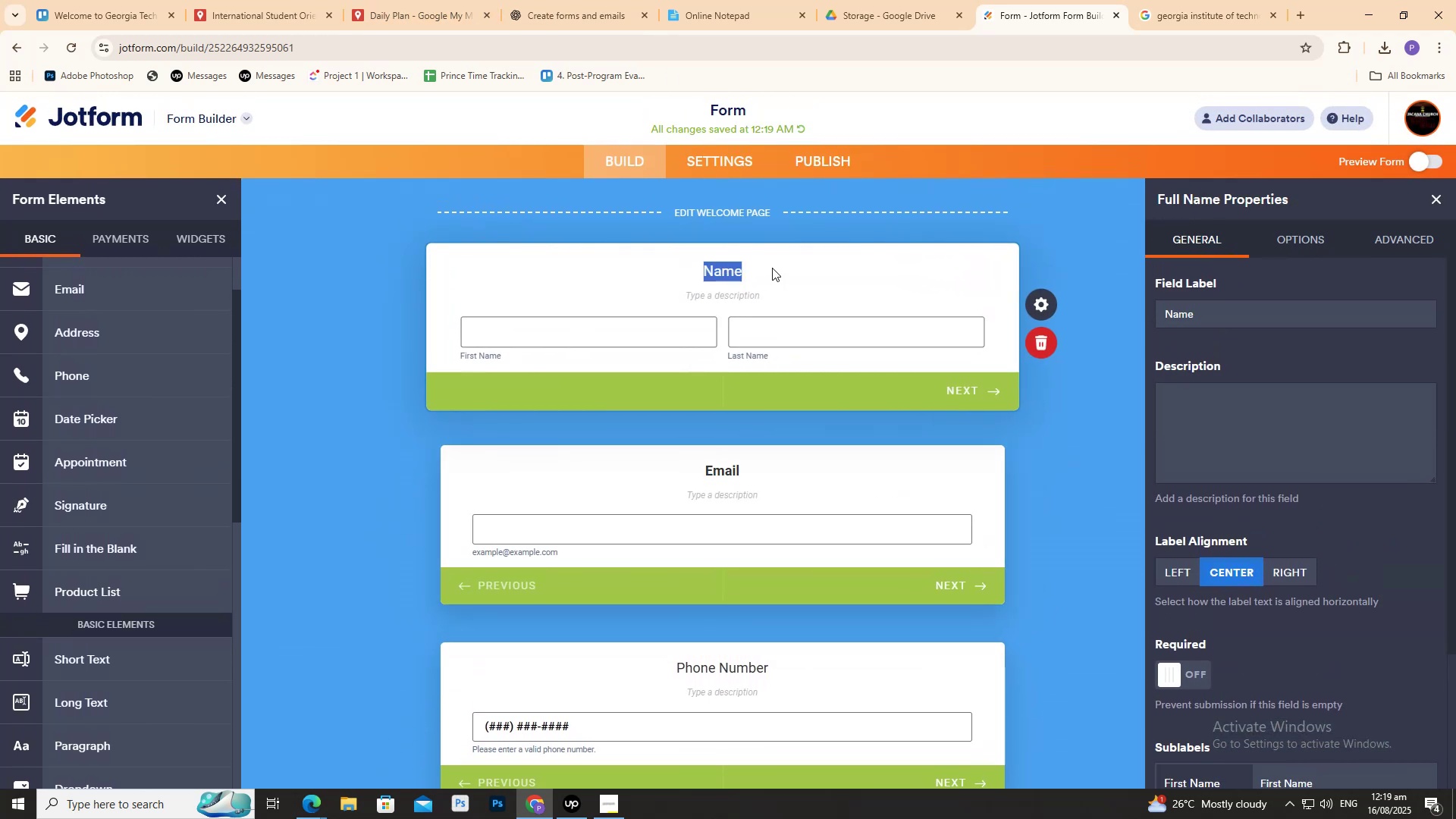 
triple_click([772, 268])
 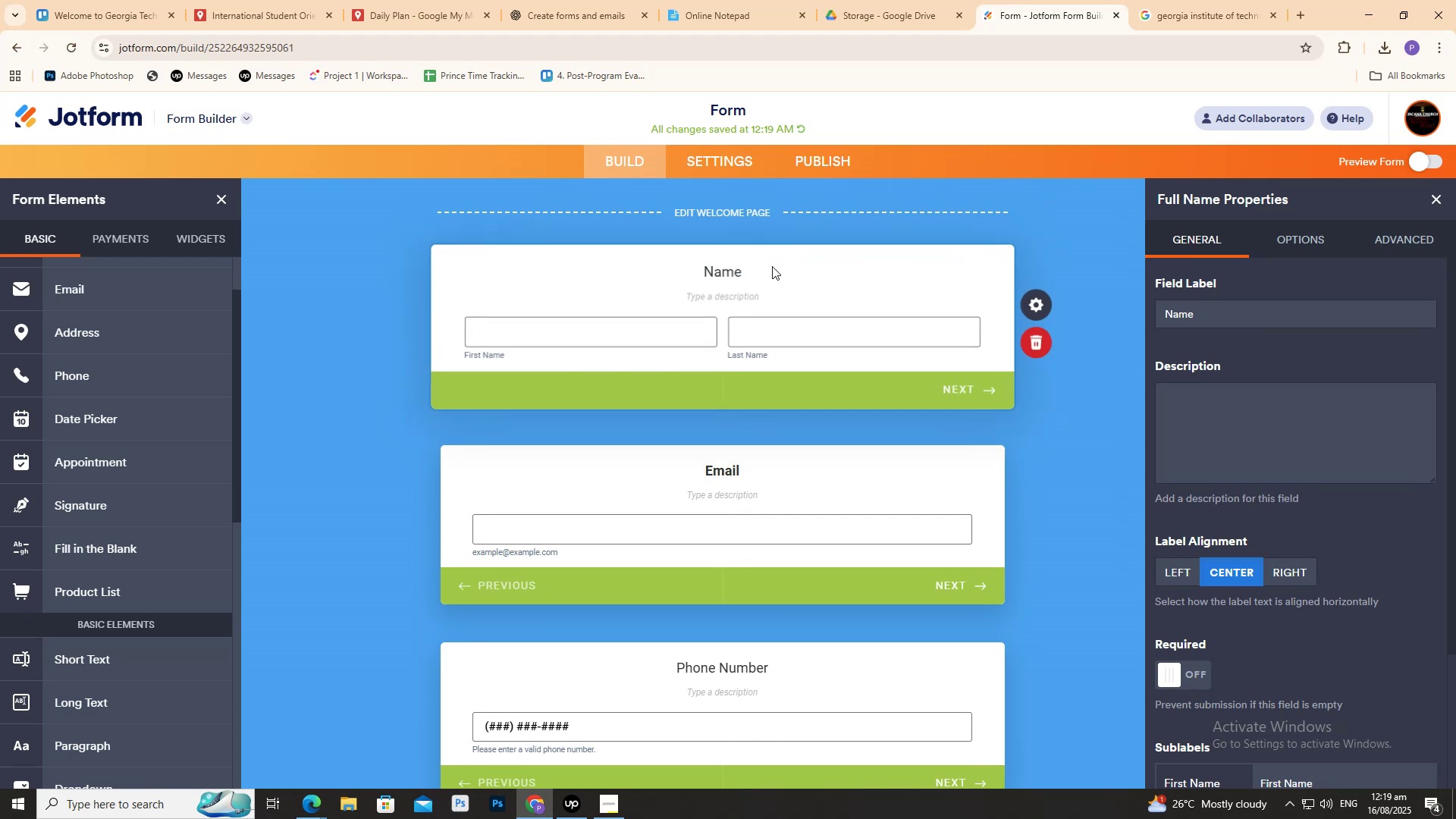 
triple_click([739, 268])
 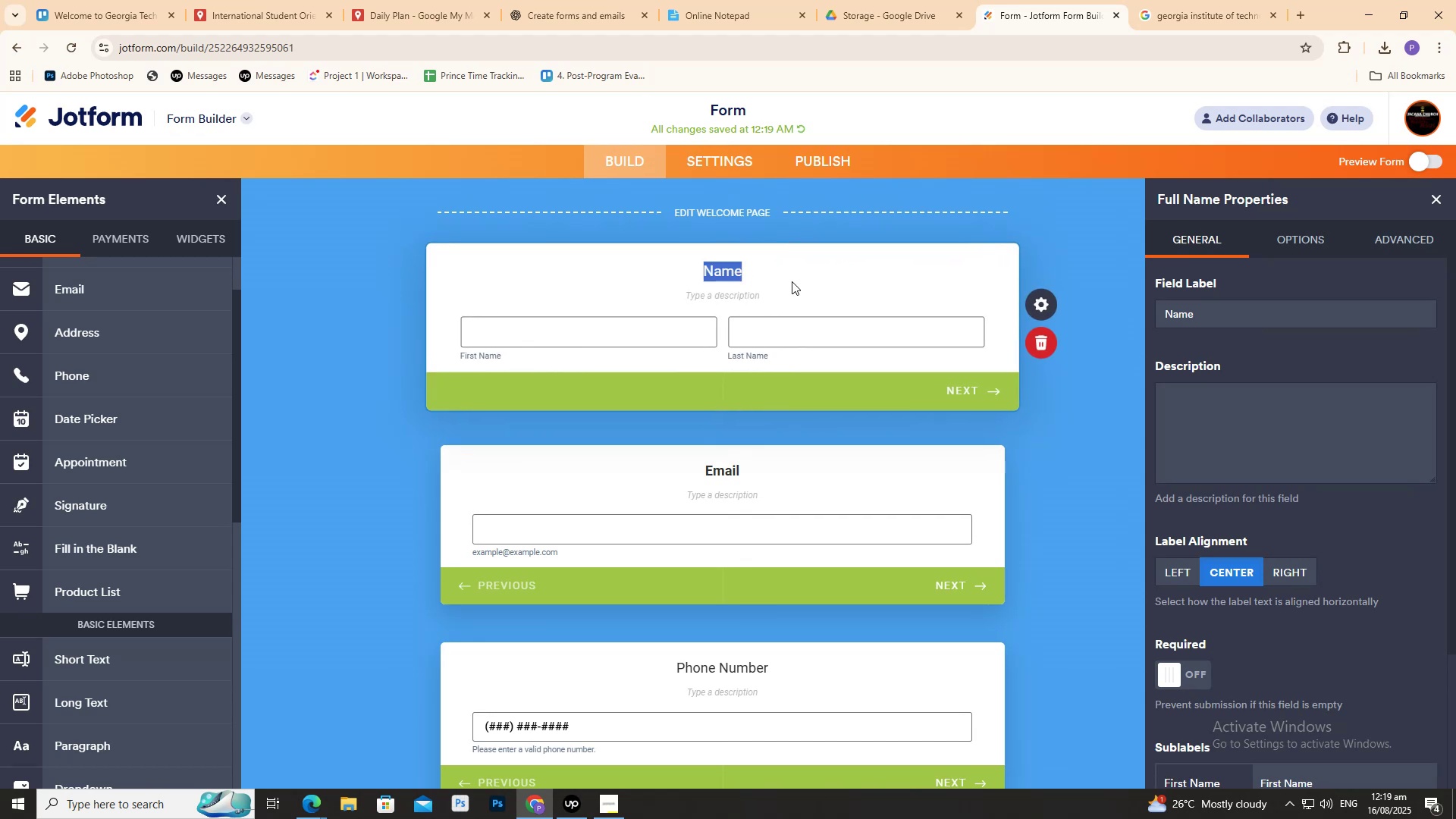 
left_click_drag(start_coordinate=[809, 281], to_coordinate=[805, 560])
 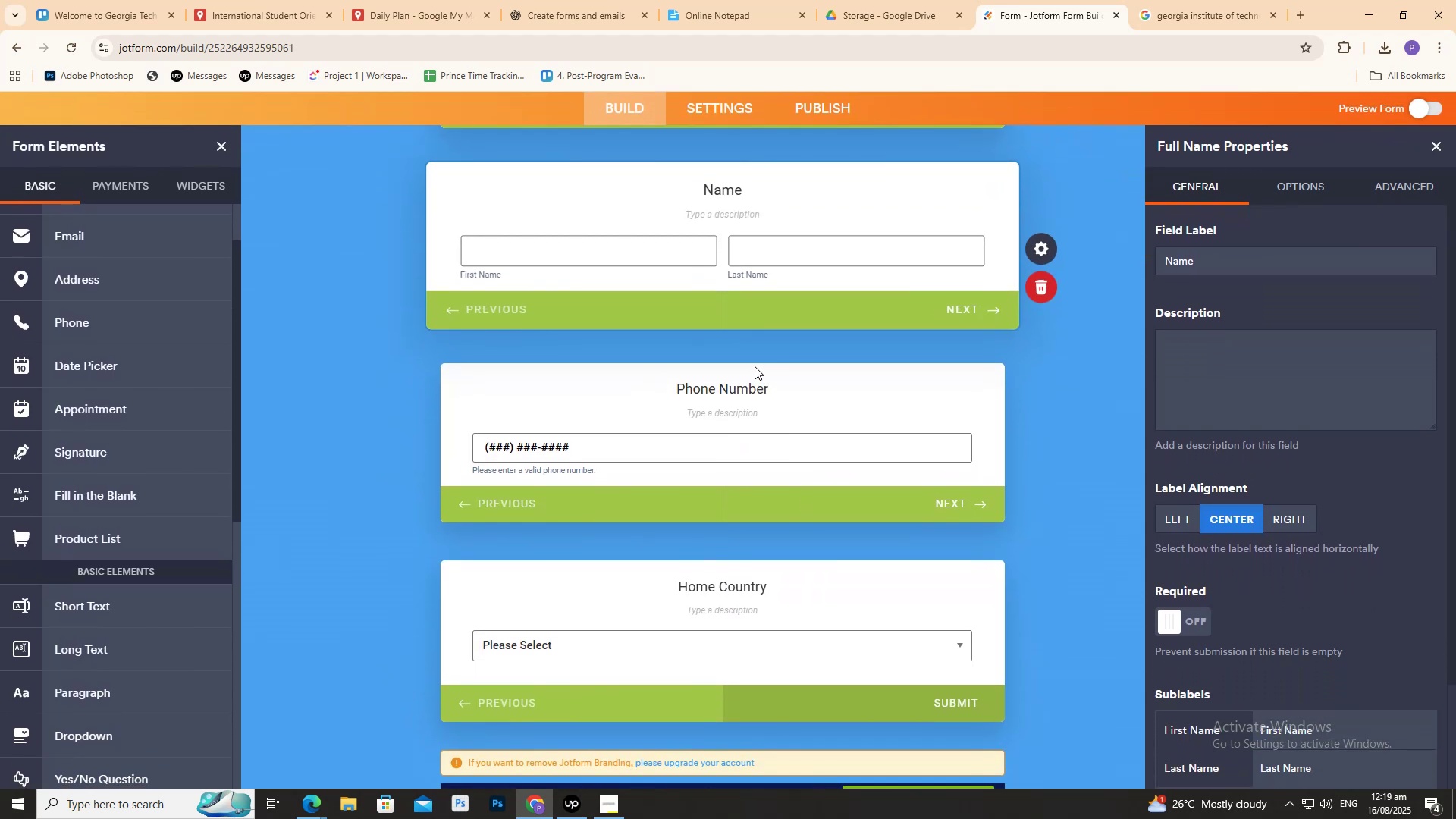 
scroll: coordinate [761, 418], scroll_direction: down, amount: 7.0
 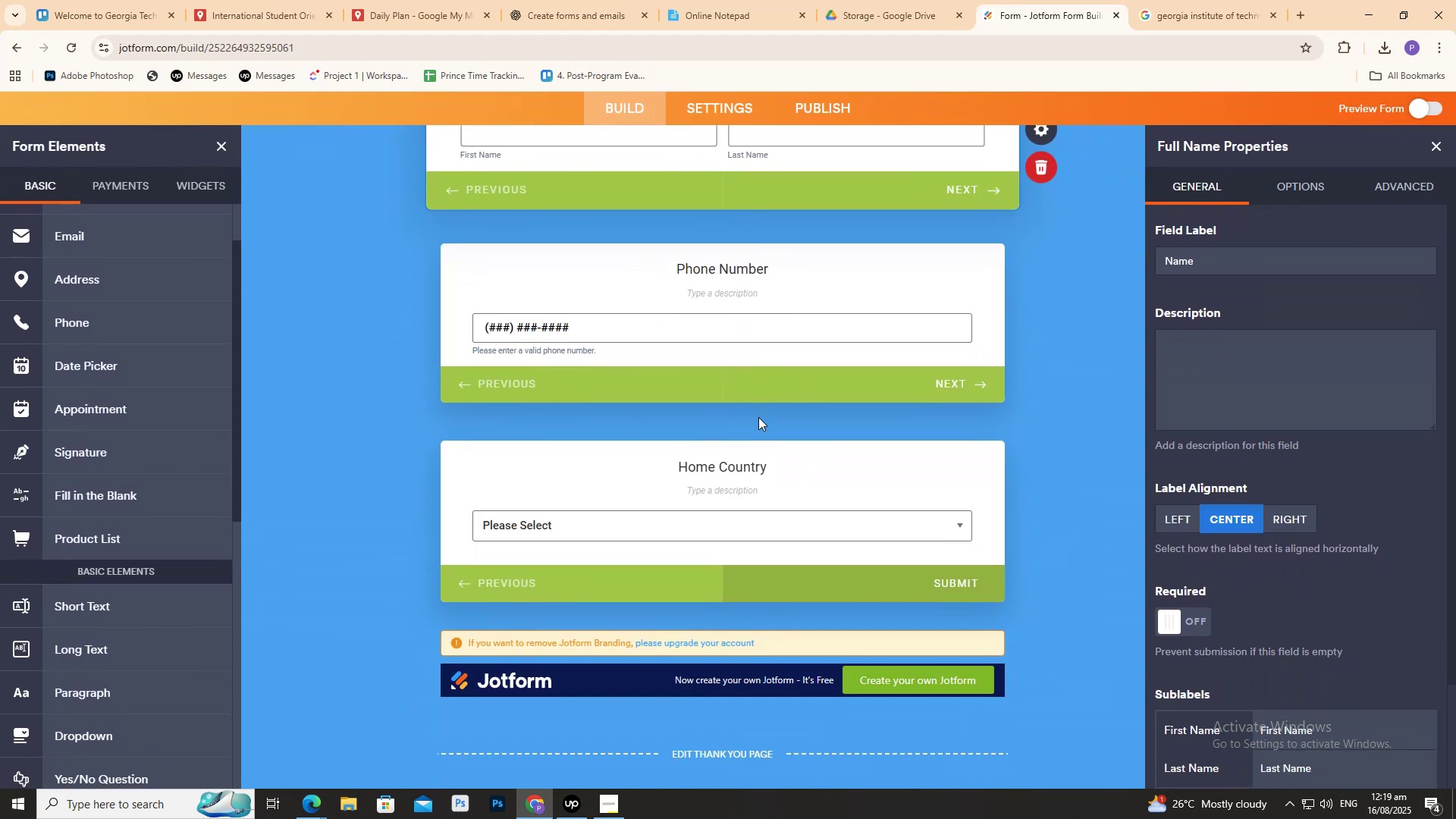 
scroll: coordinate [760, 419], scroll_direction: up, amount: 5.0
 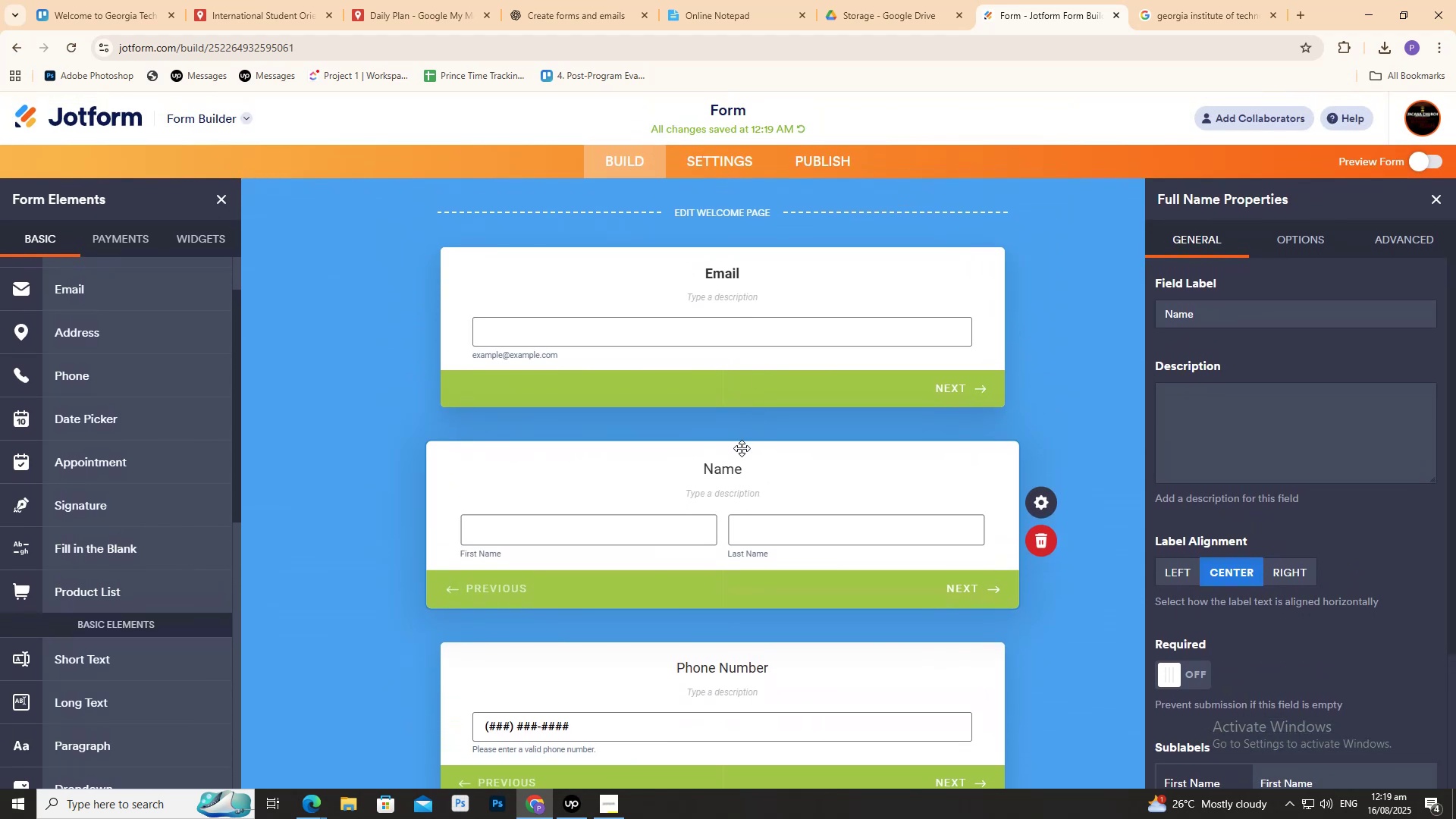 
double_click([723, 469])
 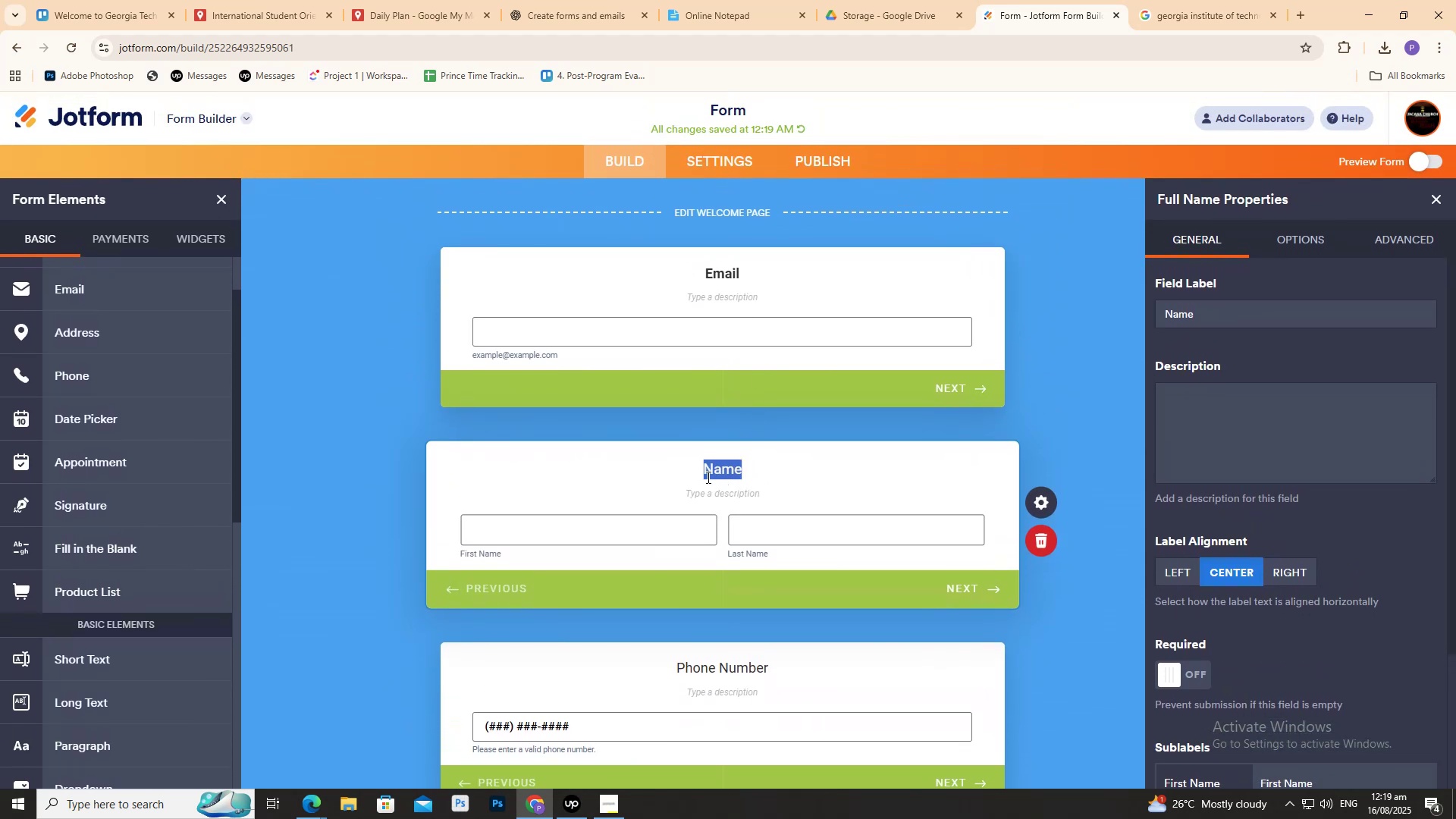 
double_click([705, 469])
 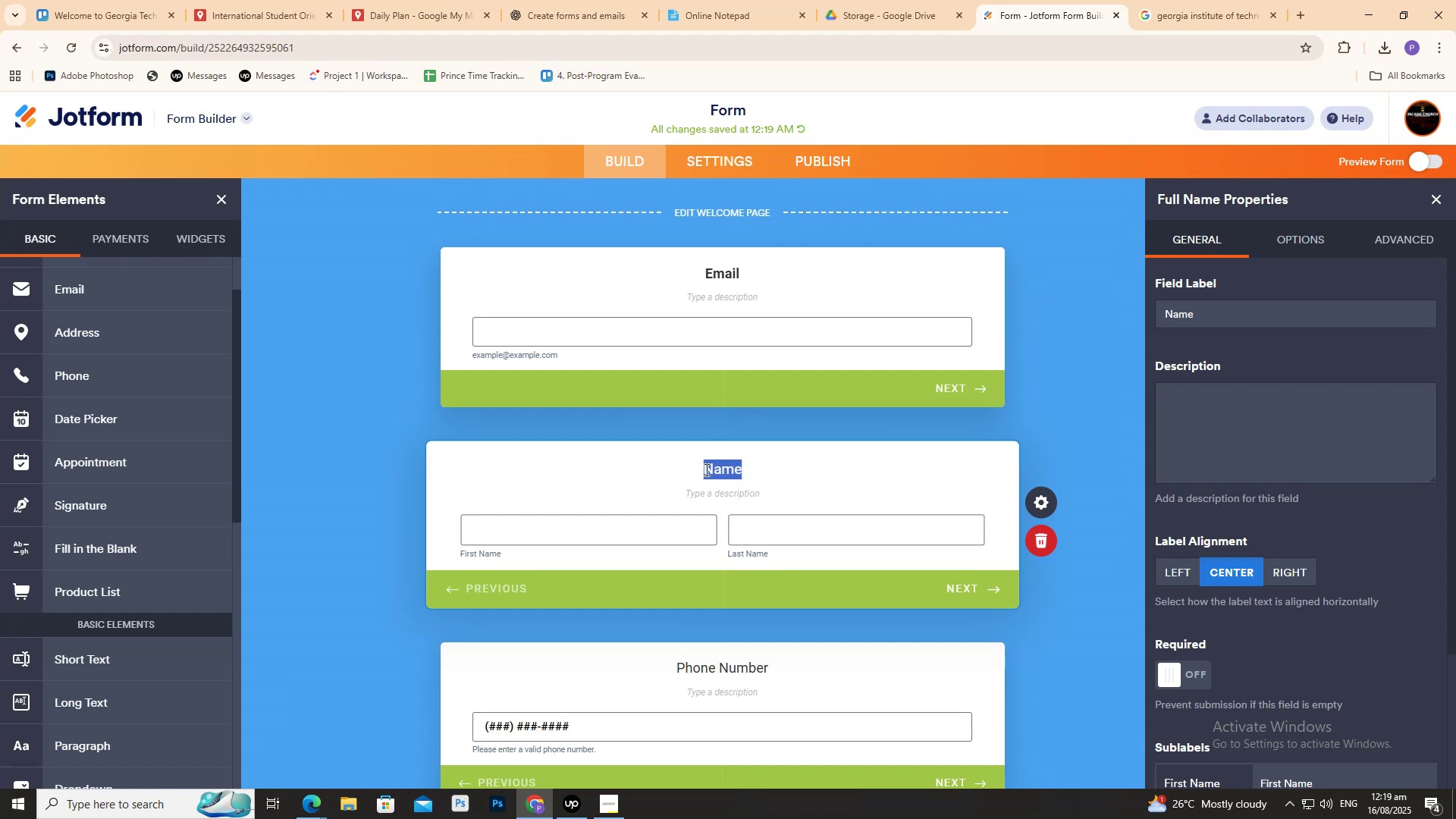 
triple_click([705, 469])
 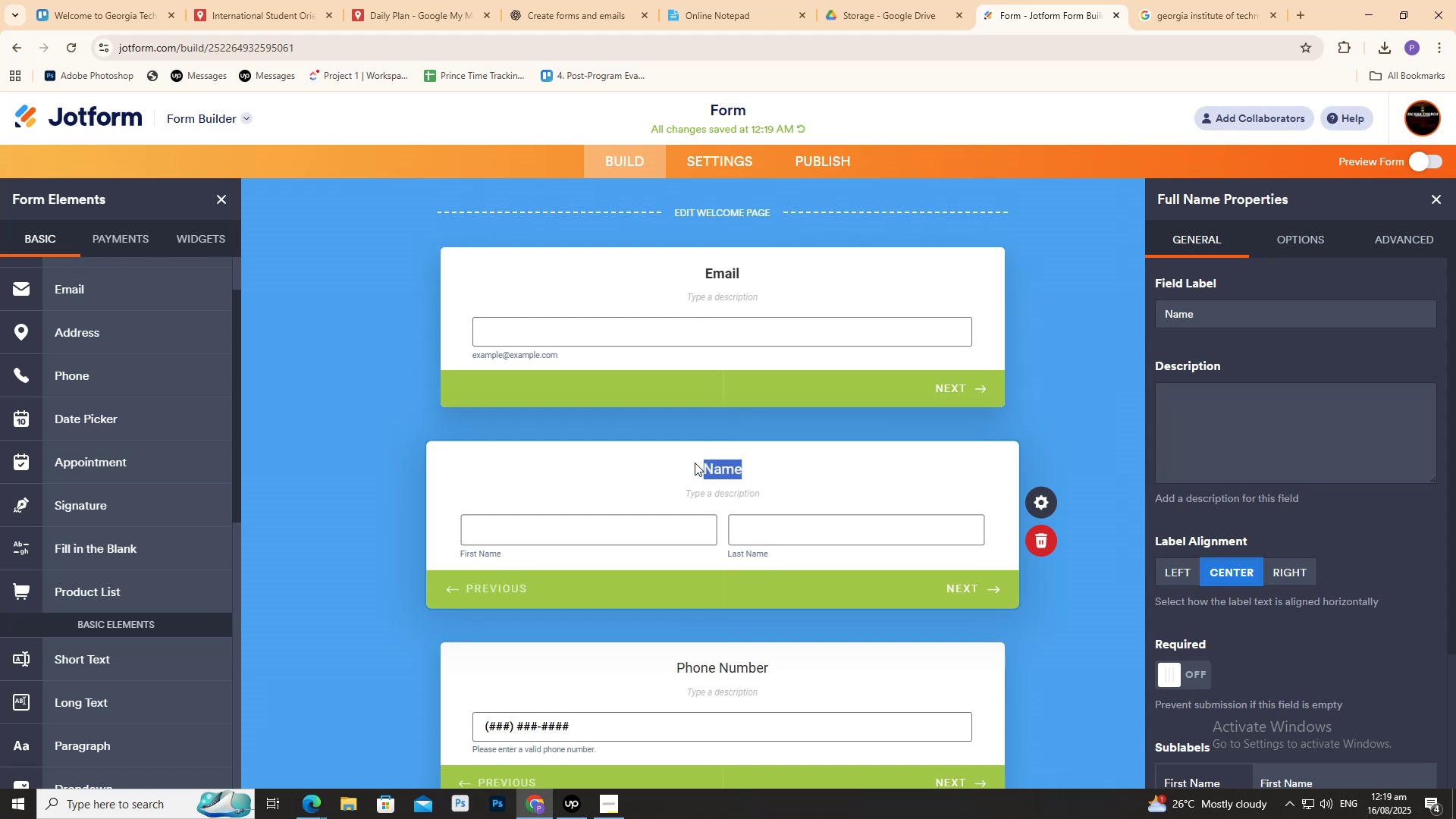 
triple_click([695, 463])
 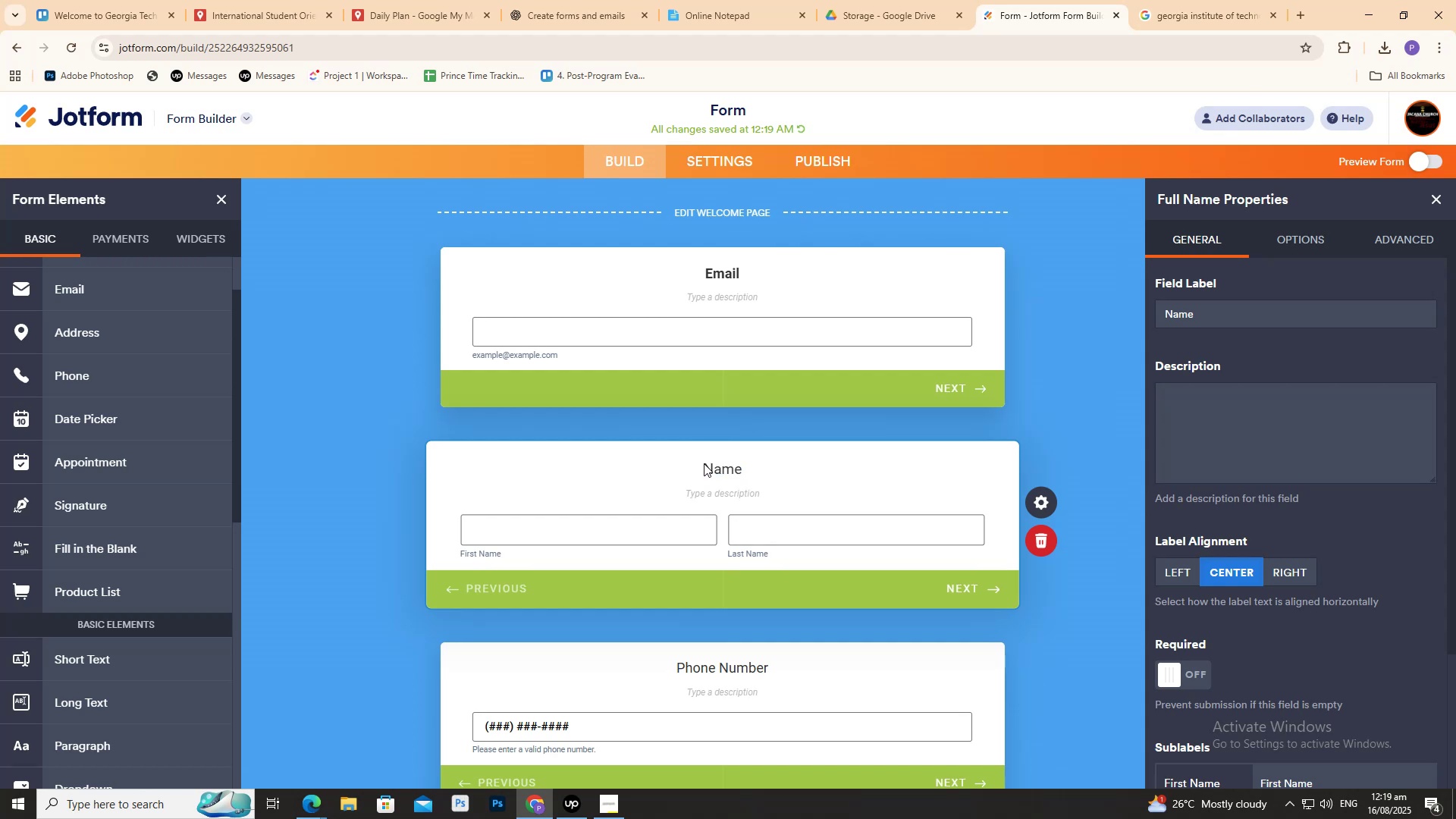 
triple_click([714, 468])
 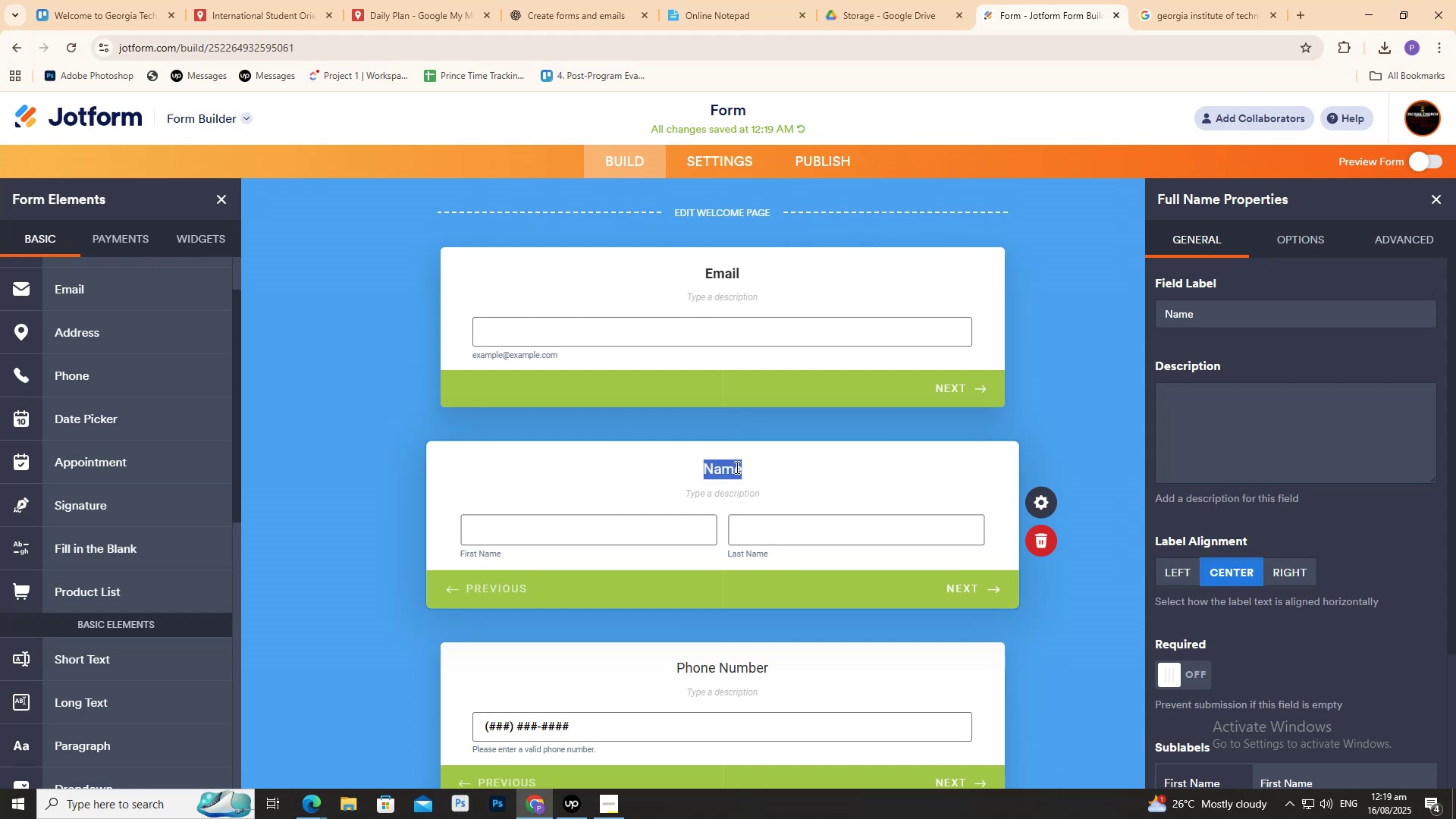 
triple_click([736, 467])
 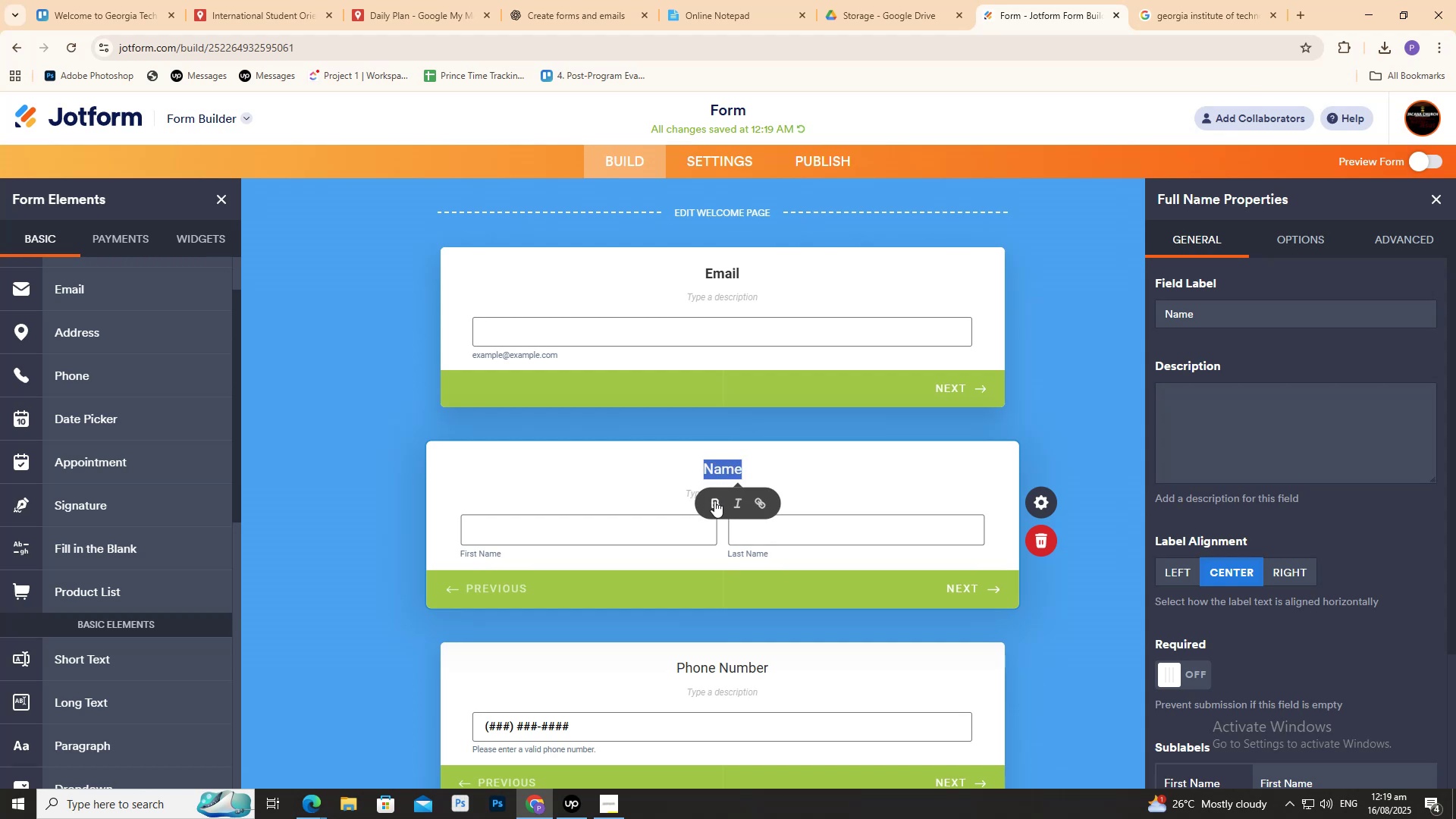 
left_click([714, 500])
 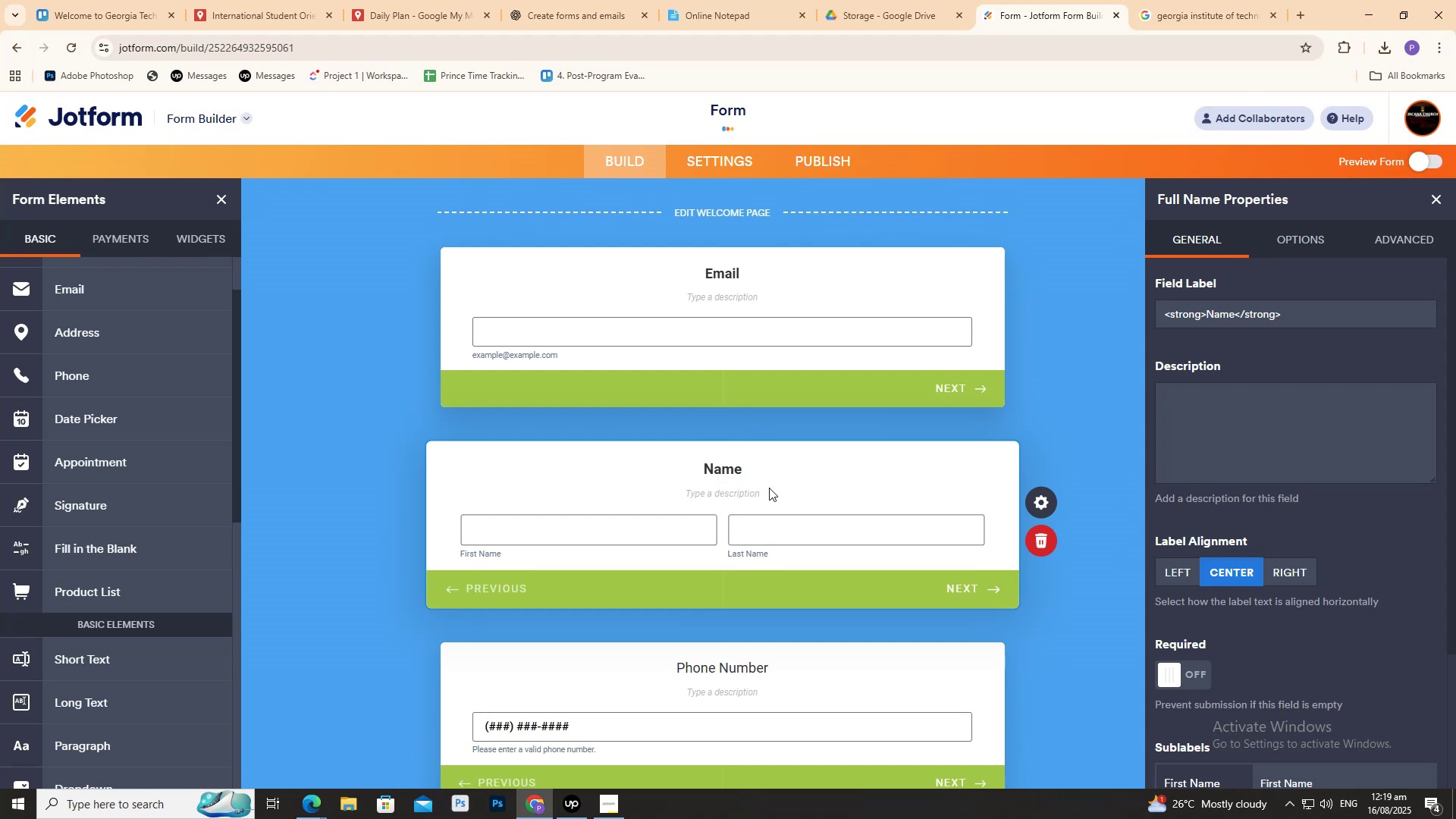 
left_click_drag(start_coordinate=[771, 476], to_coordinate=[772, 281])
 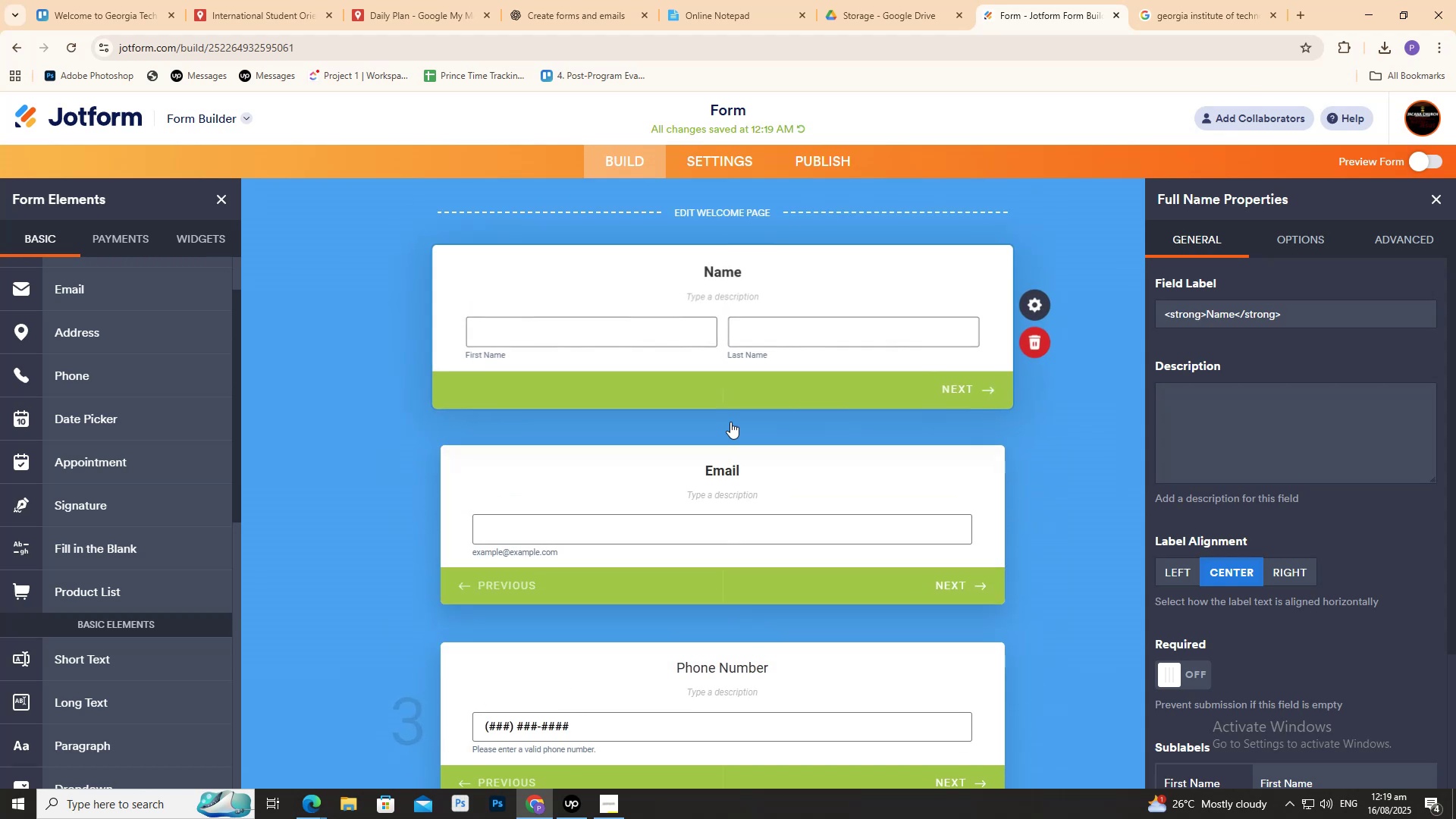 
scroll: coordinate [712, 457], scroll_direction: down, amount: 3.0
 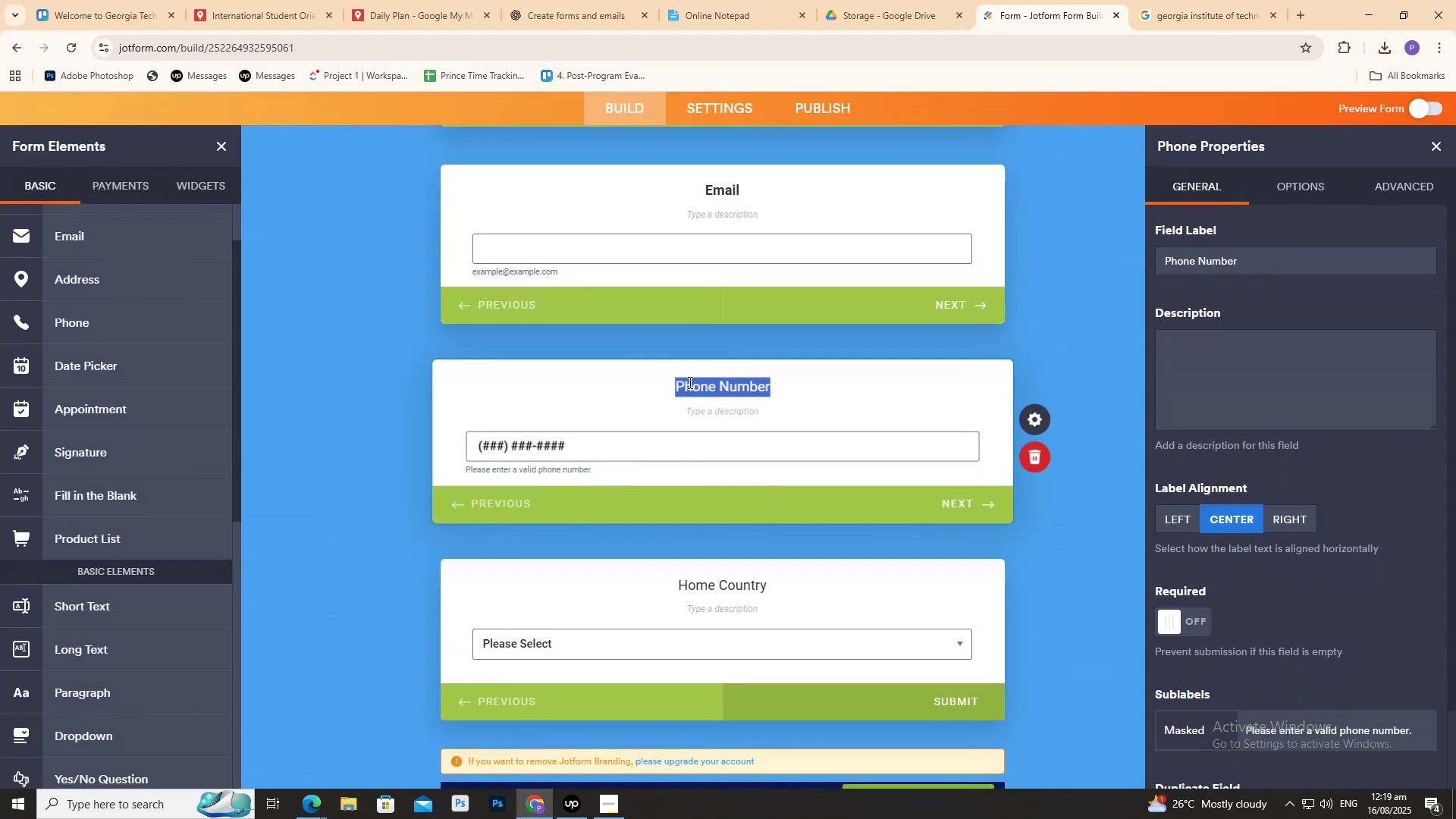 
double_click([689, 382])
 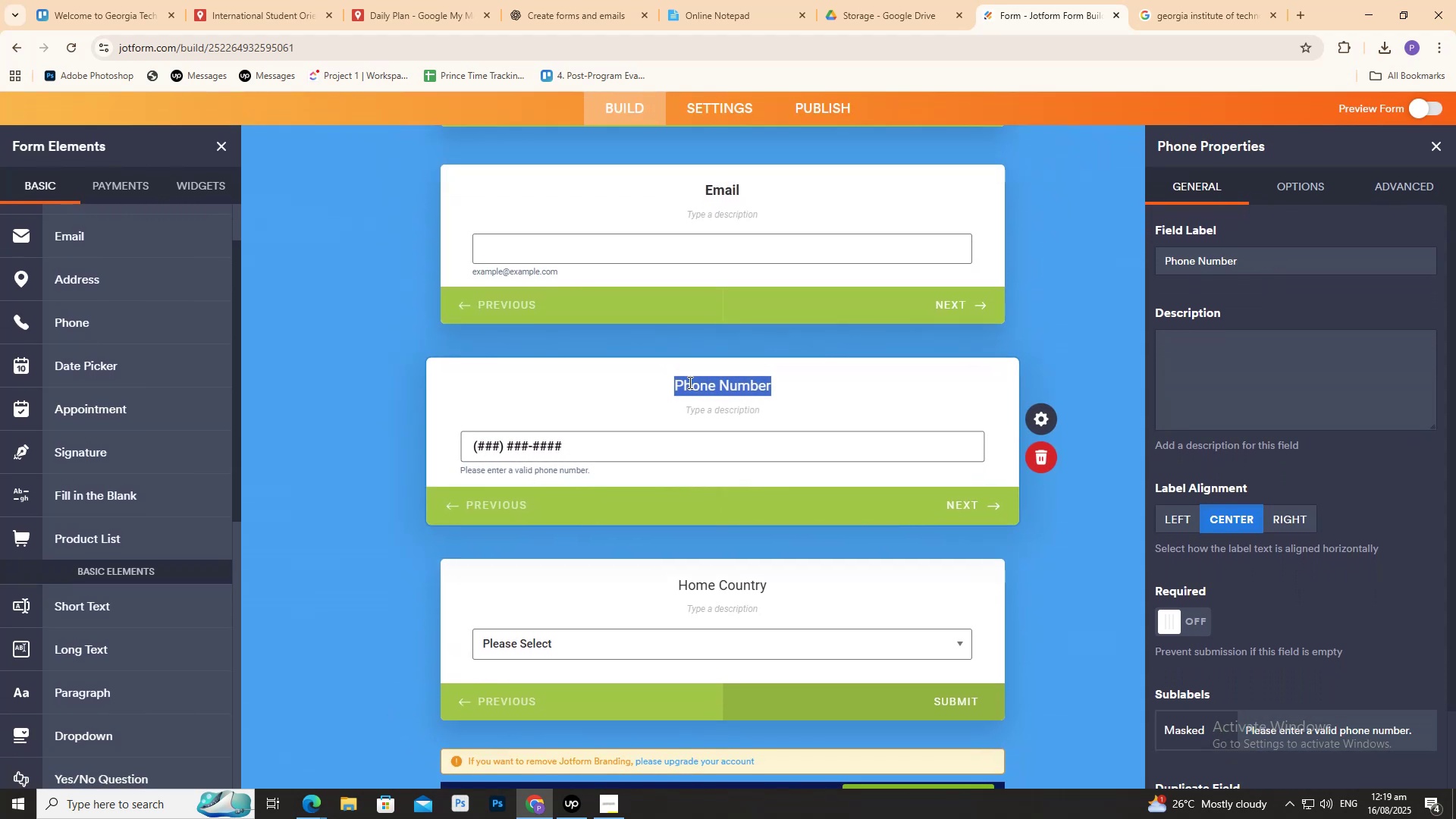 
triple_click([689, 382])
 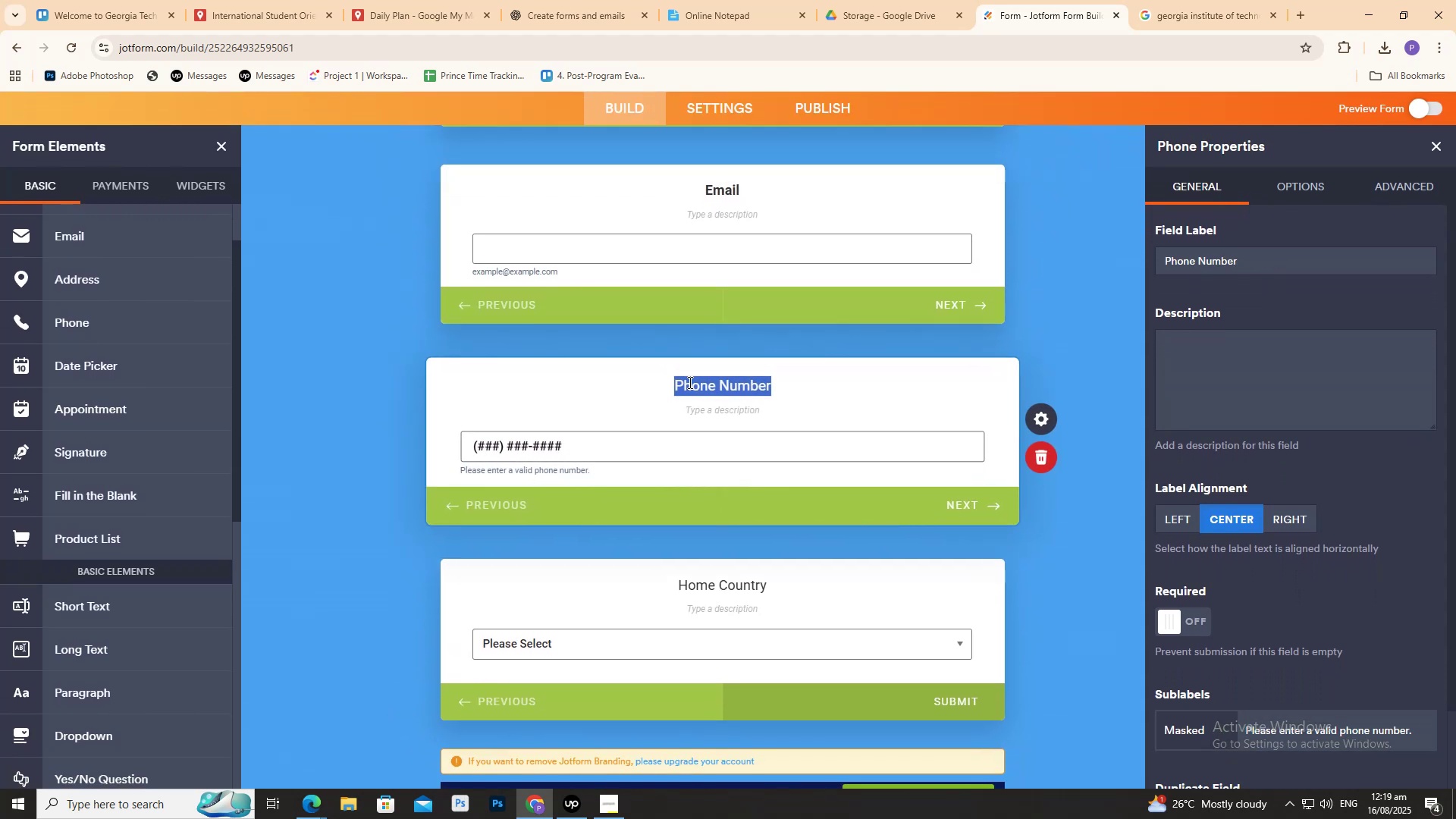 
triple_click([689, 382])
 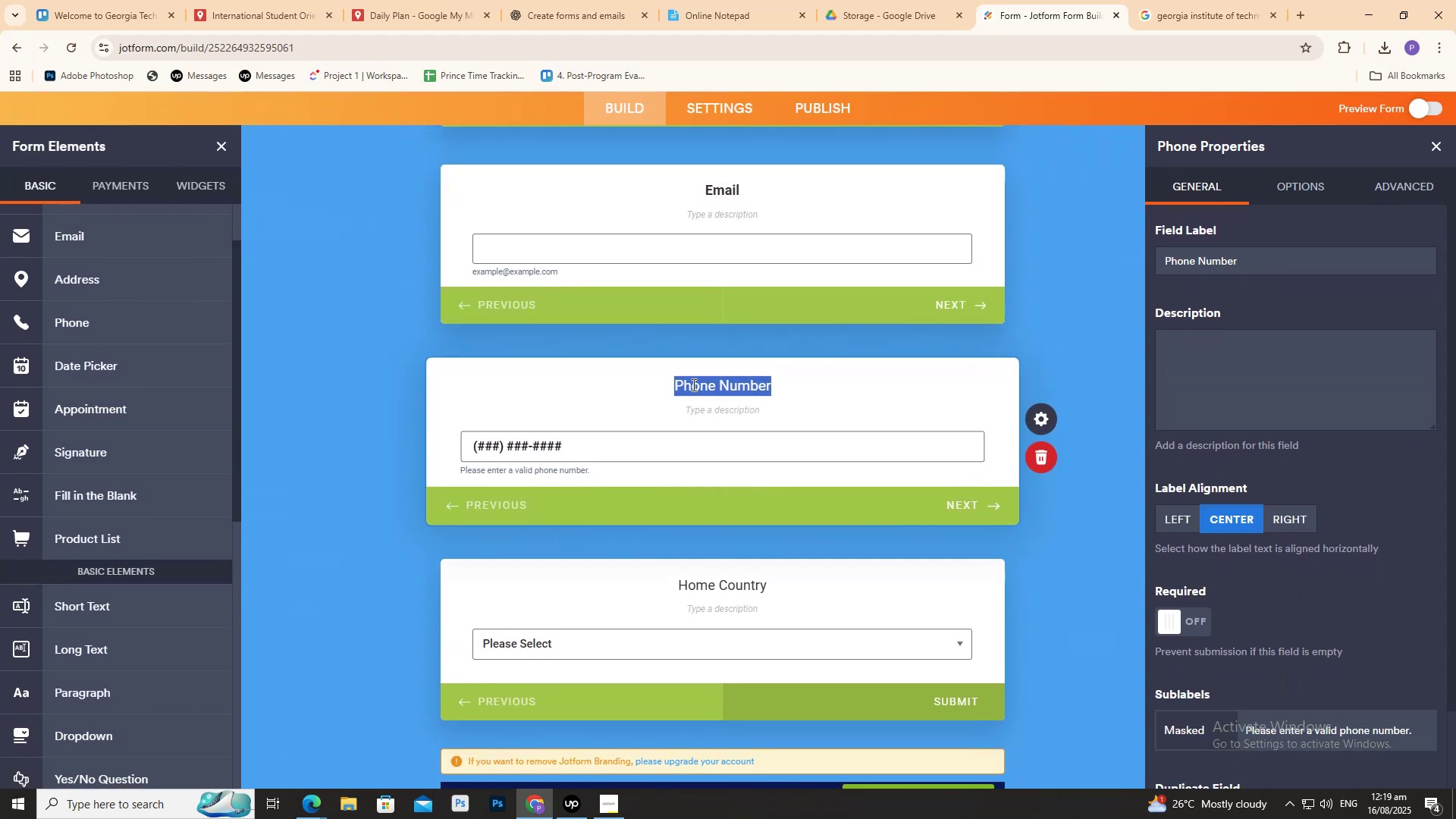 
triple_click([692, 384])
 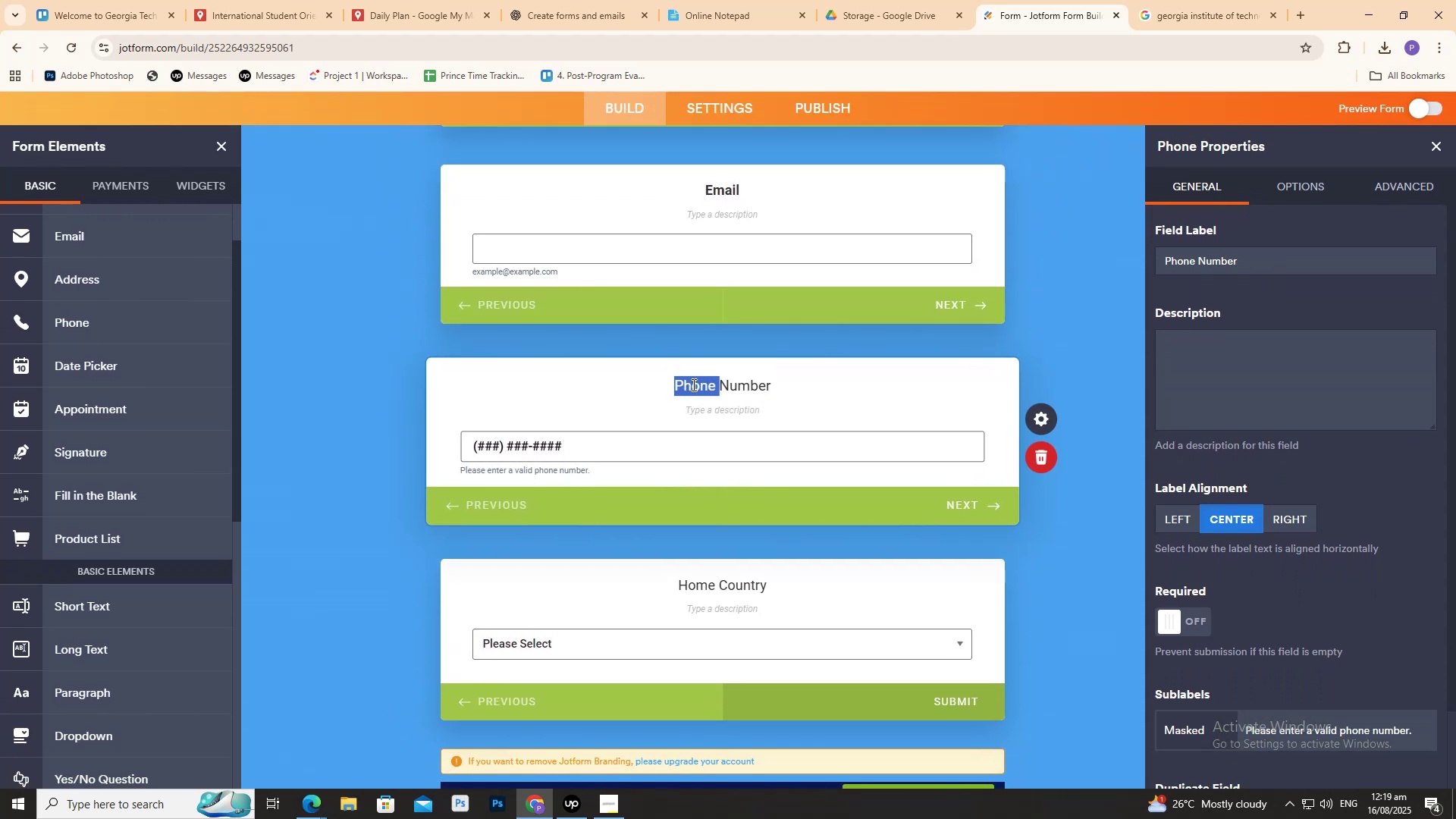 
triple_click([692, 384])
 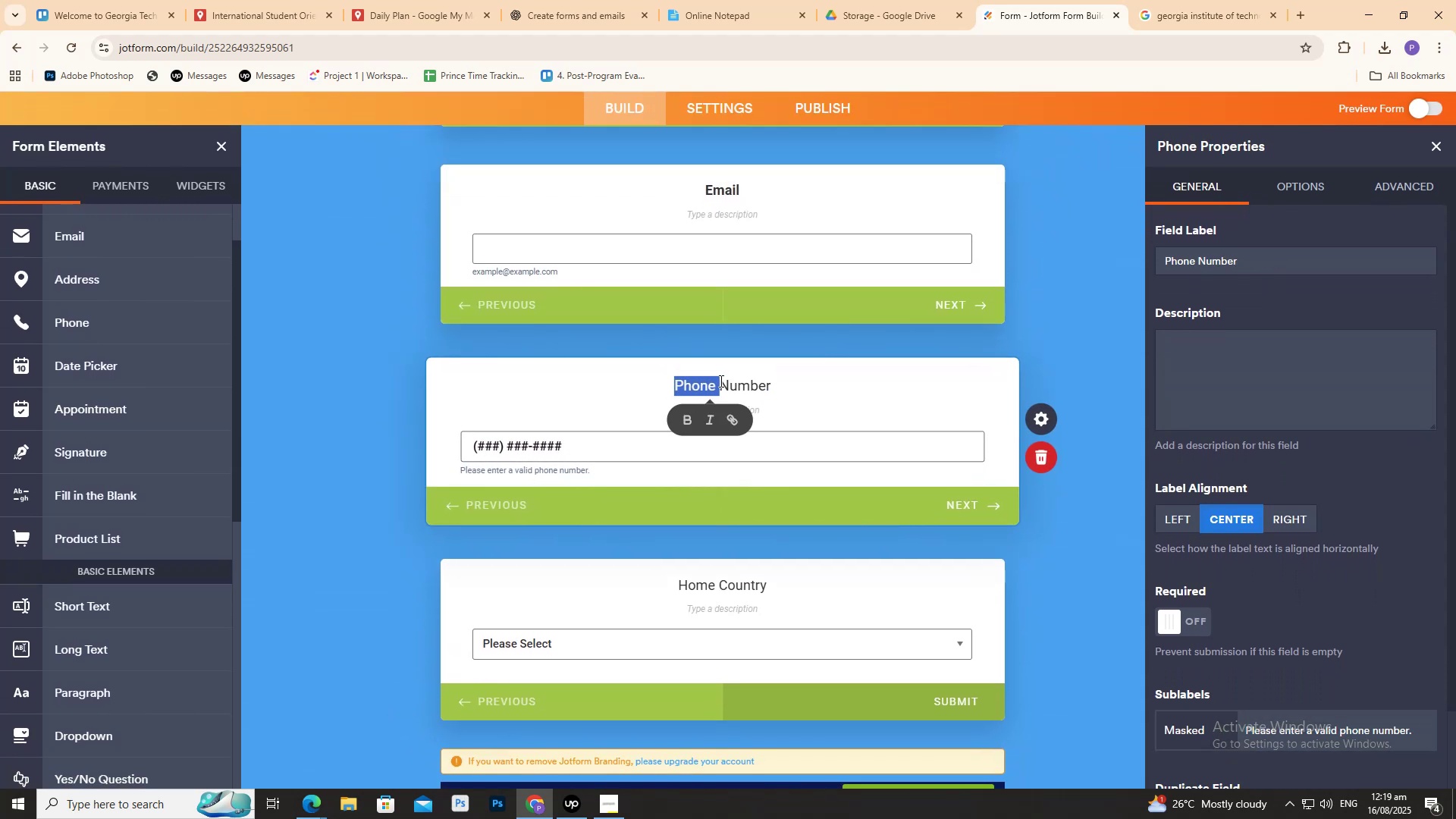 
double_click([724, 376])
 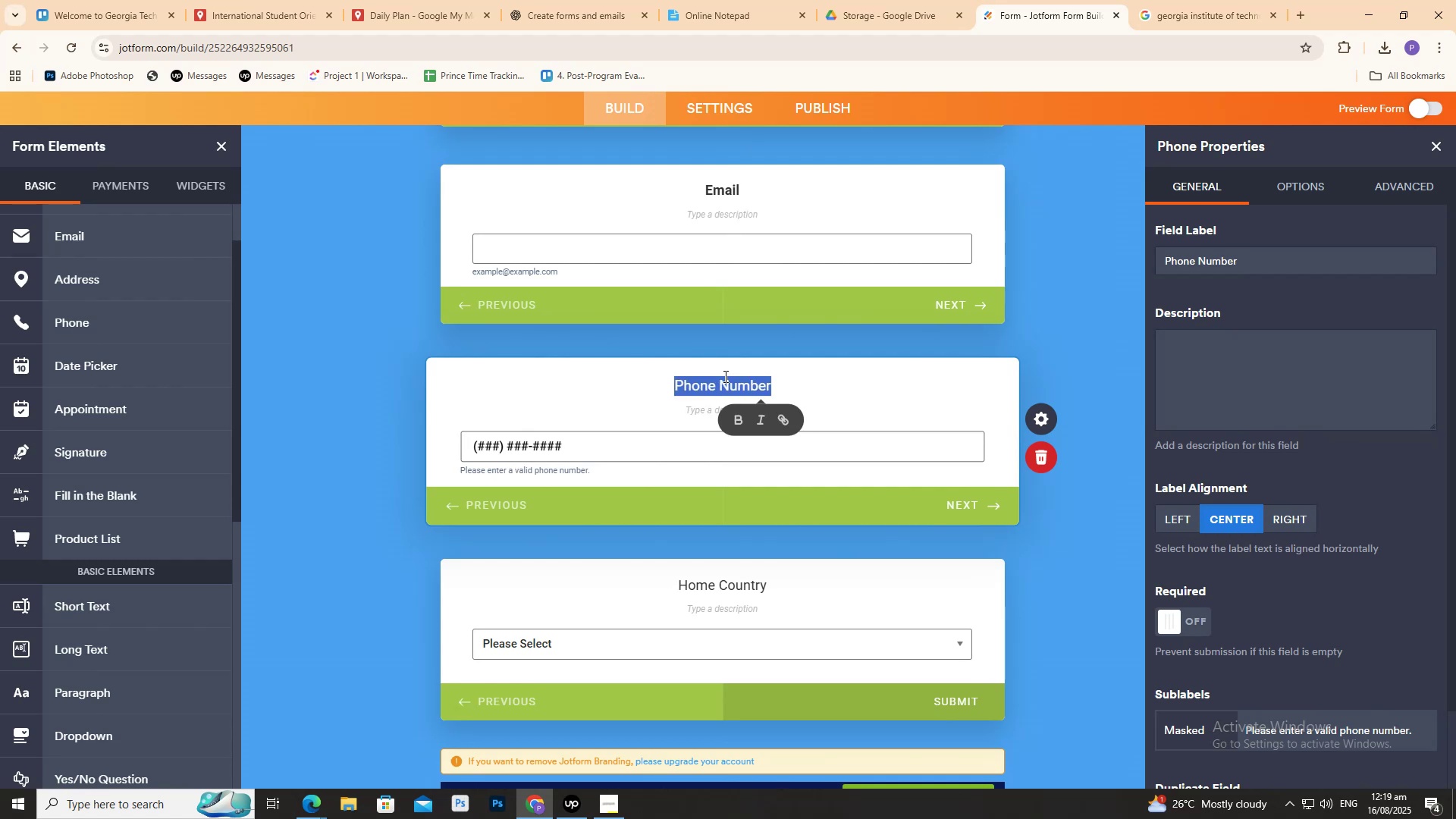 
triple_click([724, 376])
 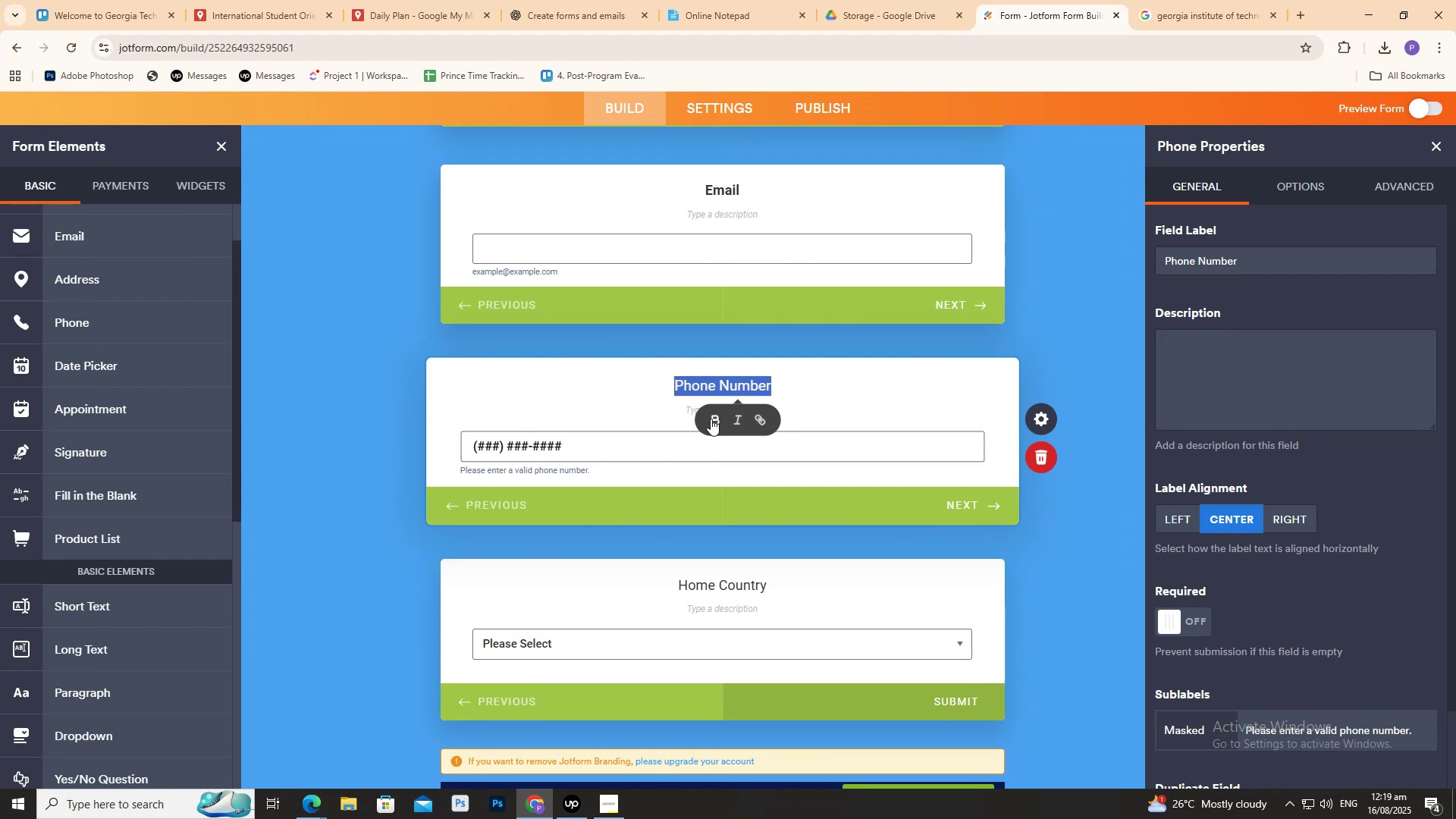 
wait(5.73)
 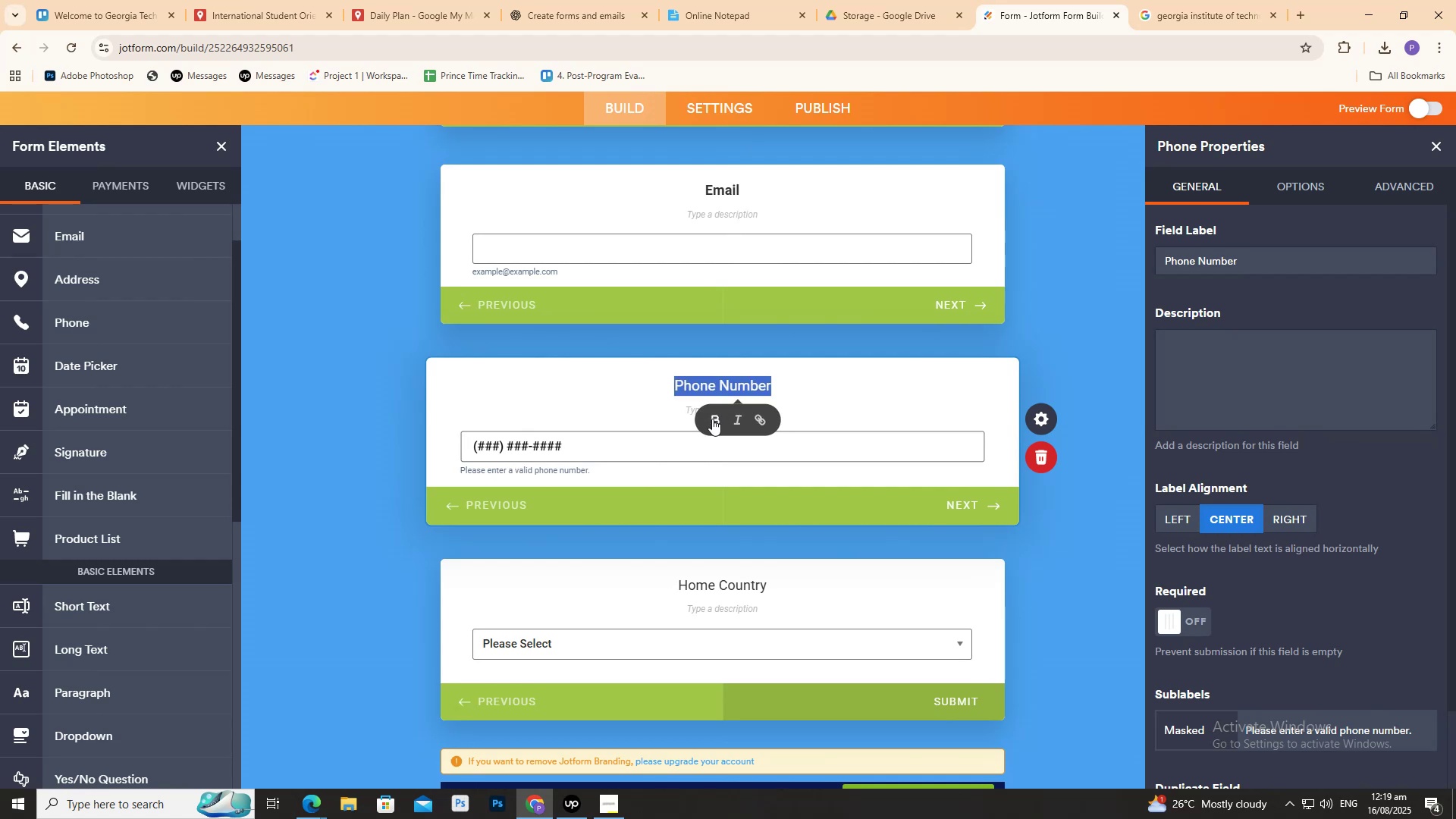 
left_click([713, 413])
 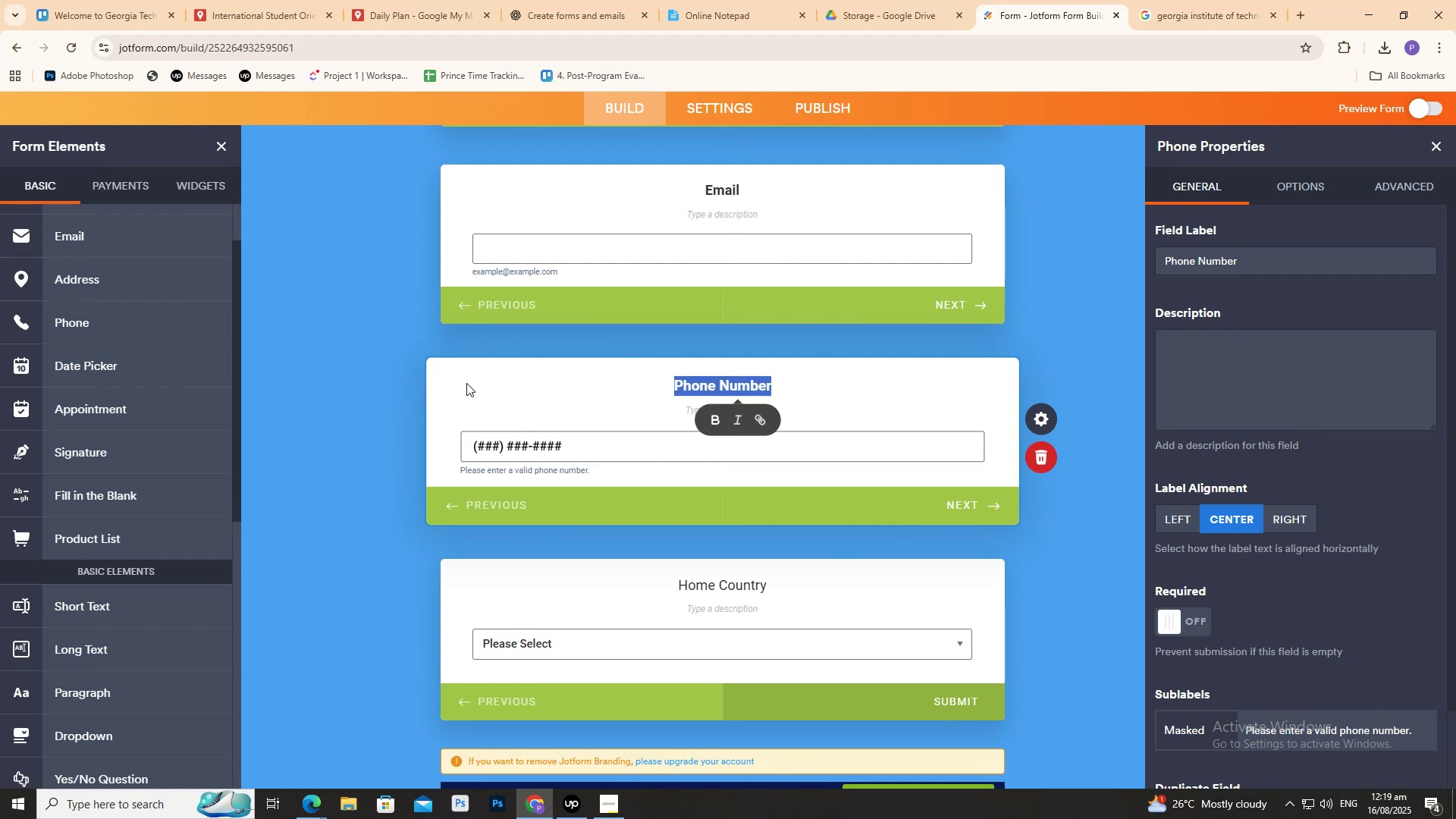 
left_click([240, 351])
 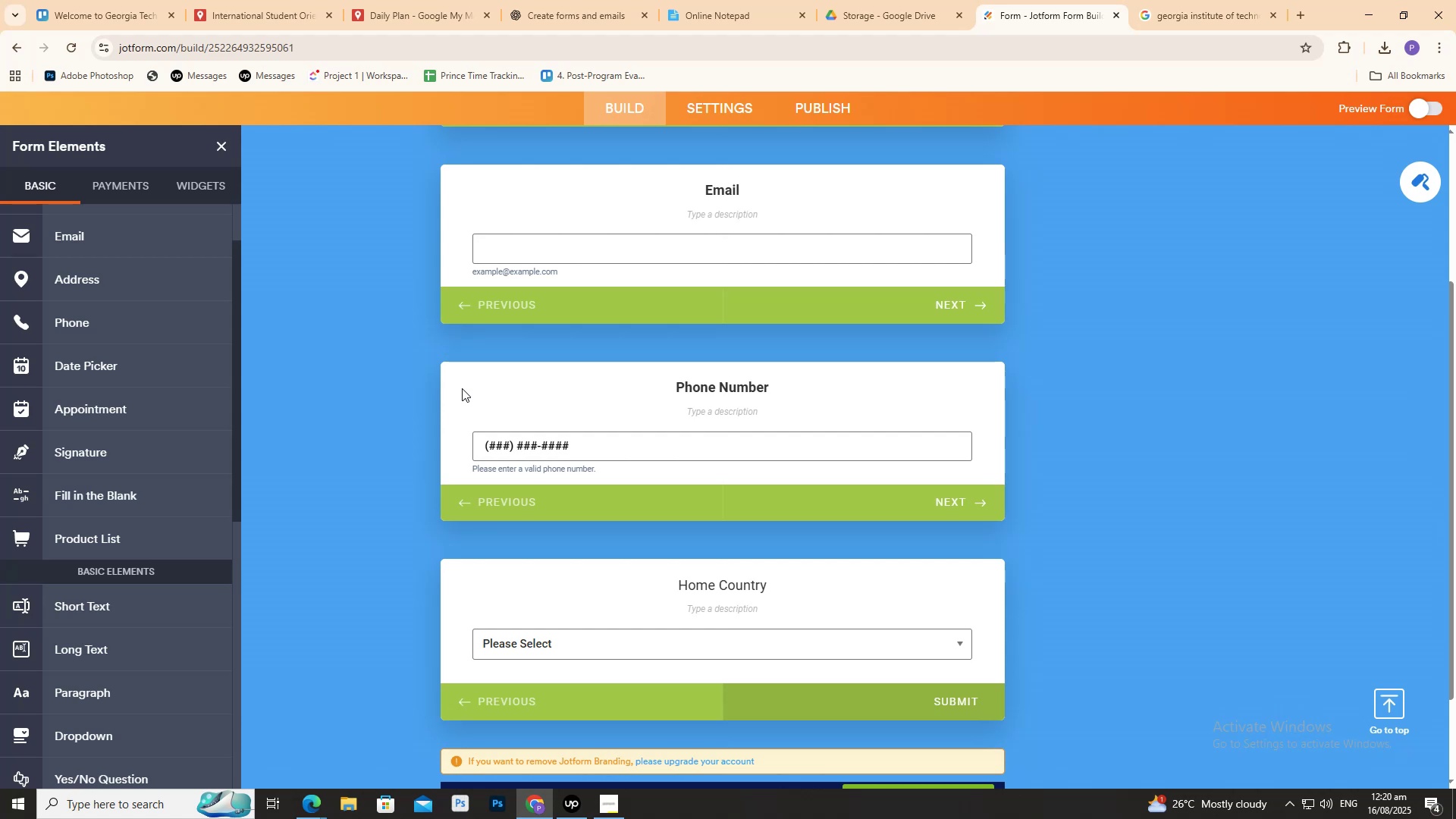 
wait(82.38)
 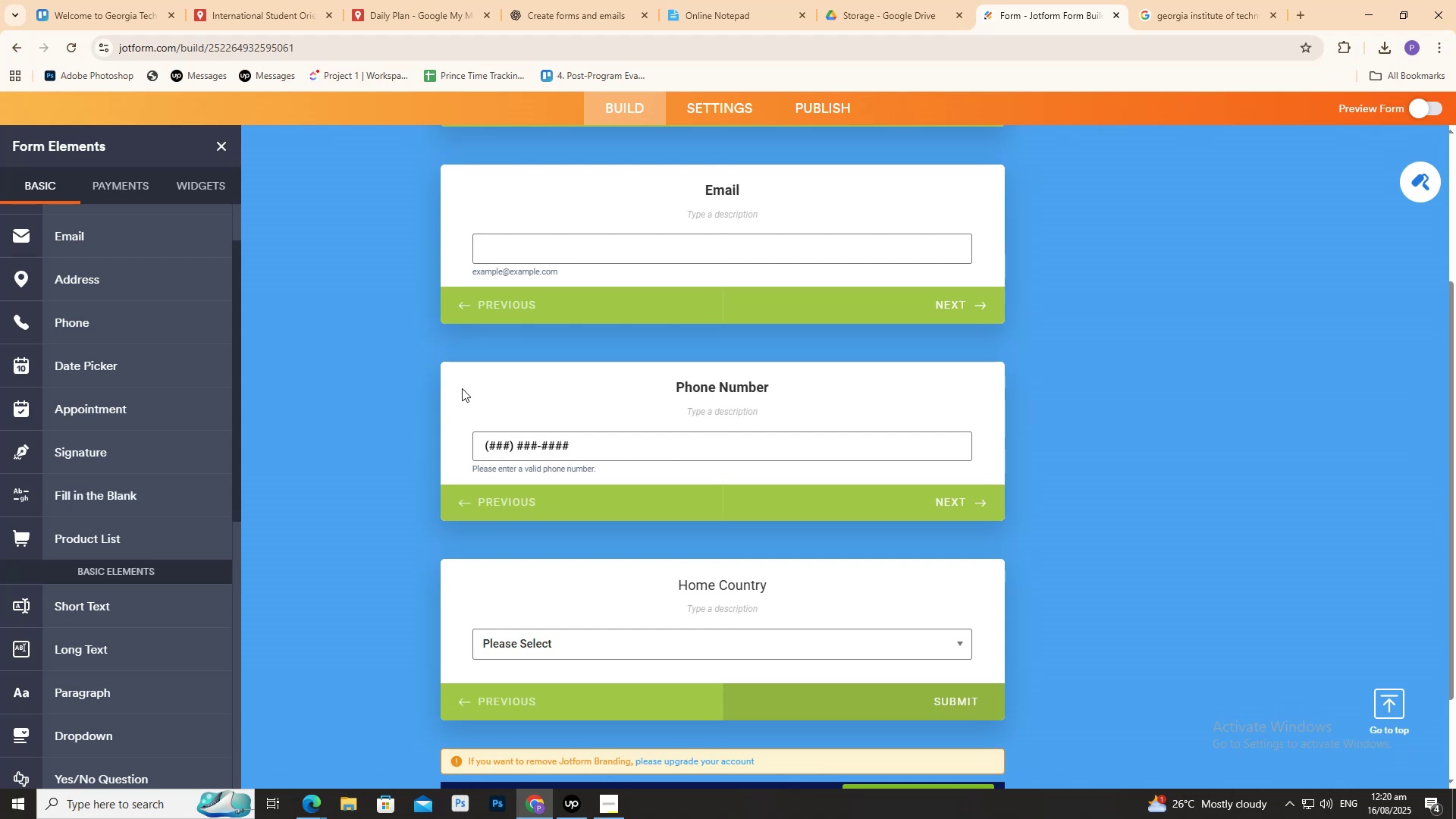 
mouse_move([114, -2])
 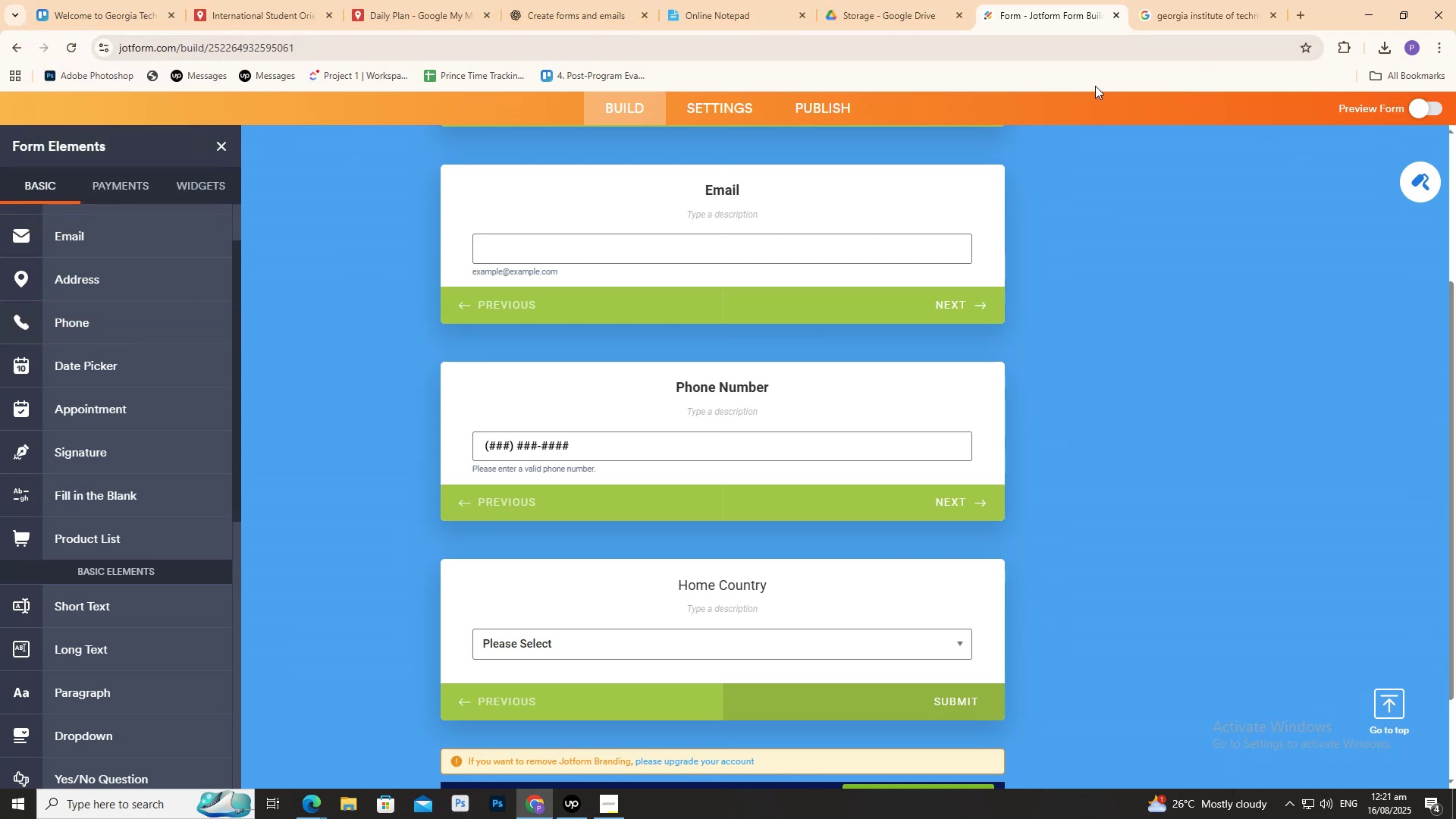 
left_click([592, 8])
 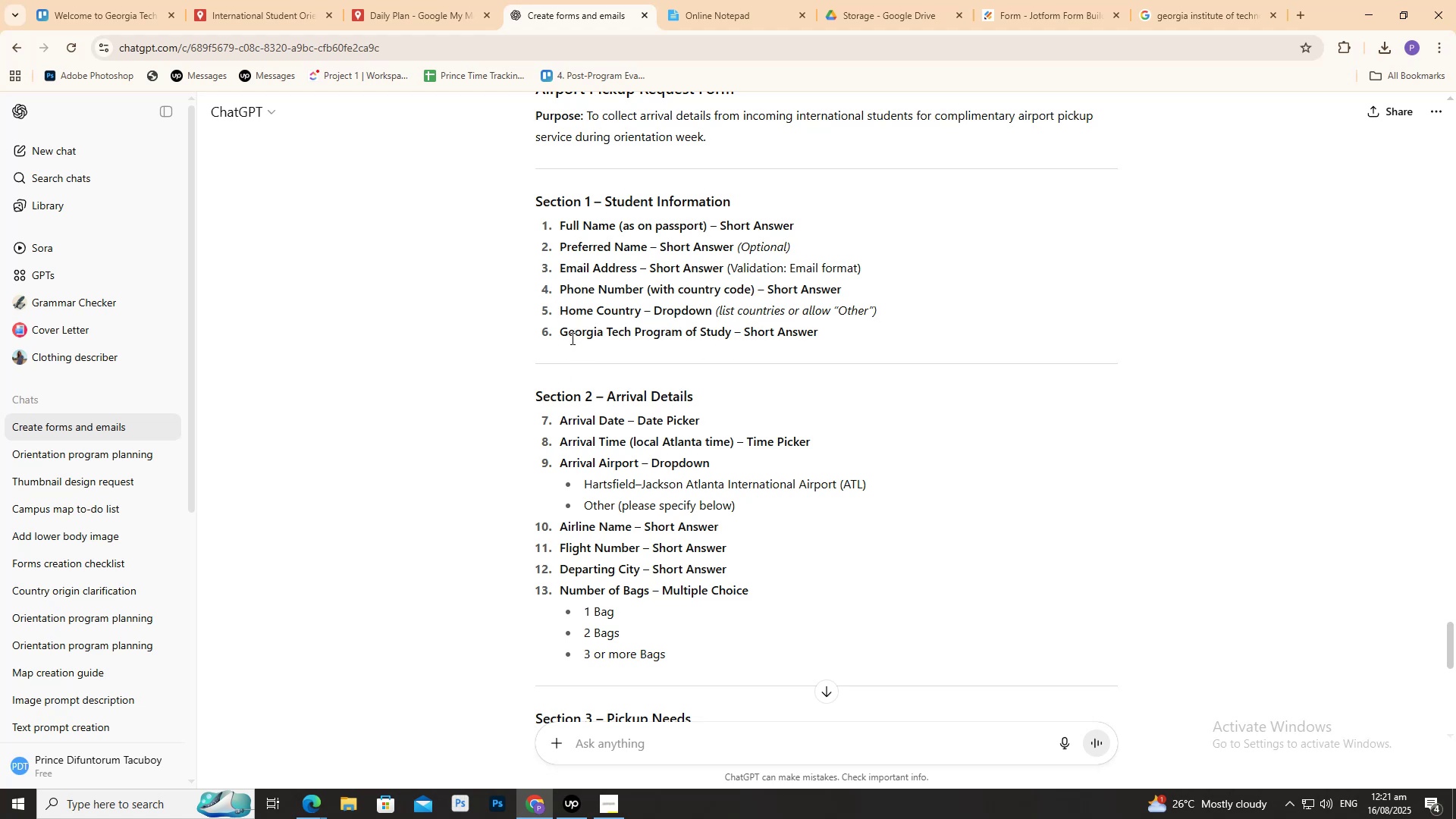 
wait(15.55)
 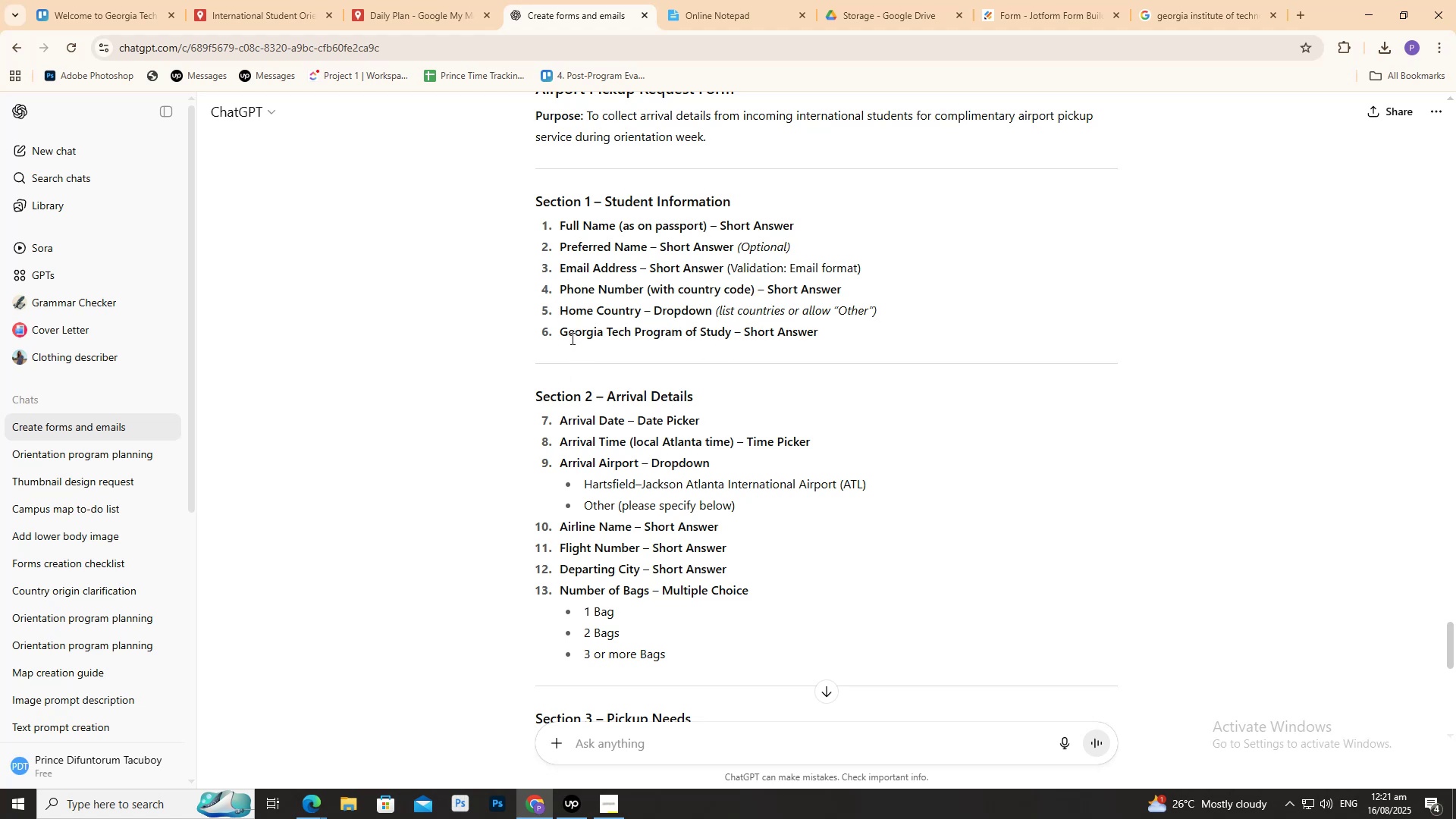 
left_click([1034, 15])
 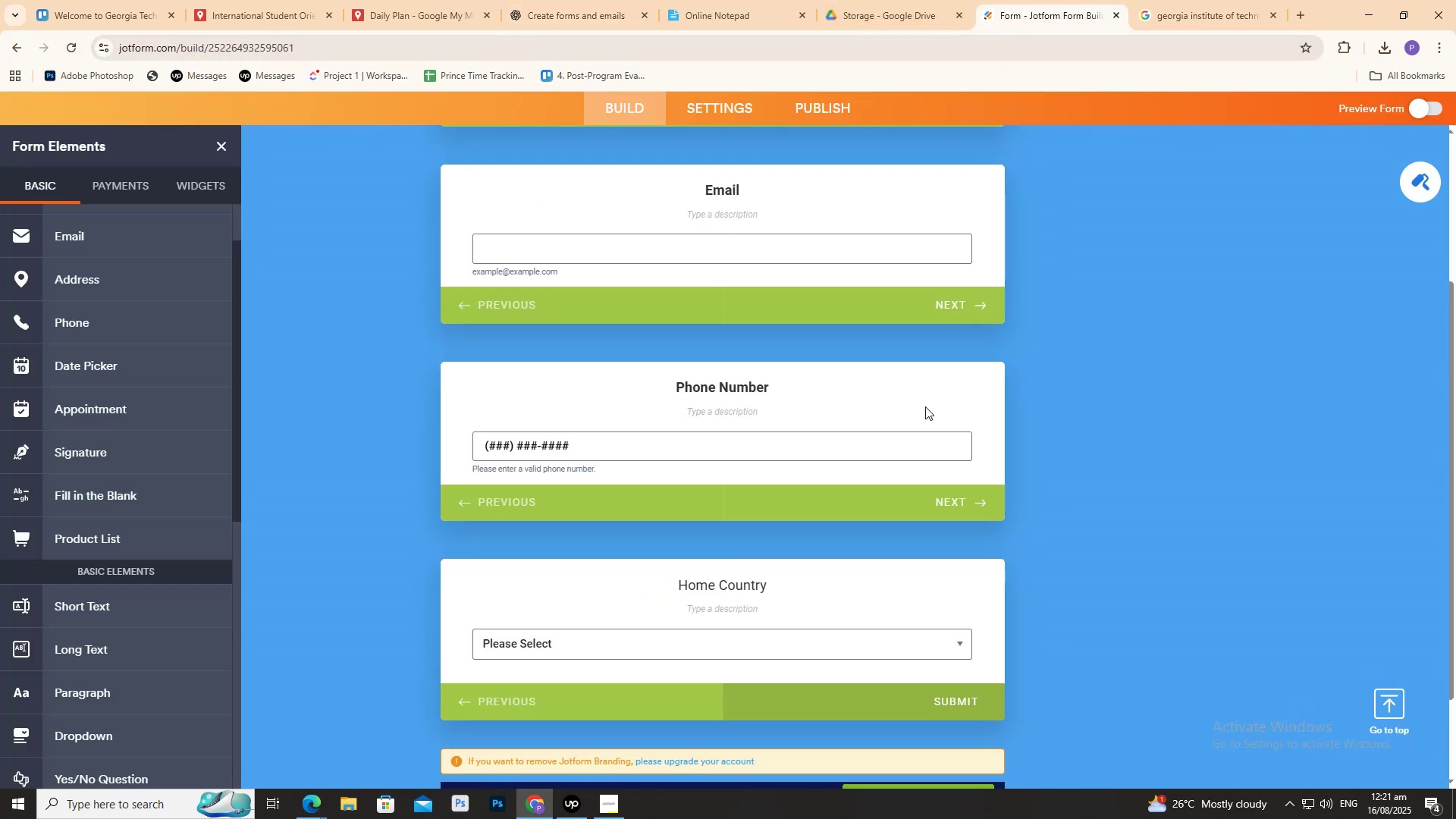 
scroll: coordinate [900, 375], scroll_direction: up, amount: 3.0
 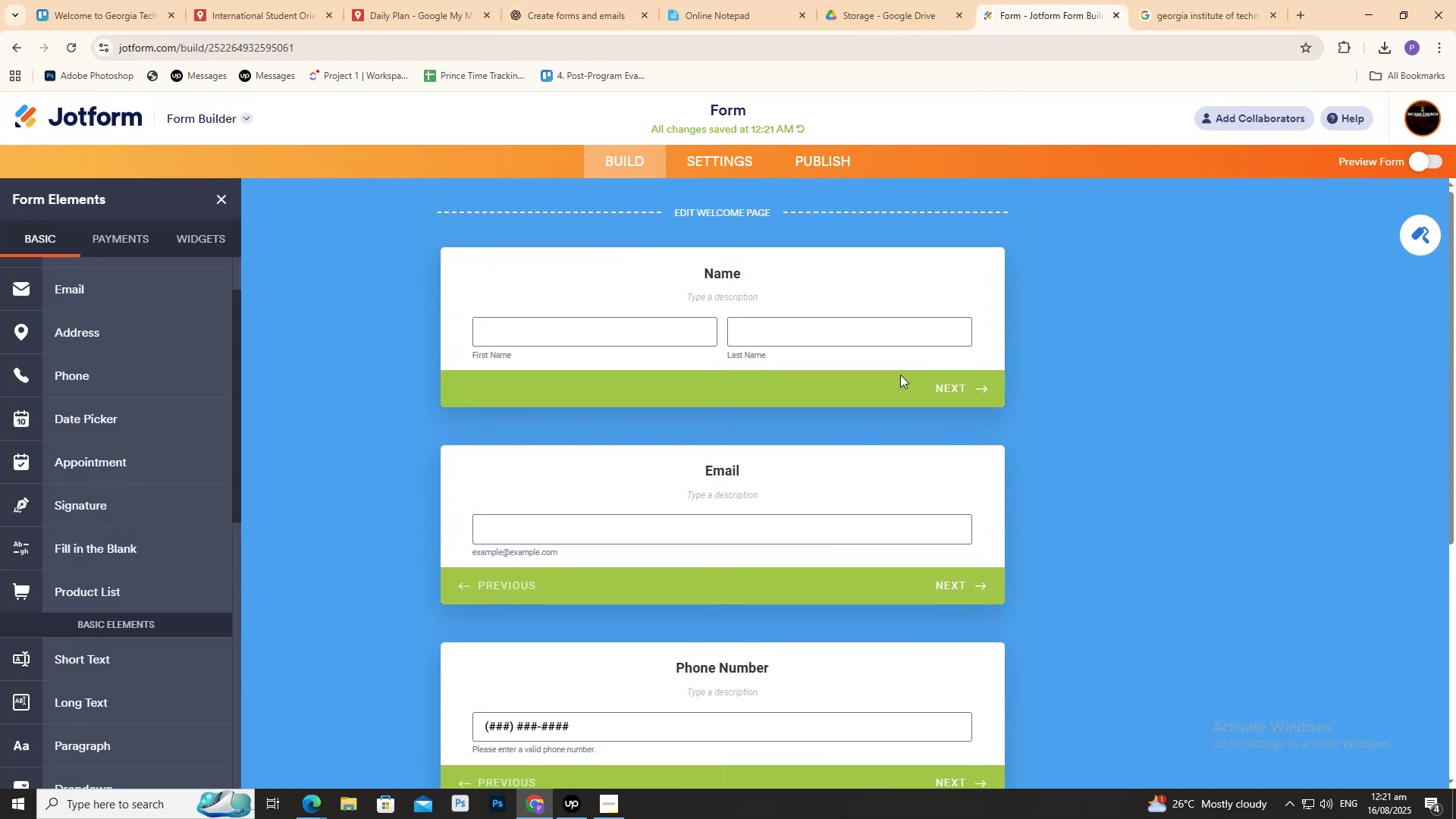 
scroll: coordinate [899, 370], scroll_direction: down, amount: 3.0
 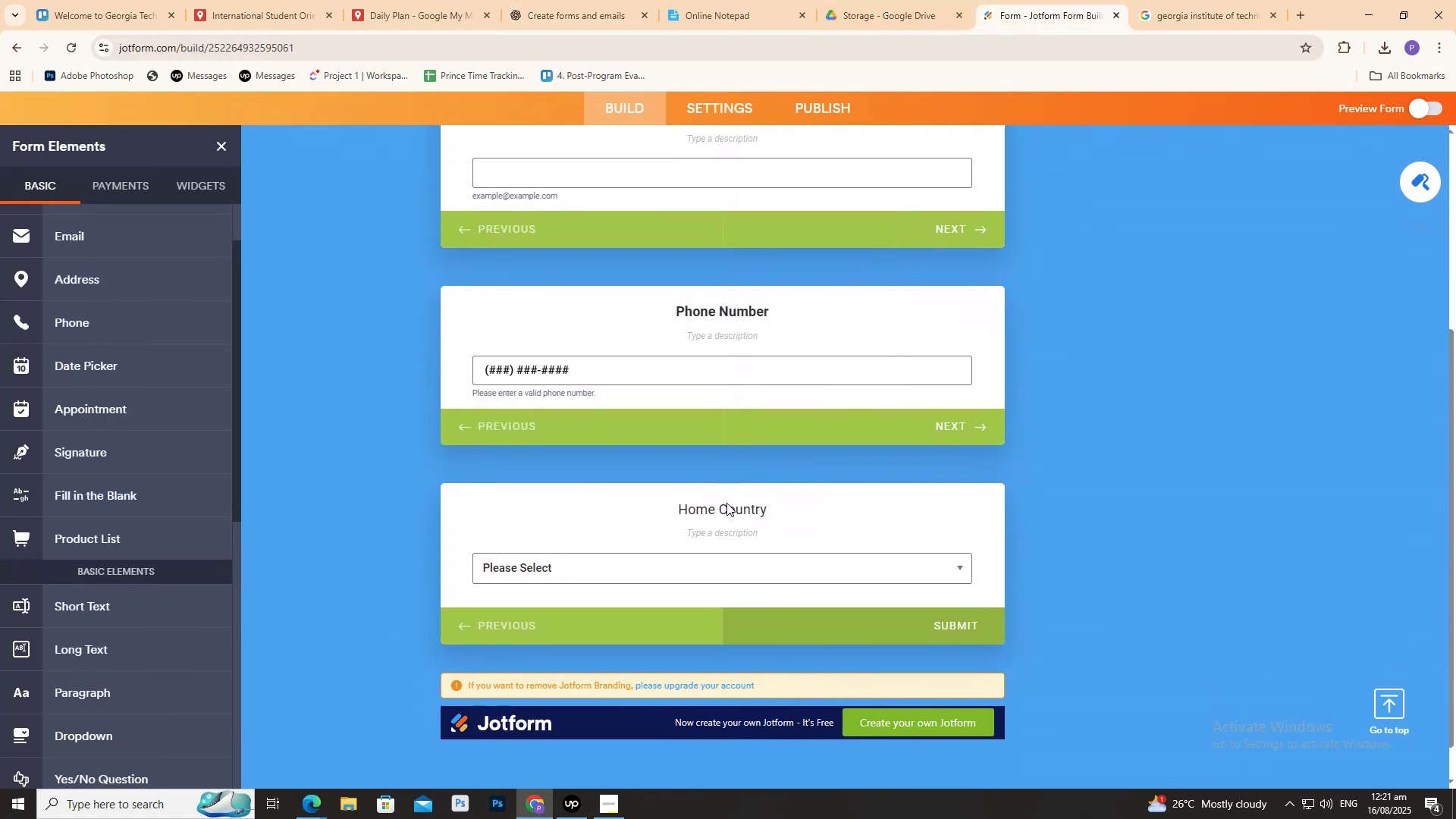 
double_click([727, 502])
 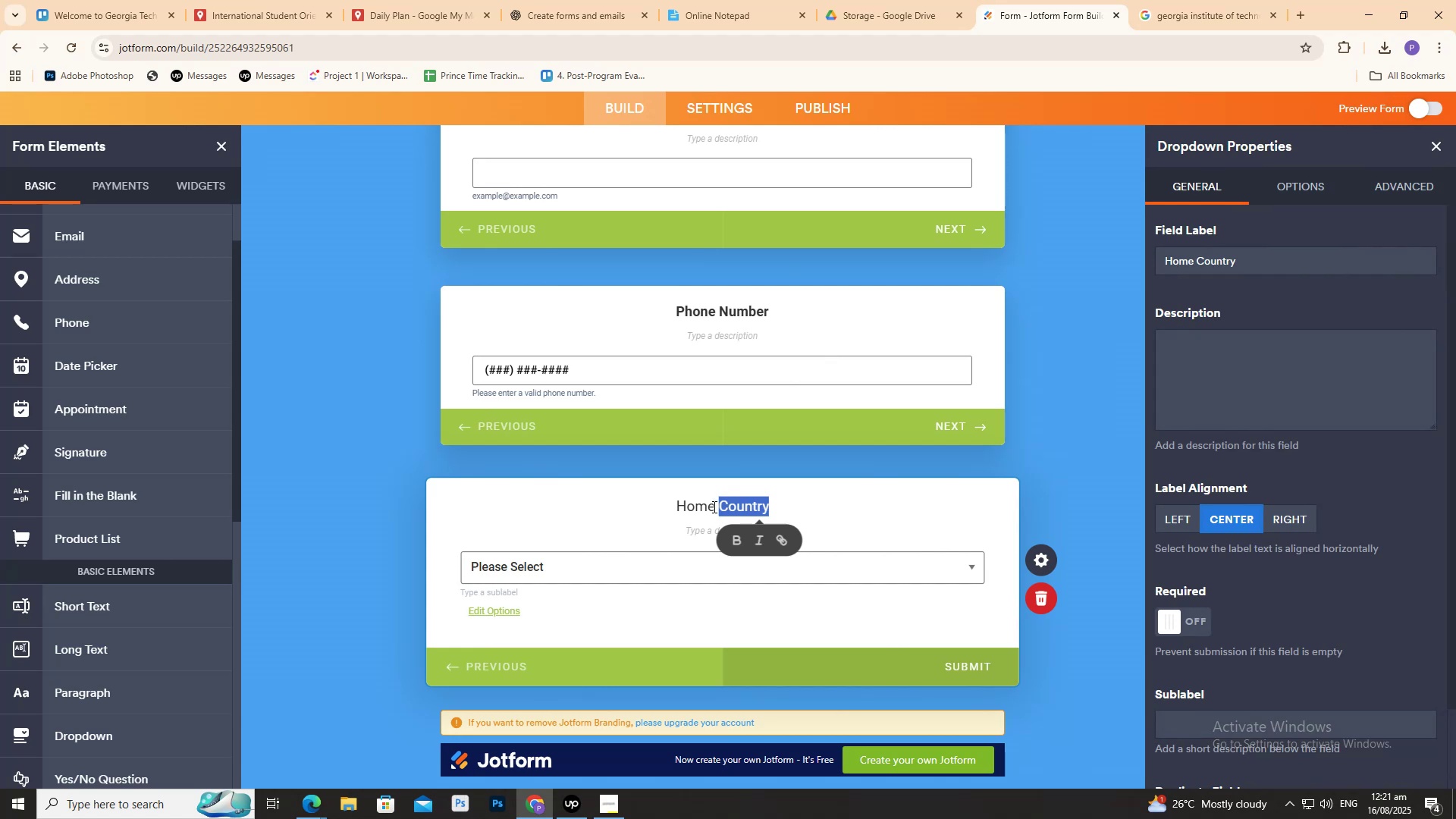 
double_click([711, 507])
 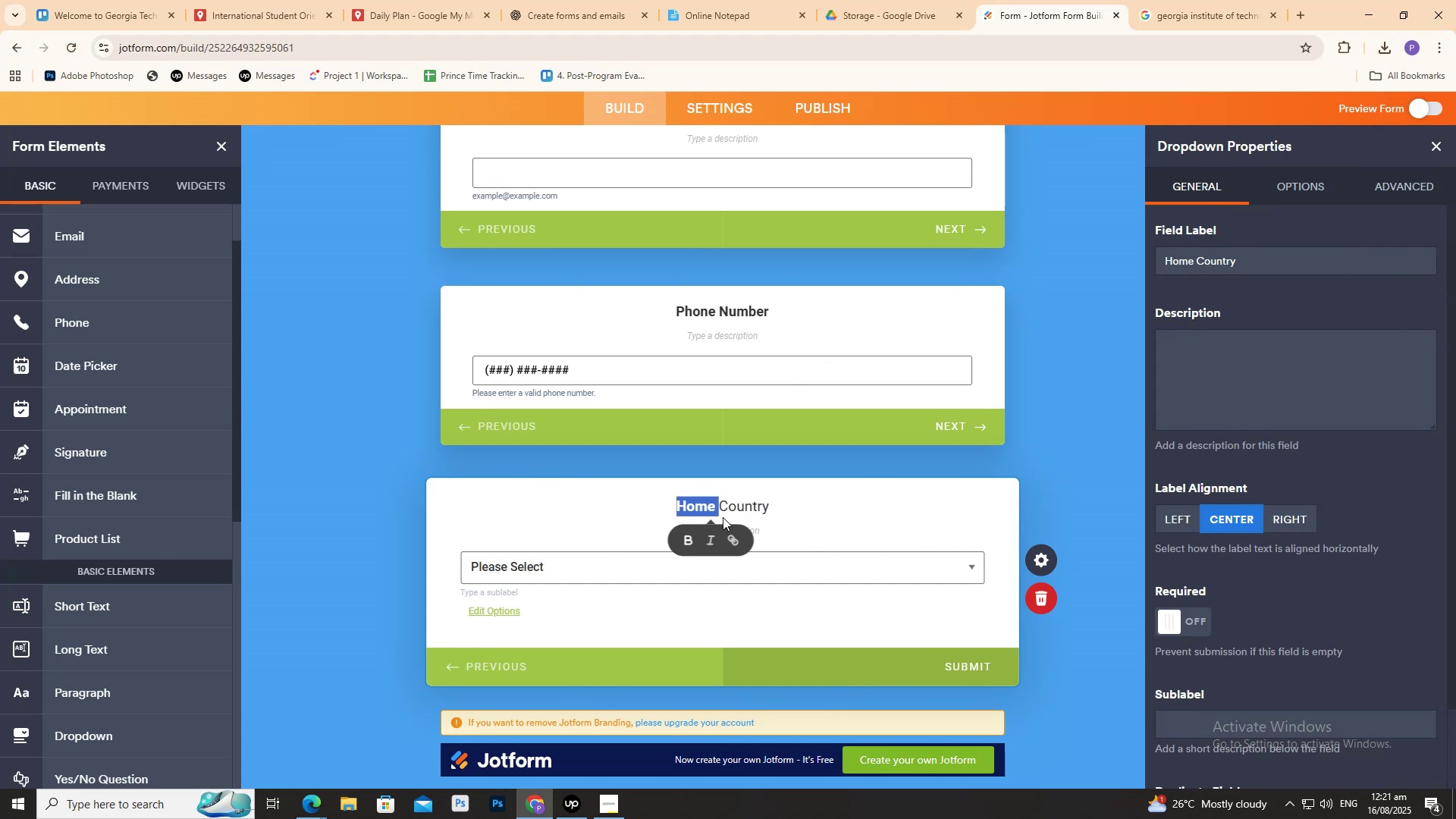 
double_click([734, 510])
 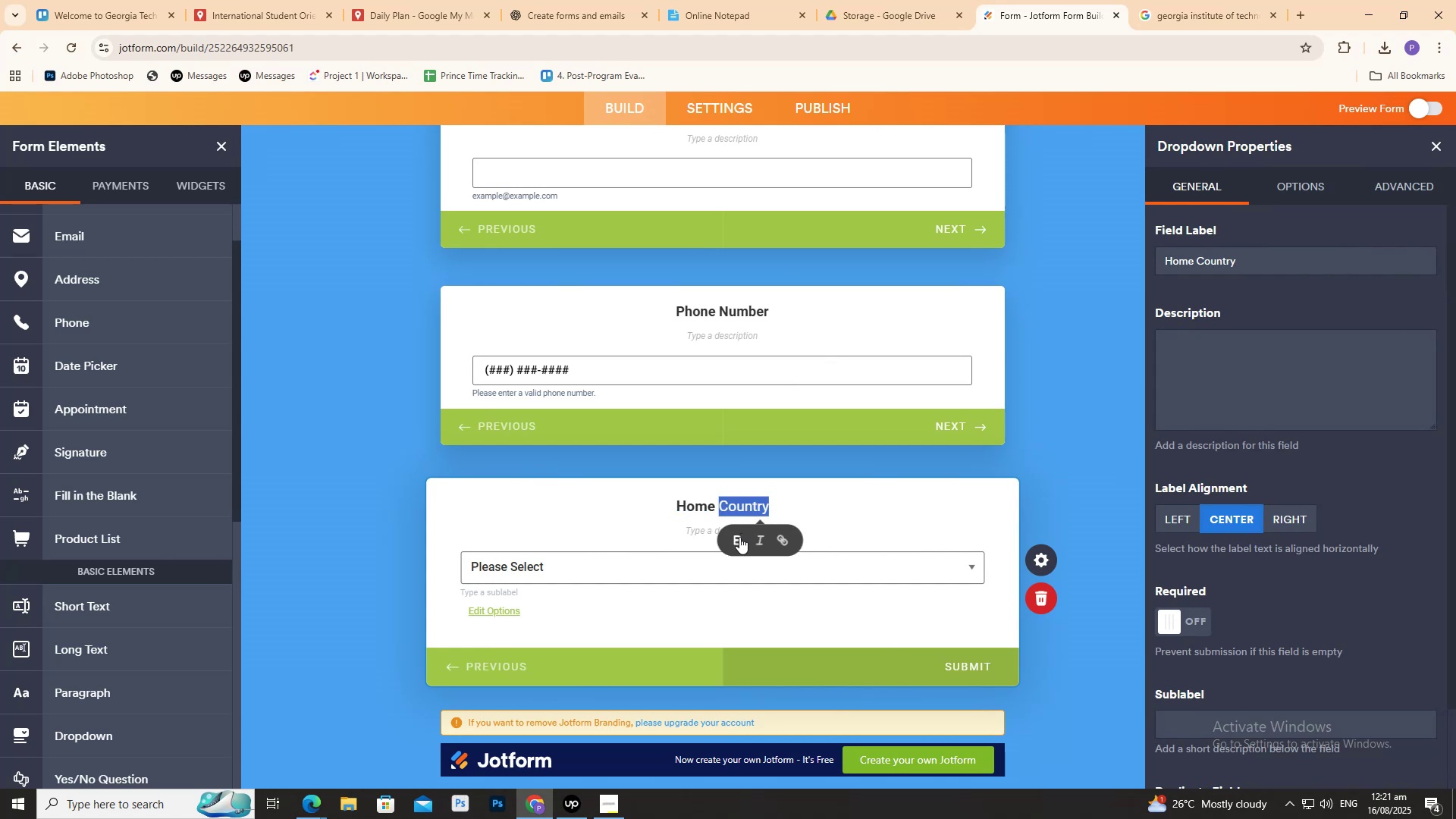 
left_click([739, 537])
 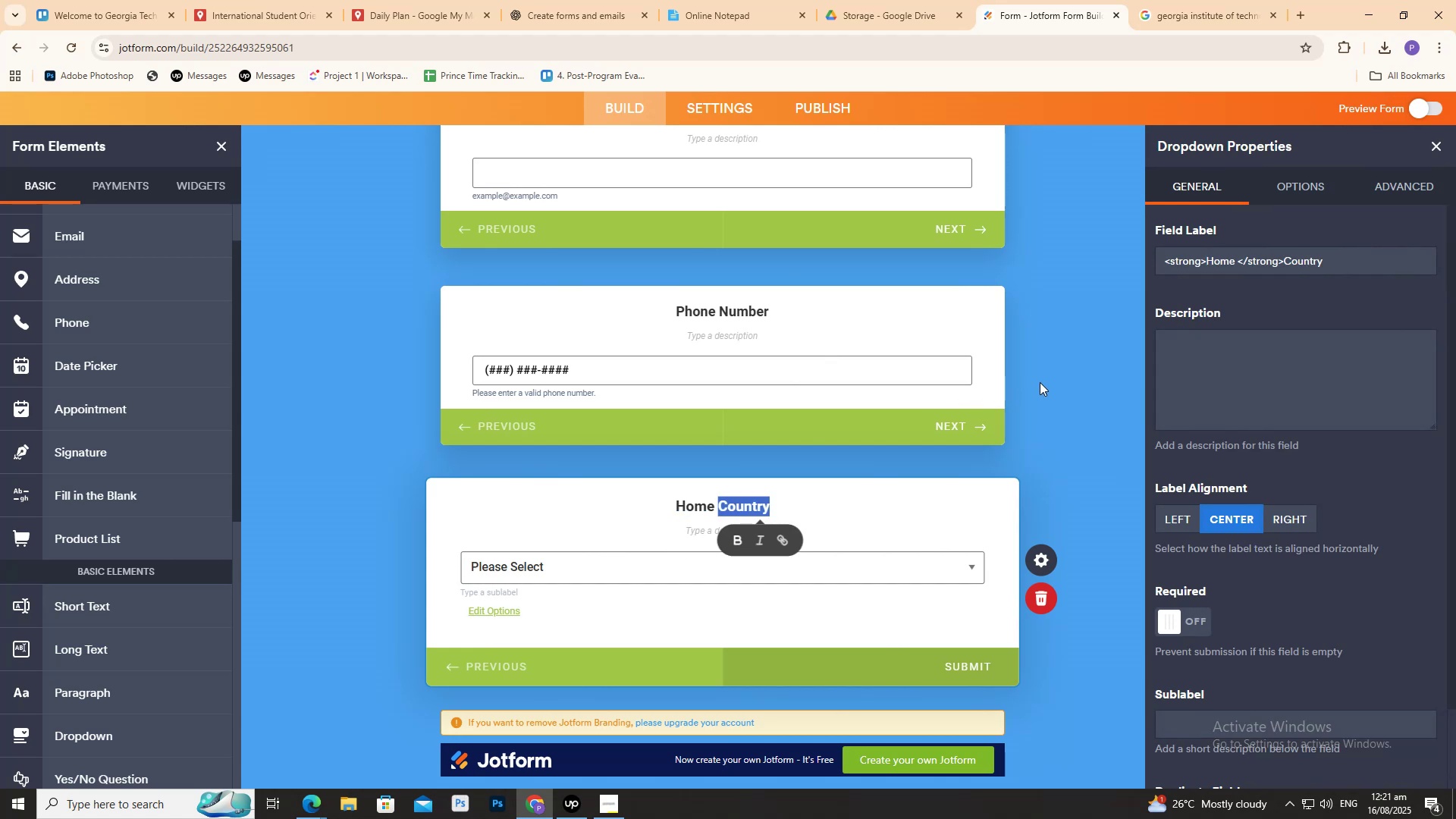 
left_click([1040, 382])
 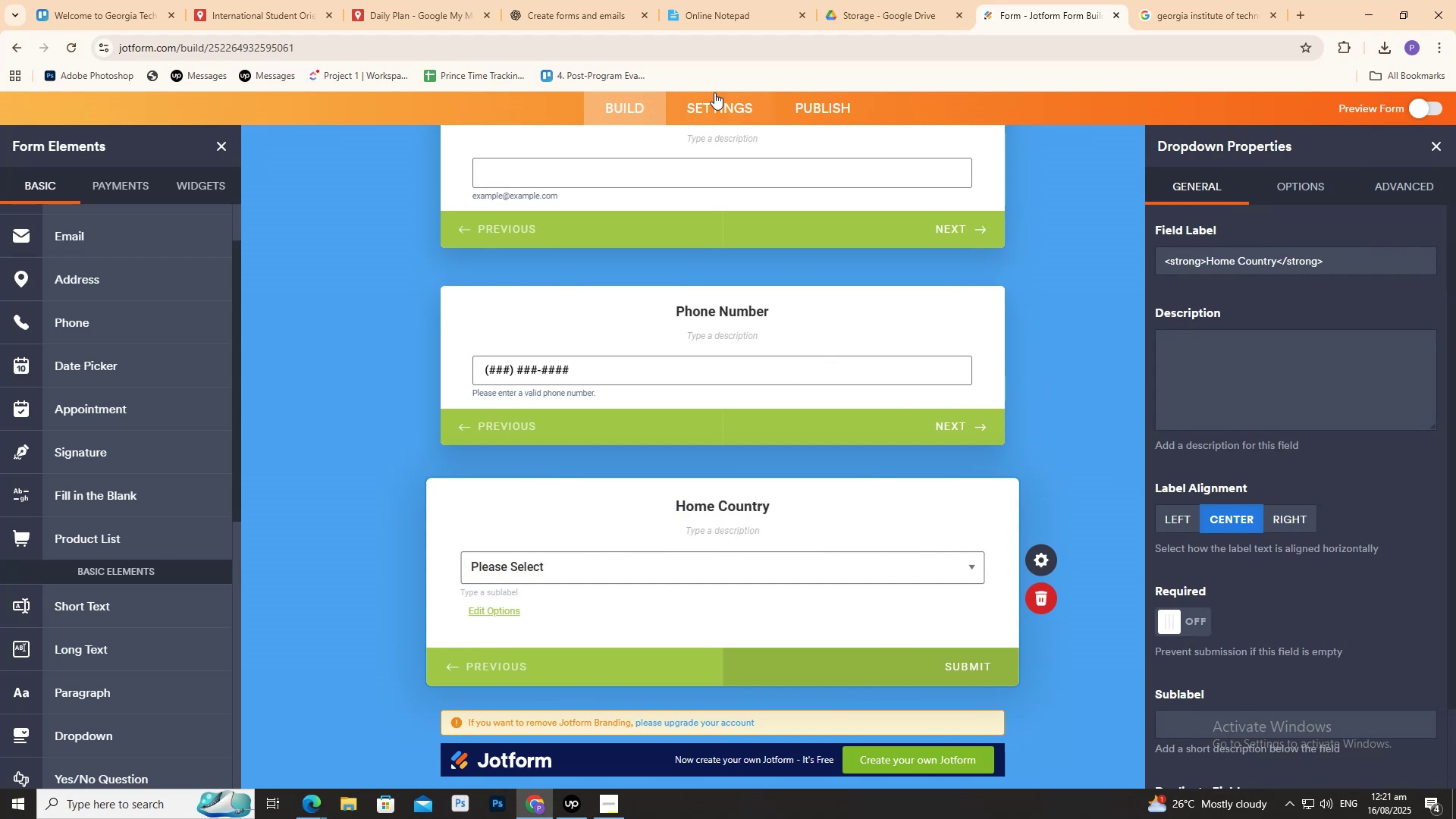 
scroll: coordinate [866, 375], scroll_direction: up, amount: 5.0
 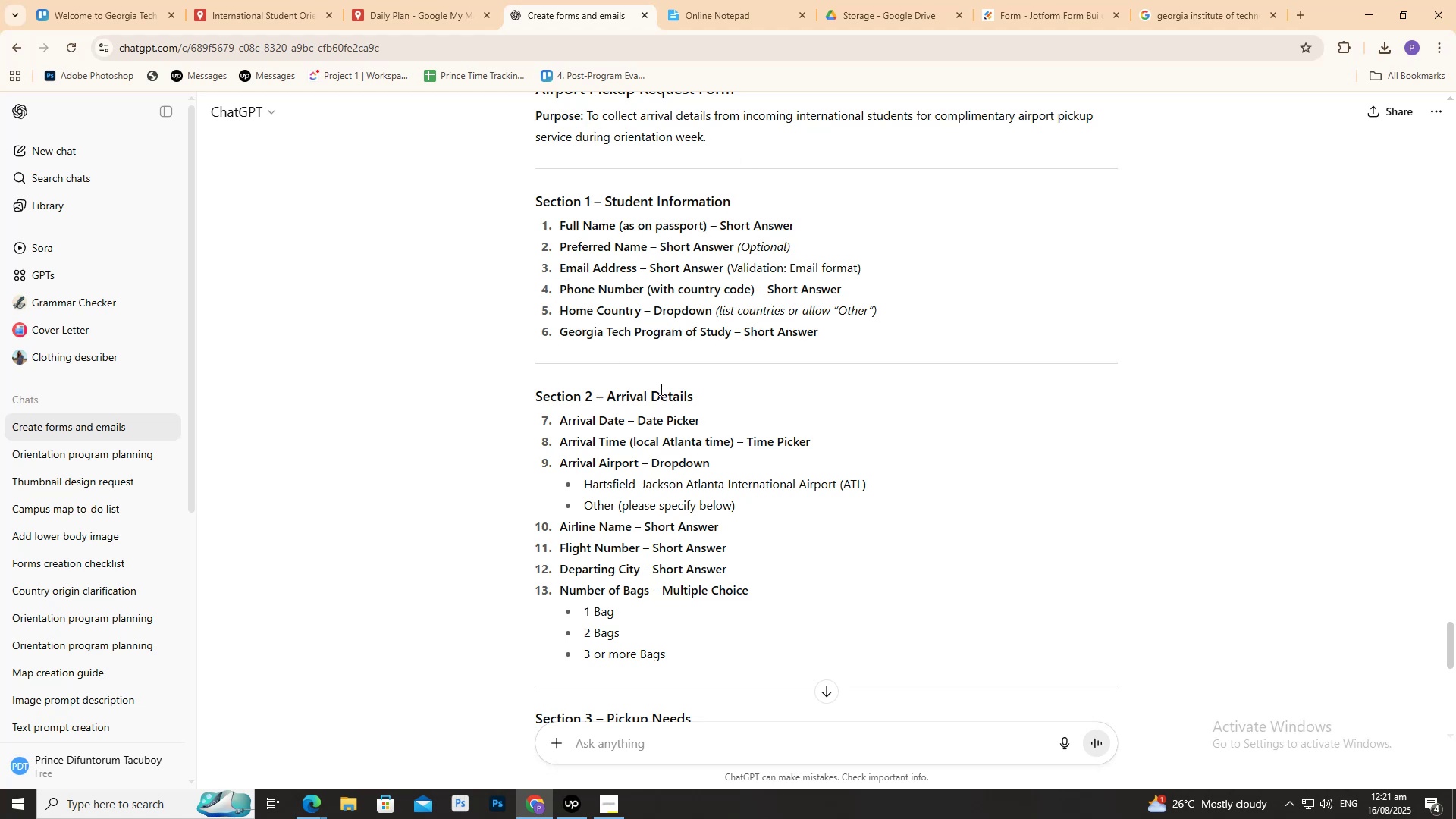 
wait(9.48)
 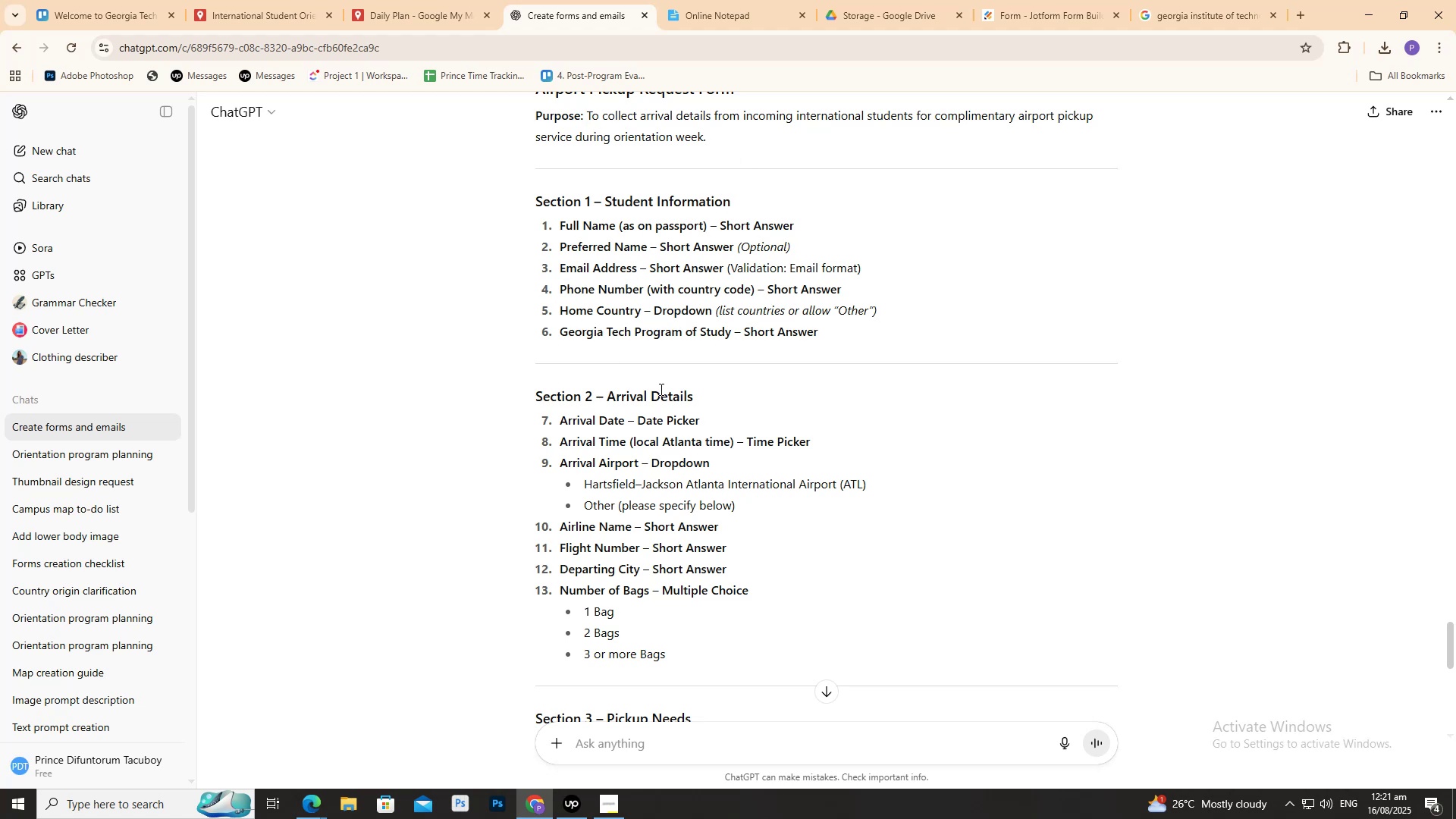 
left_click([563, 332])
 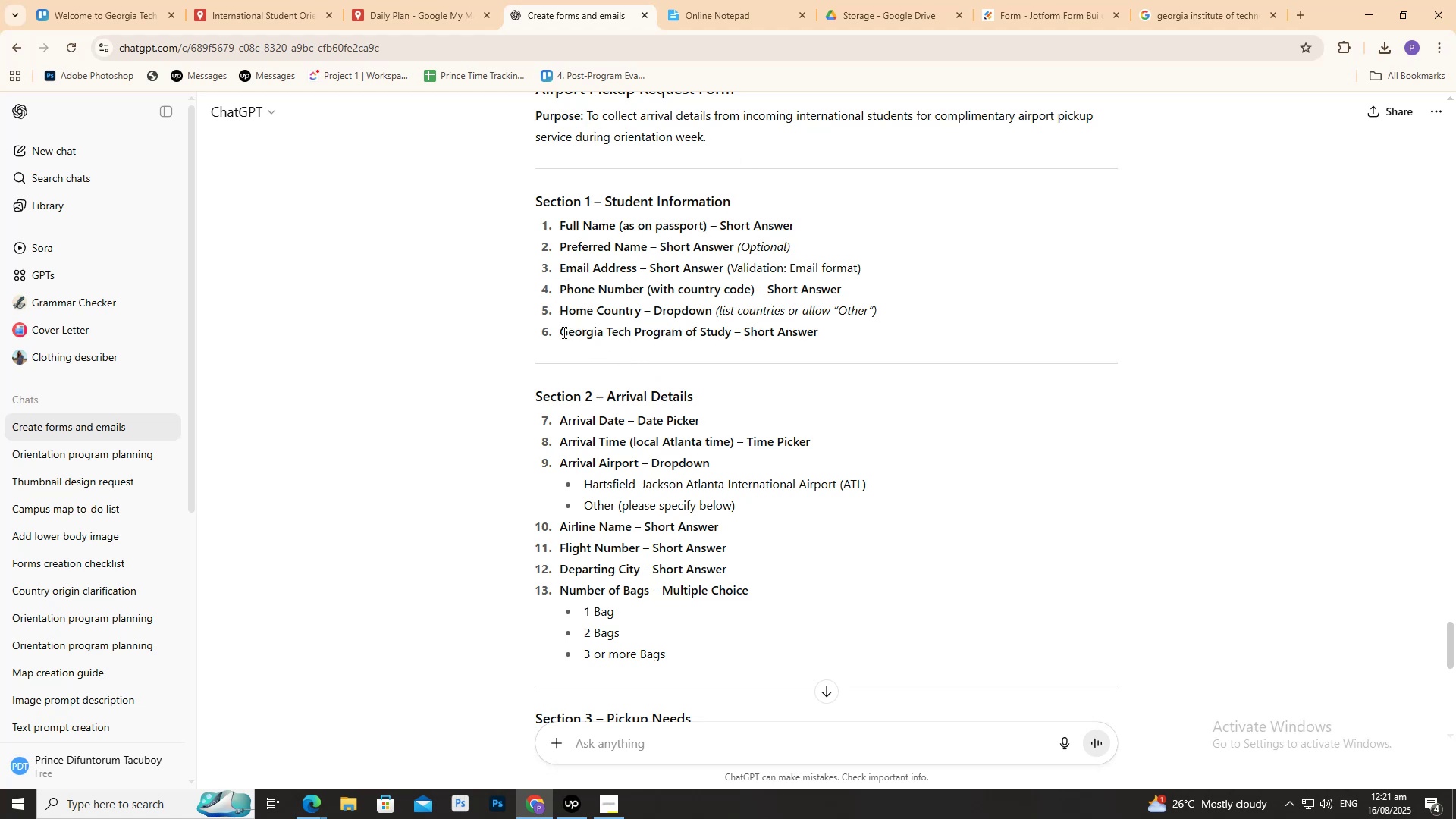 
left_click_drag(start_coordinate=[563, 332], to_coordinate=[716, 332])
 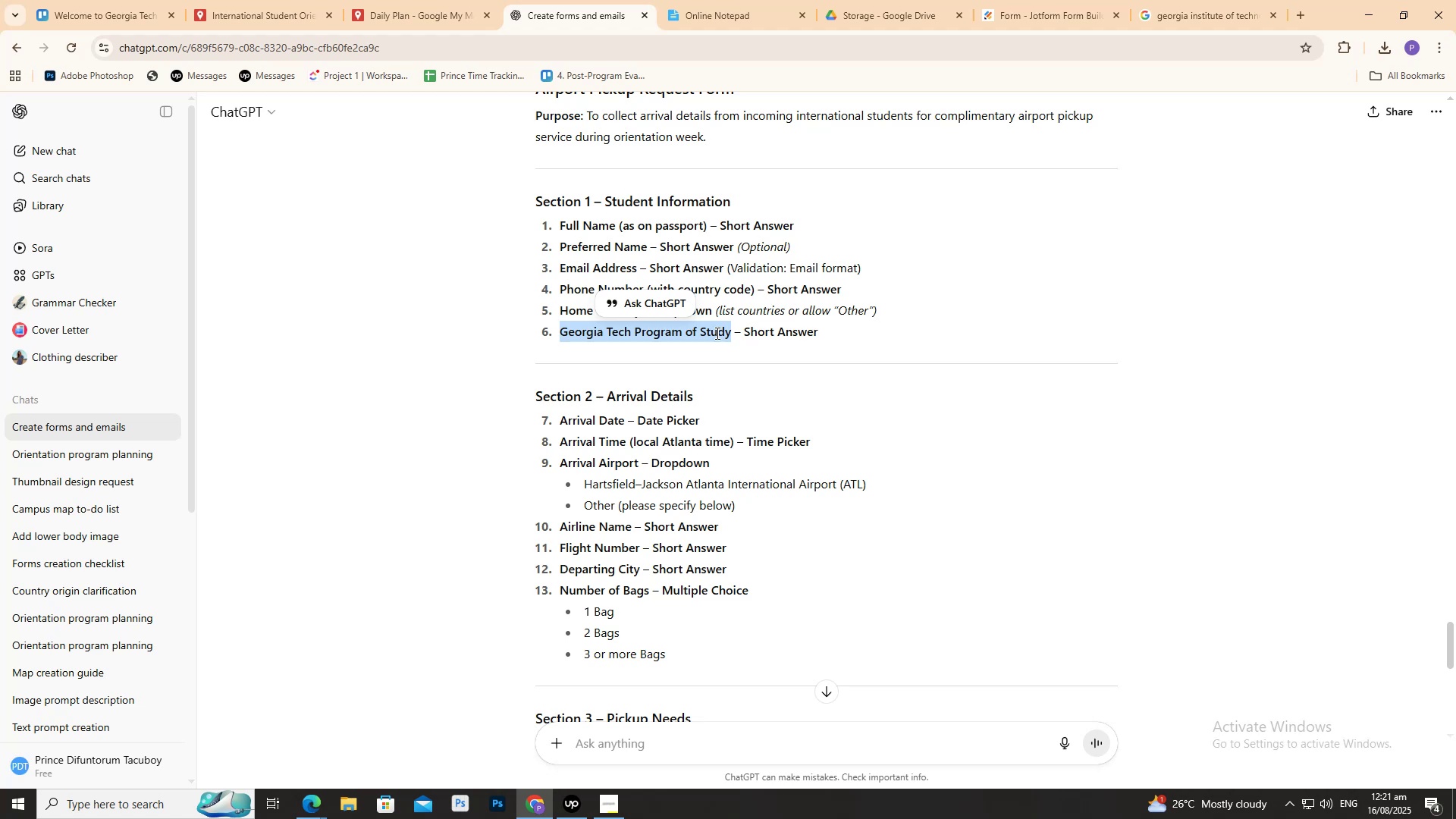 
key(Control+C)
 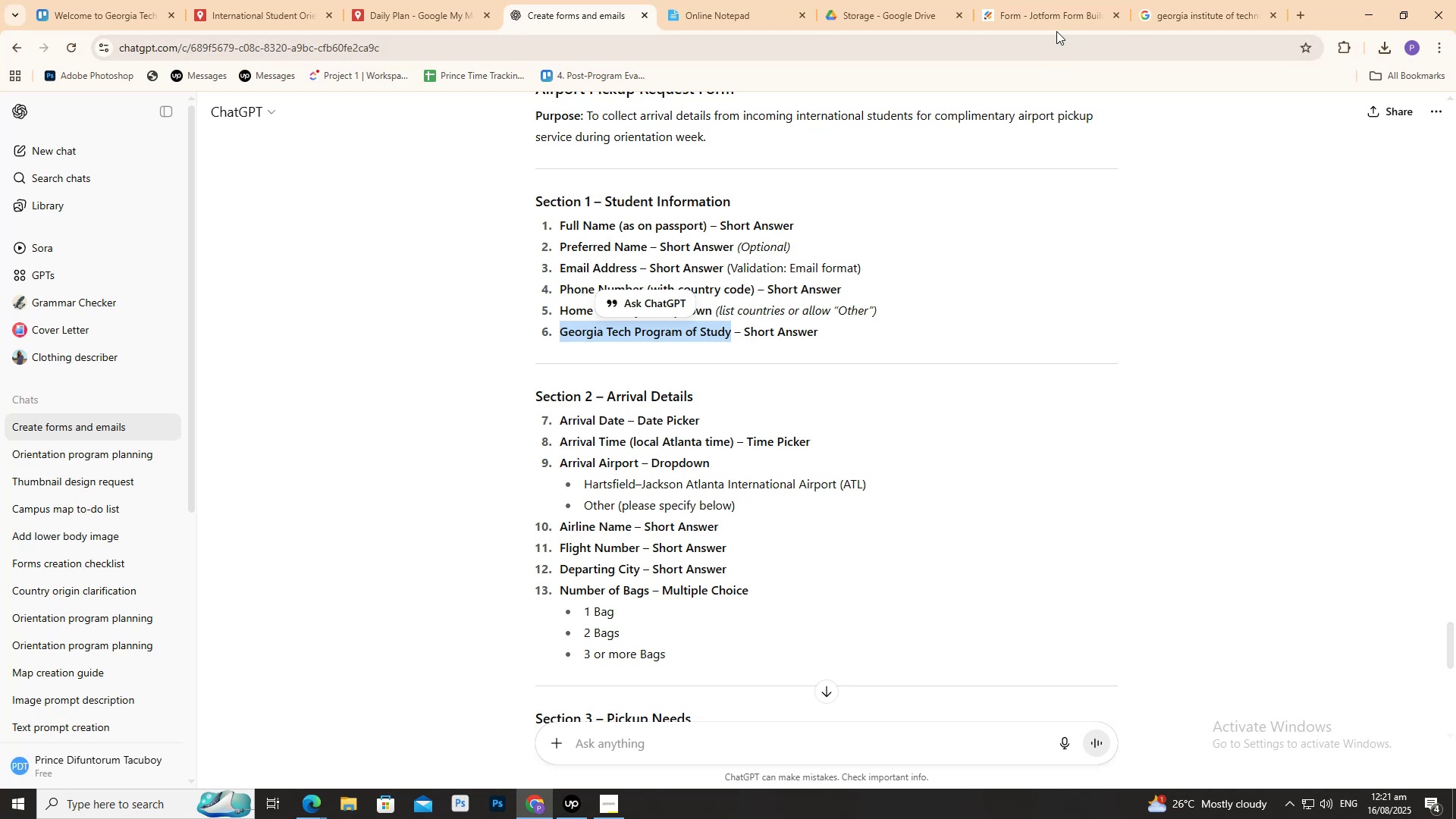 
left_click([1056, 24])
 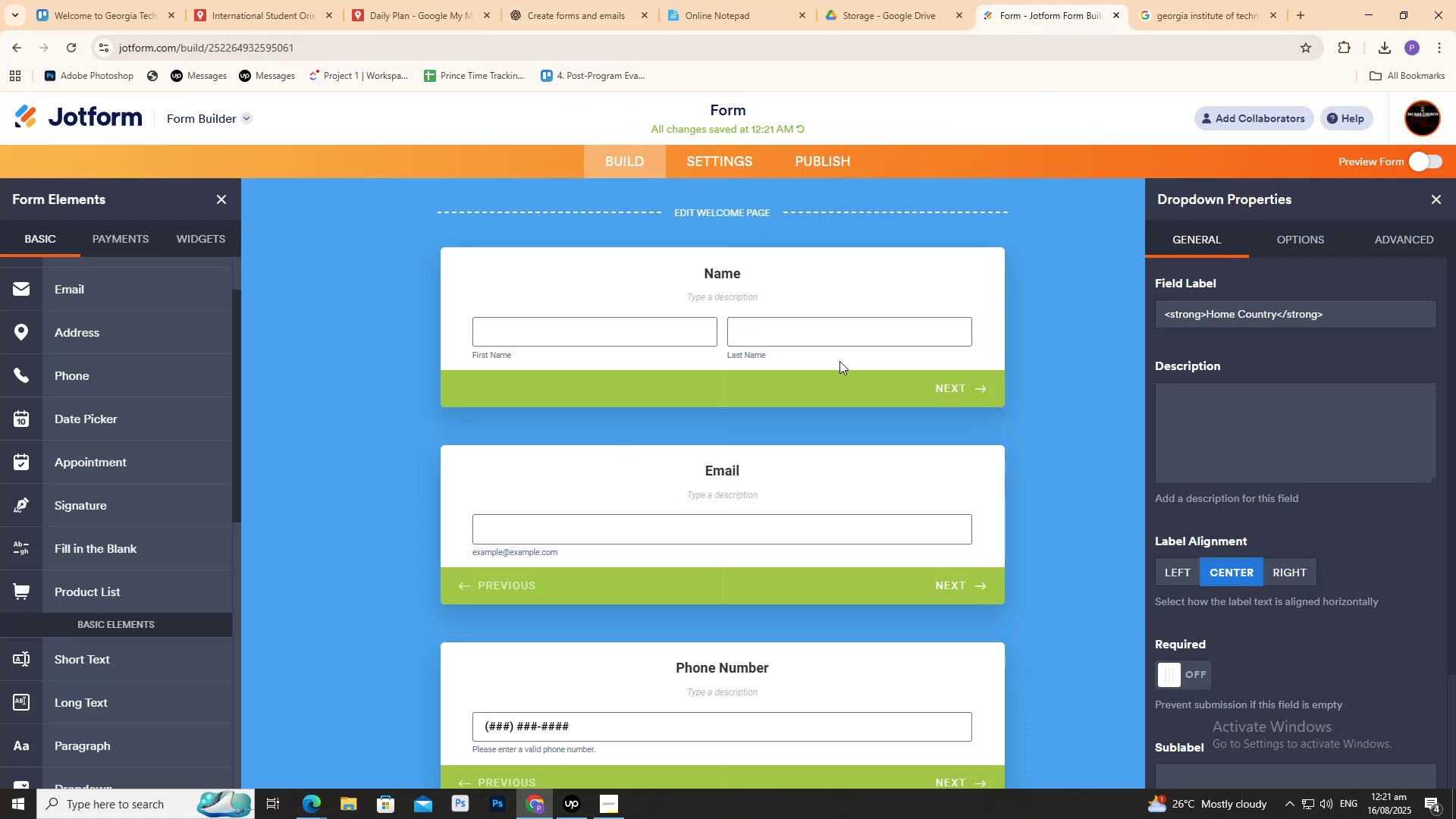 
scroll: coordinate [832, 389], scroll_direction: down, amount: 8.0
 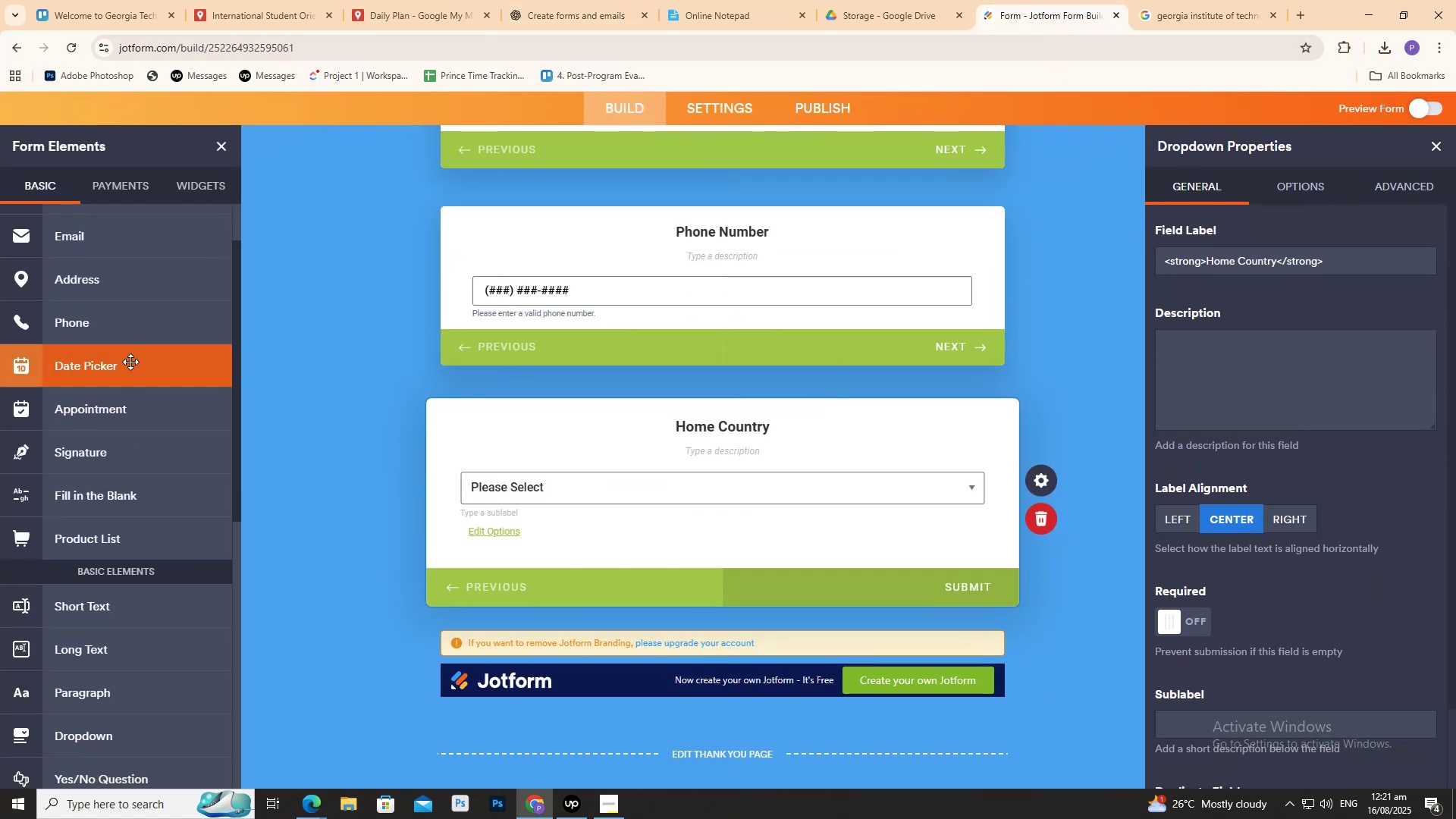 
scroll: coordinate [171, 370], scroll_direction: up, amount: 5.0
 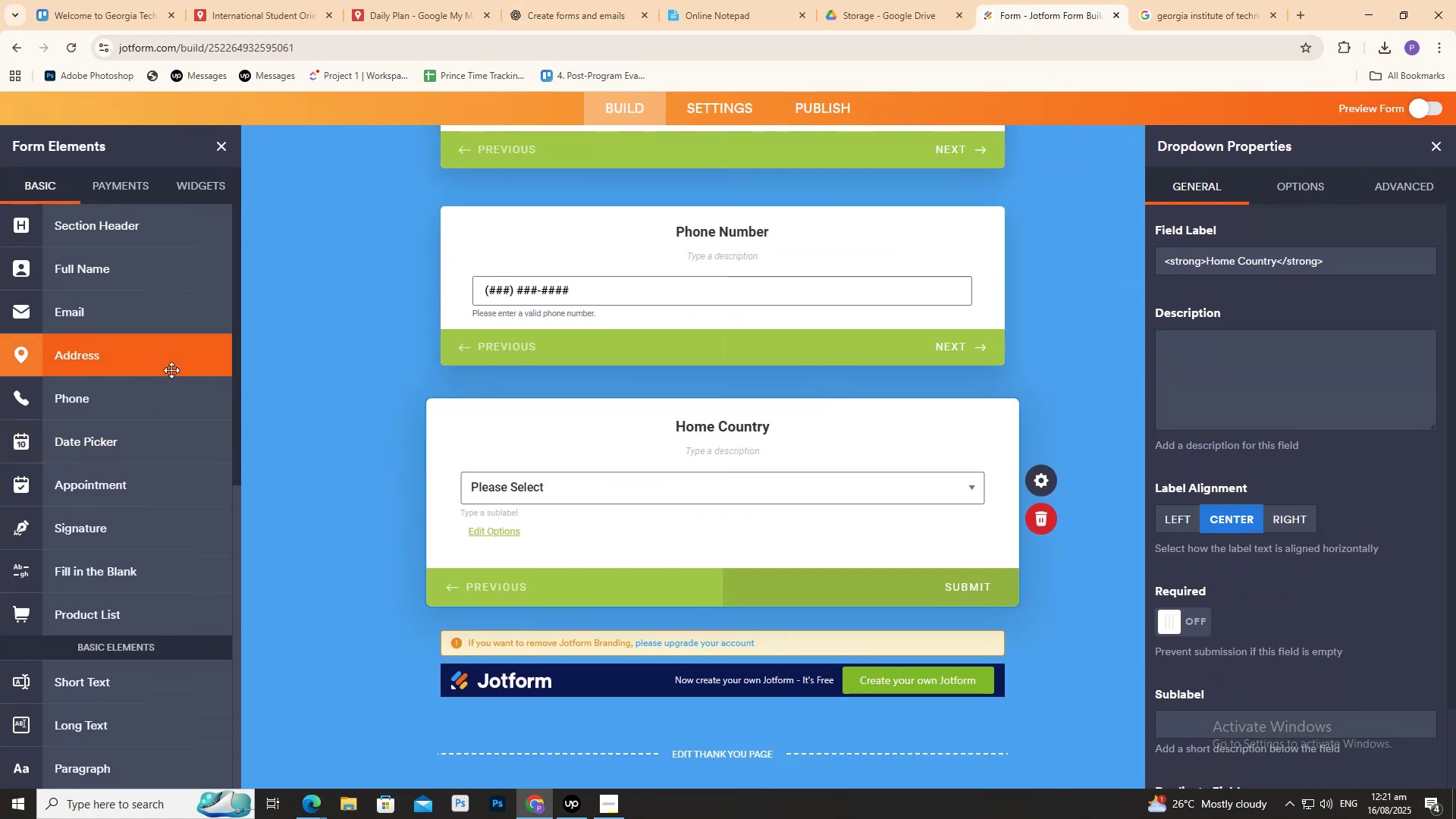 
scroll: coordinate [188, 439], scroll_direction: down, amount: 1.0
 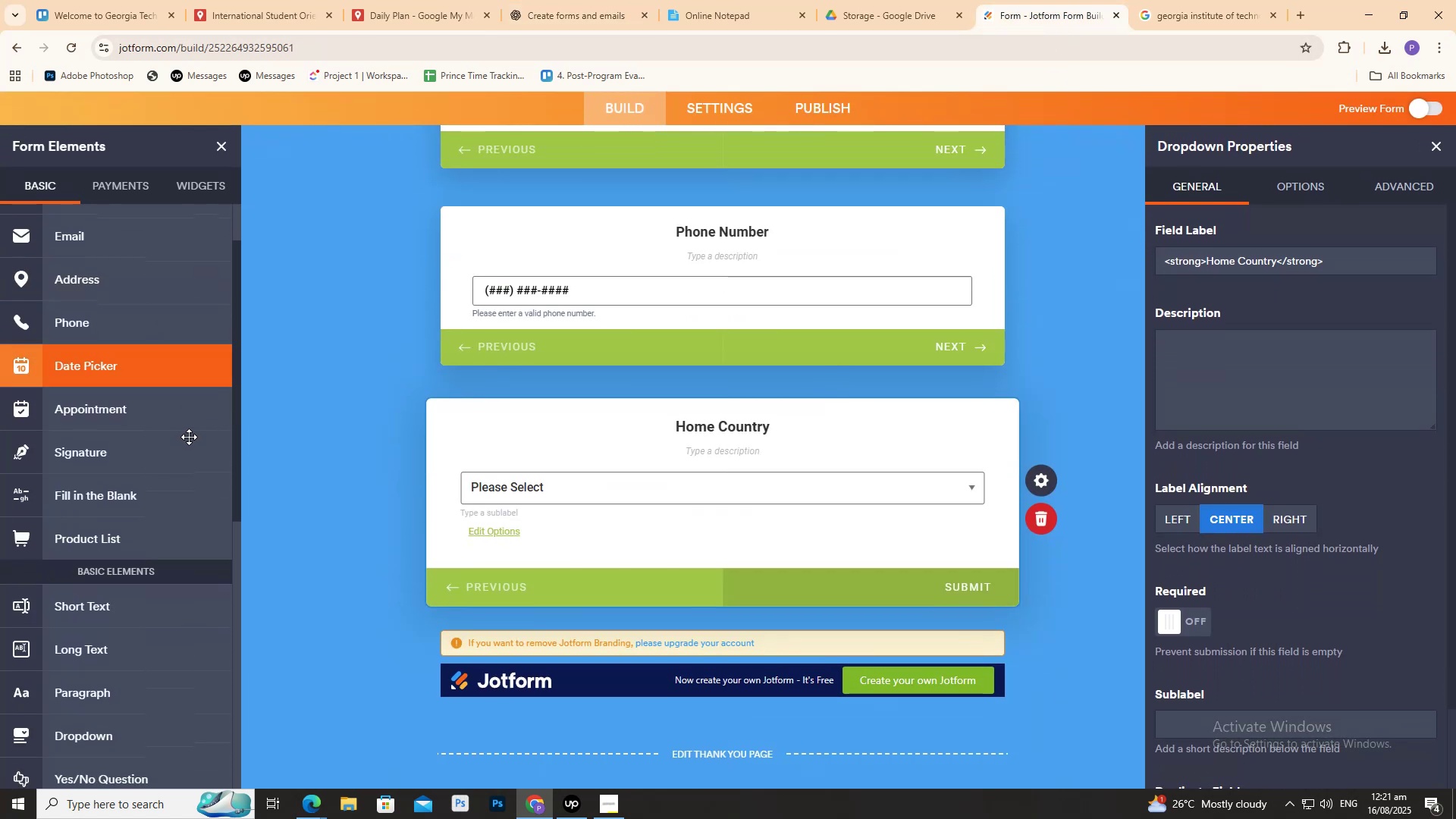 
scroll: coordinate [190, 436], scroll_direction: up, amount: 1.0
 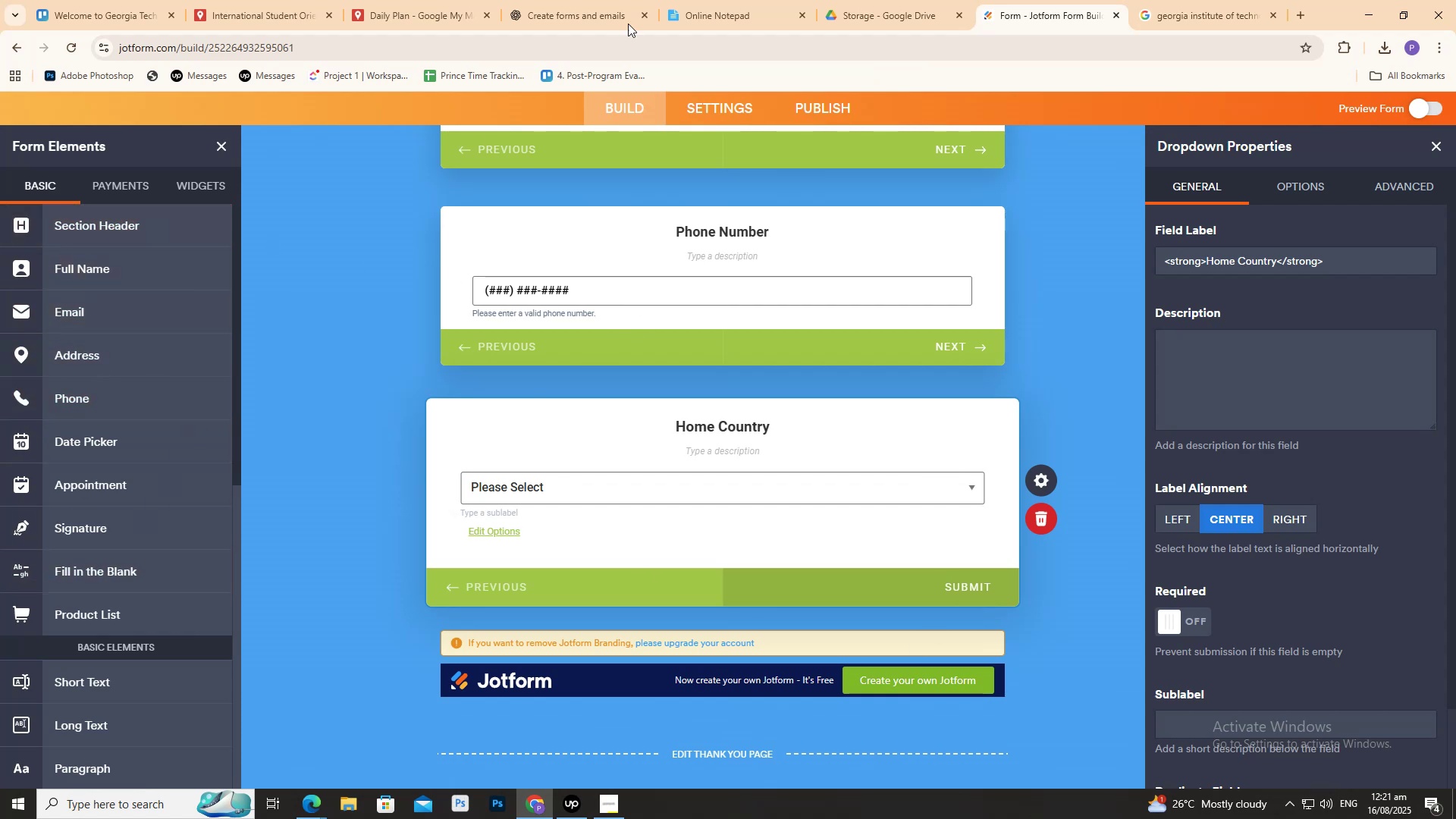 
wait(5.31)
 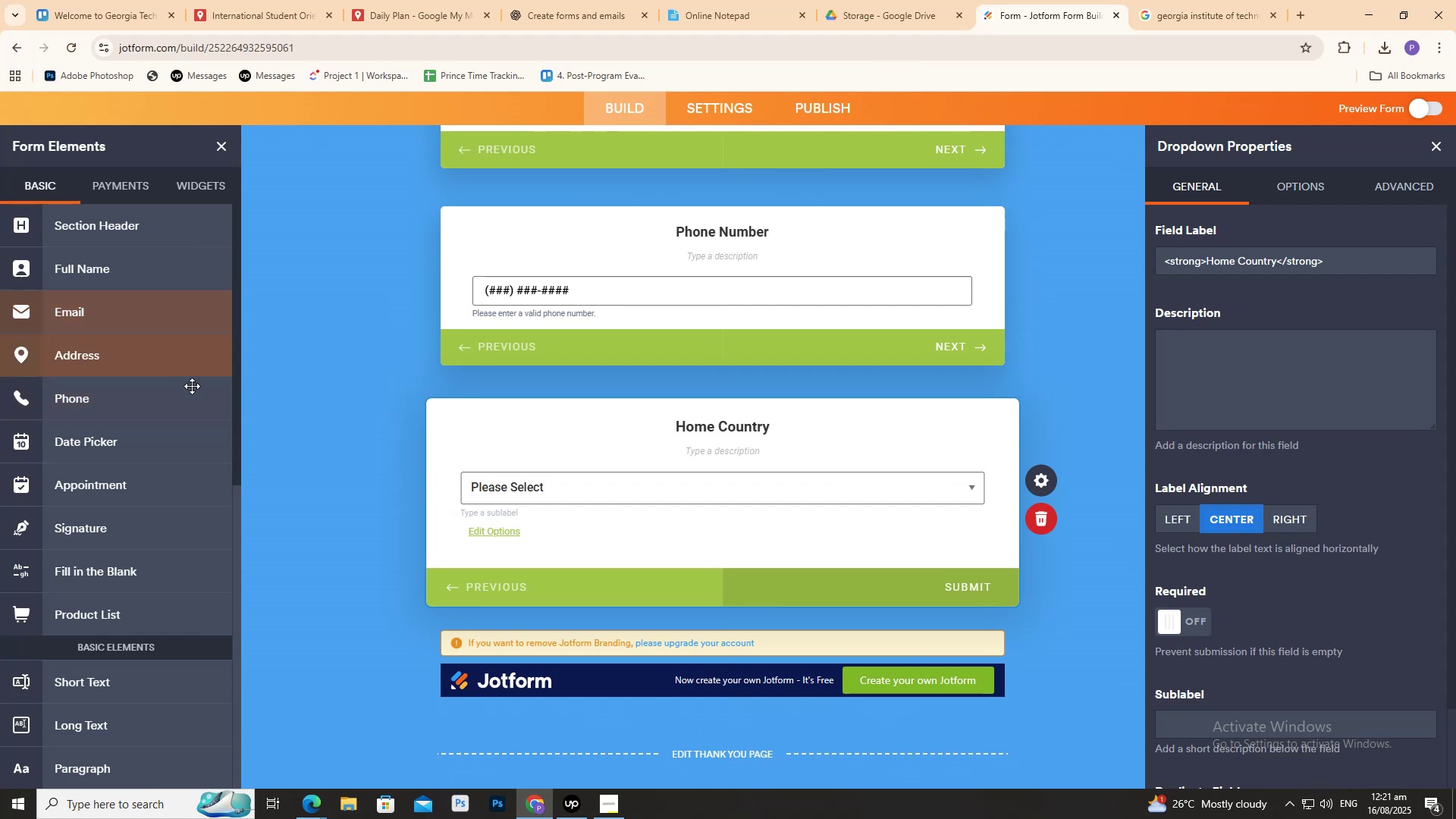 
left_click([550, 0])
 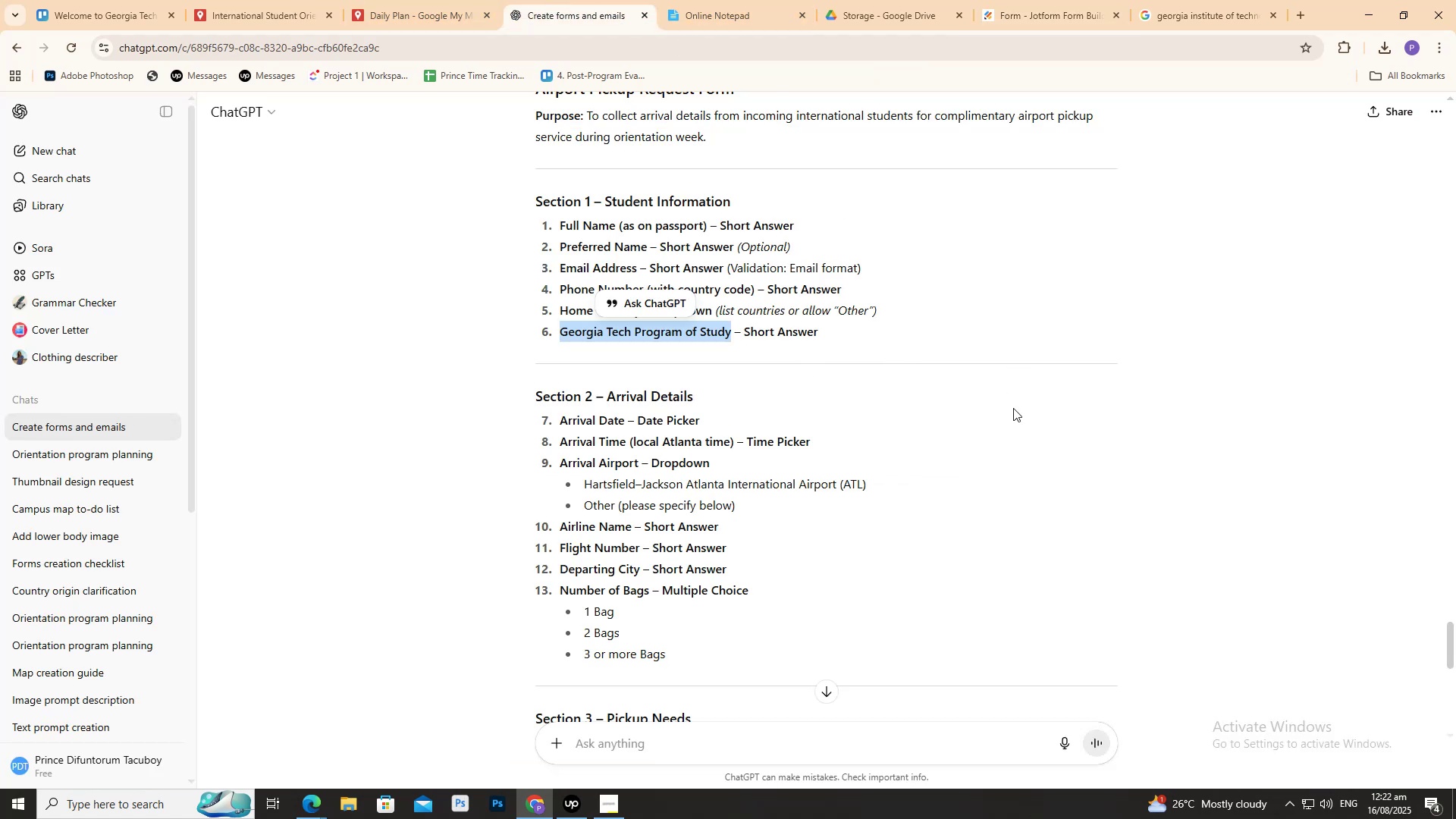 
wait(6.34)
 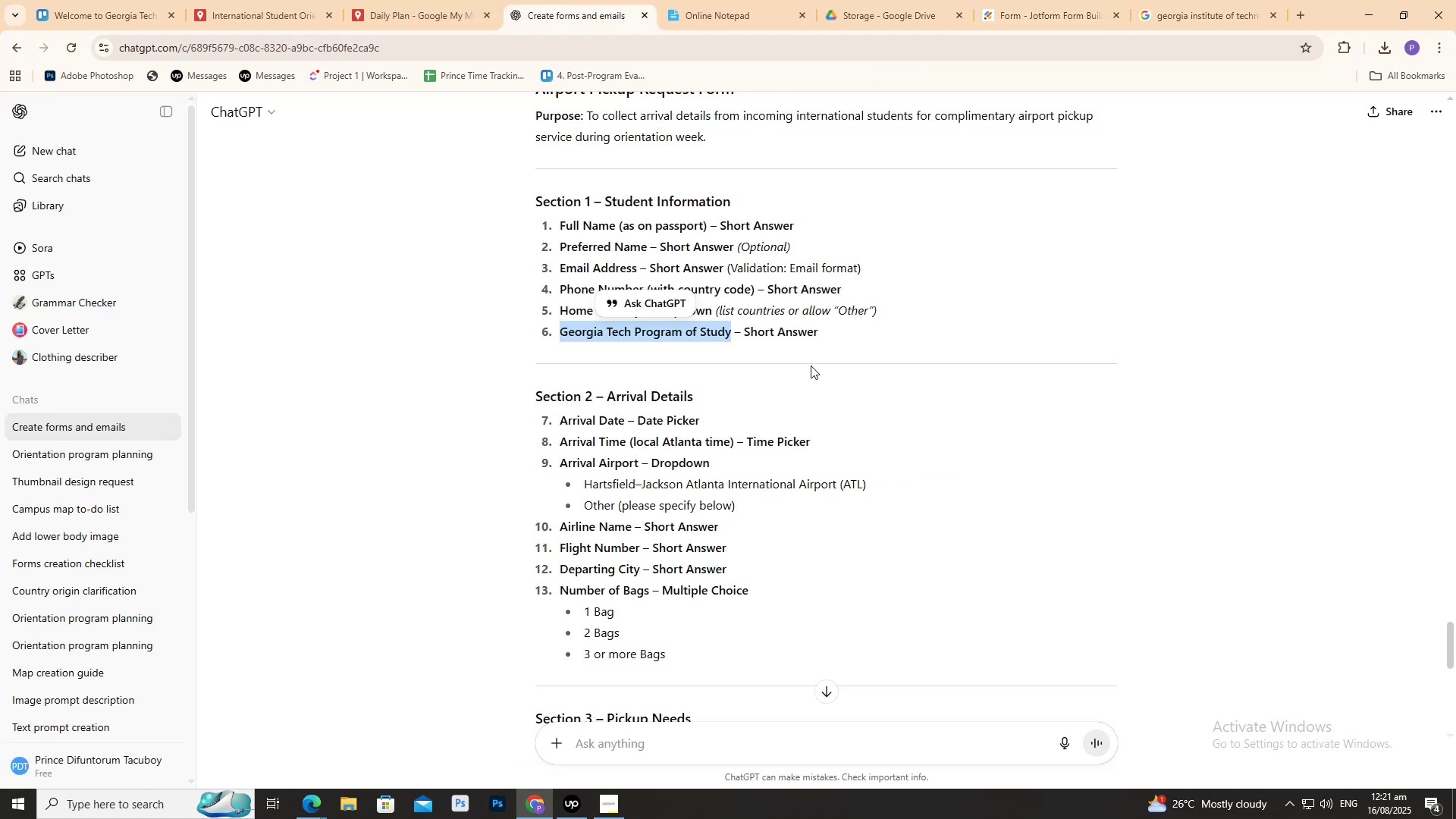 
left_click([1014, 408])
 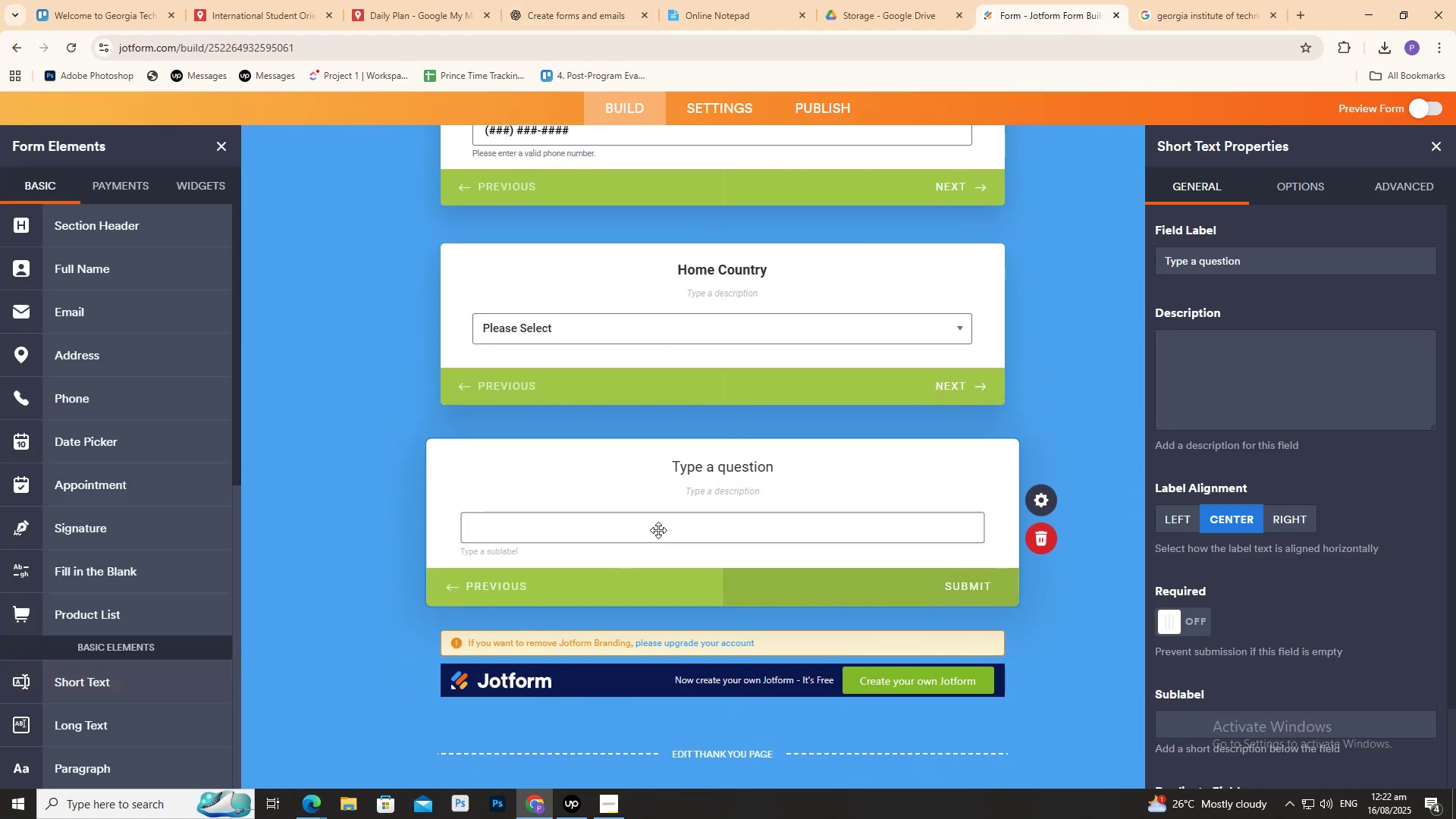 
wait(7.72)
 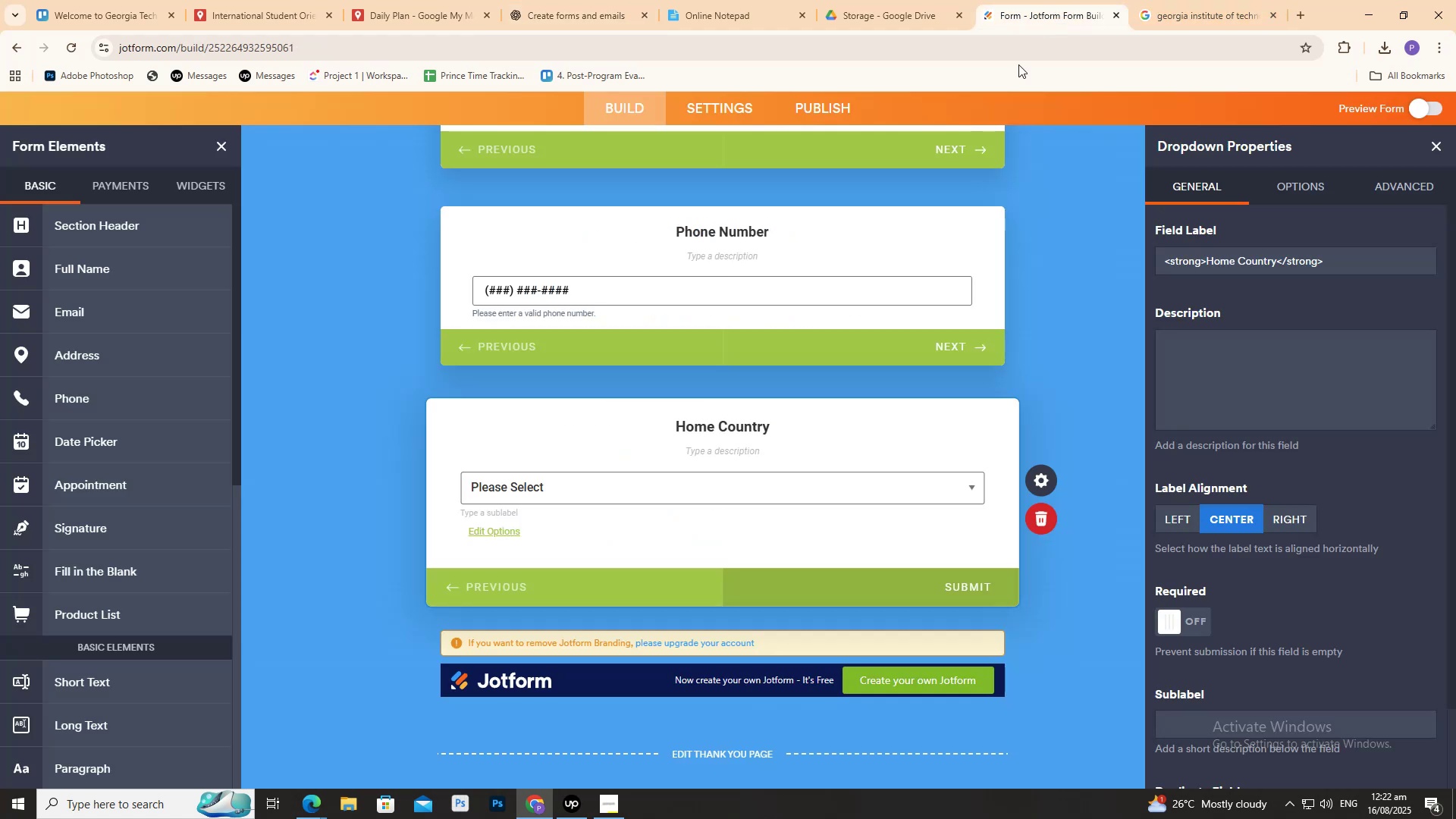 
double_click([720, 468])
 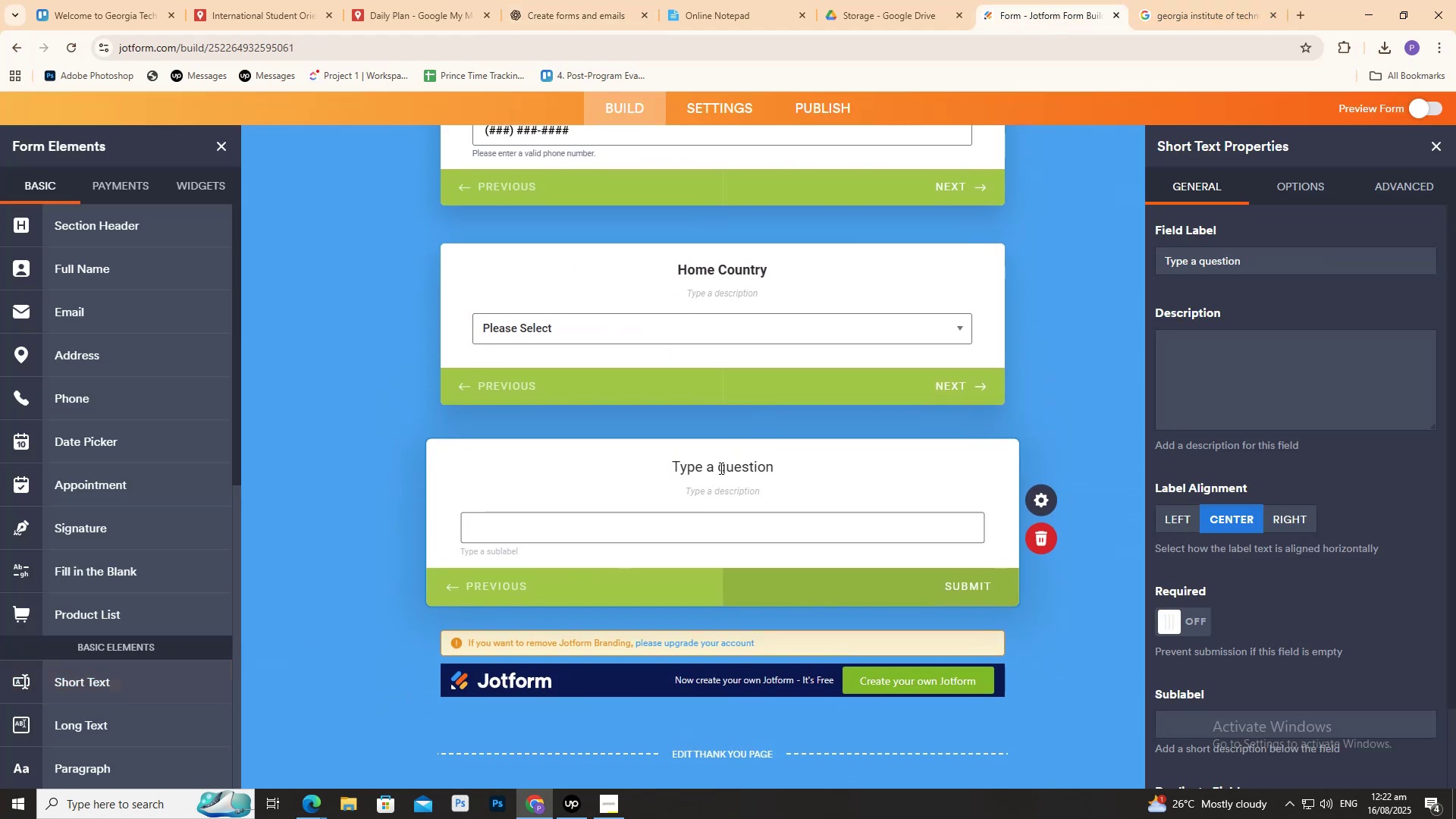 
double_click([720, 468])
 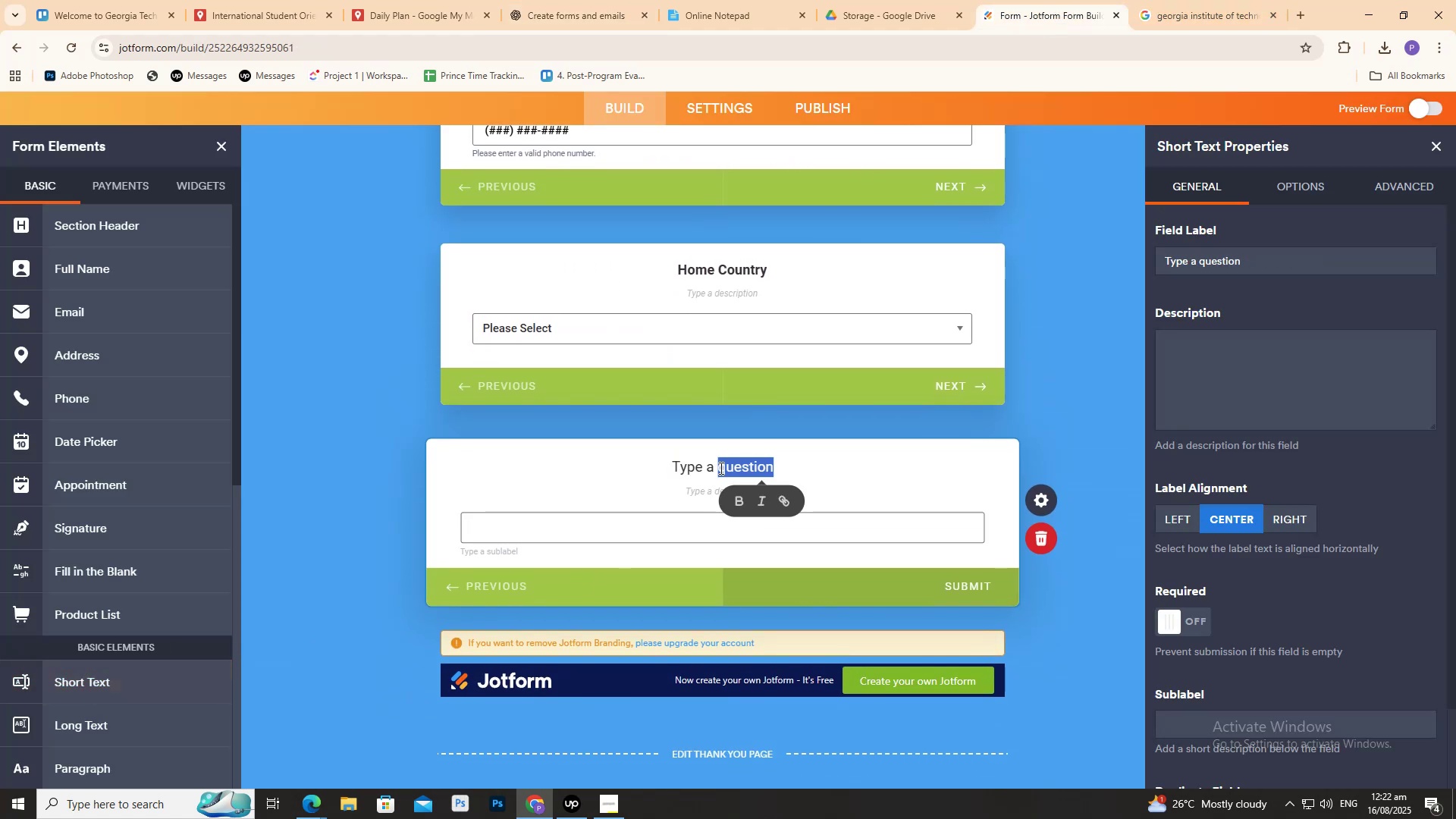 
triple_click([720, 468])
 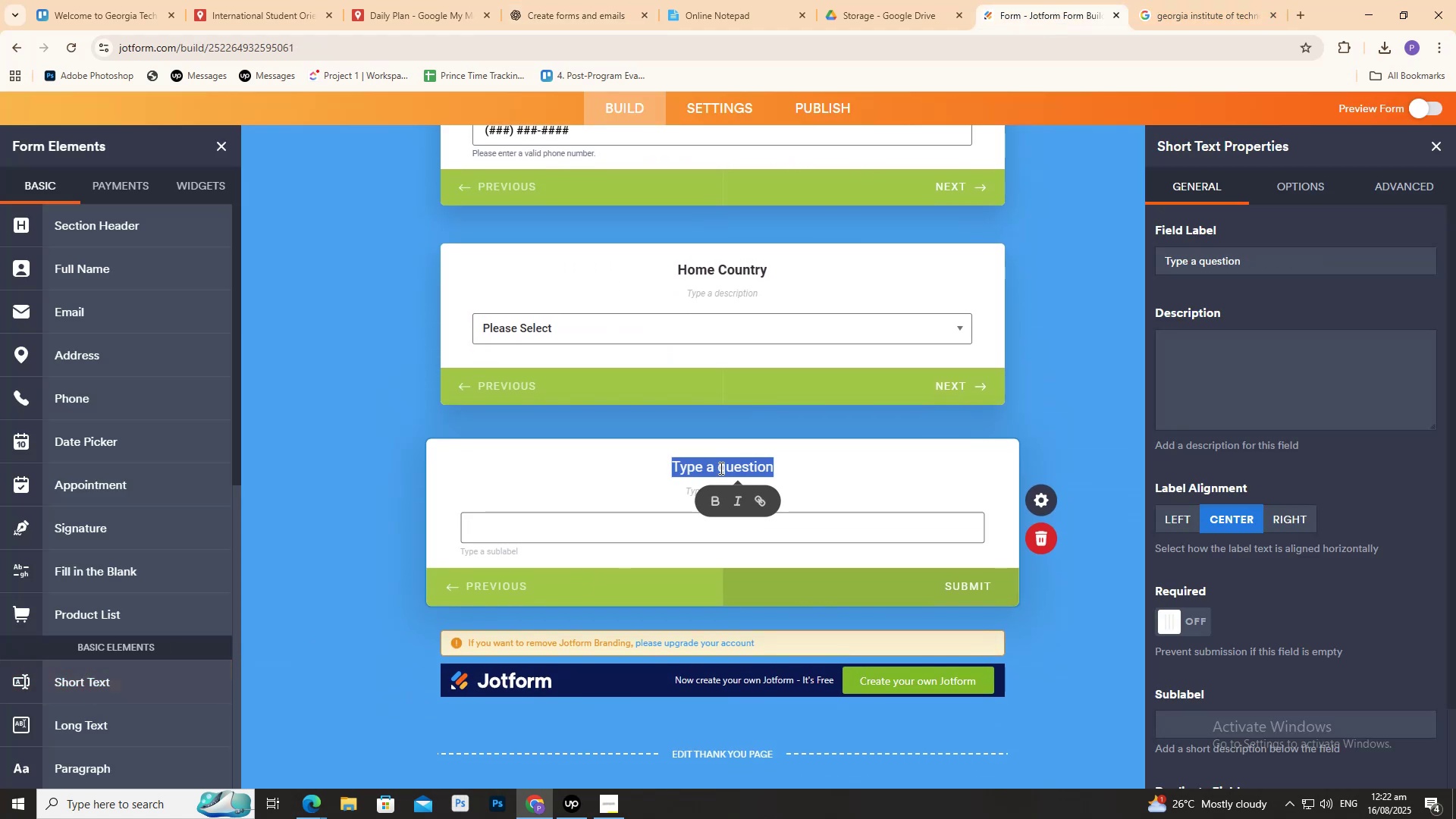 
triple_click([720, 468])
 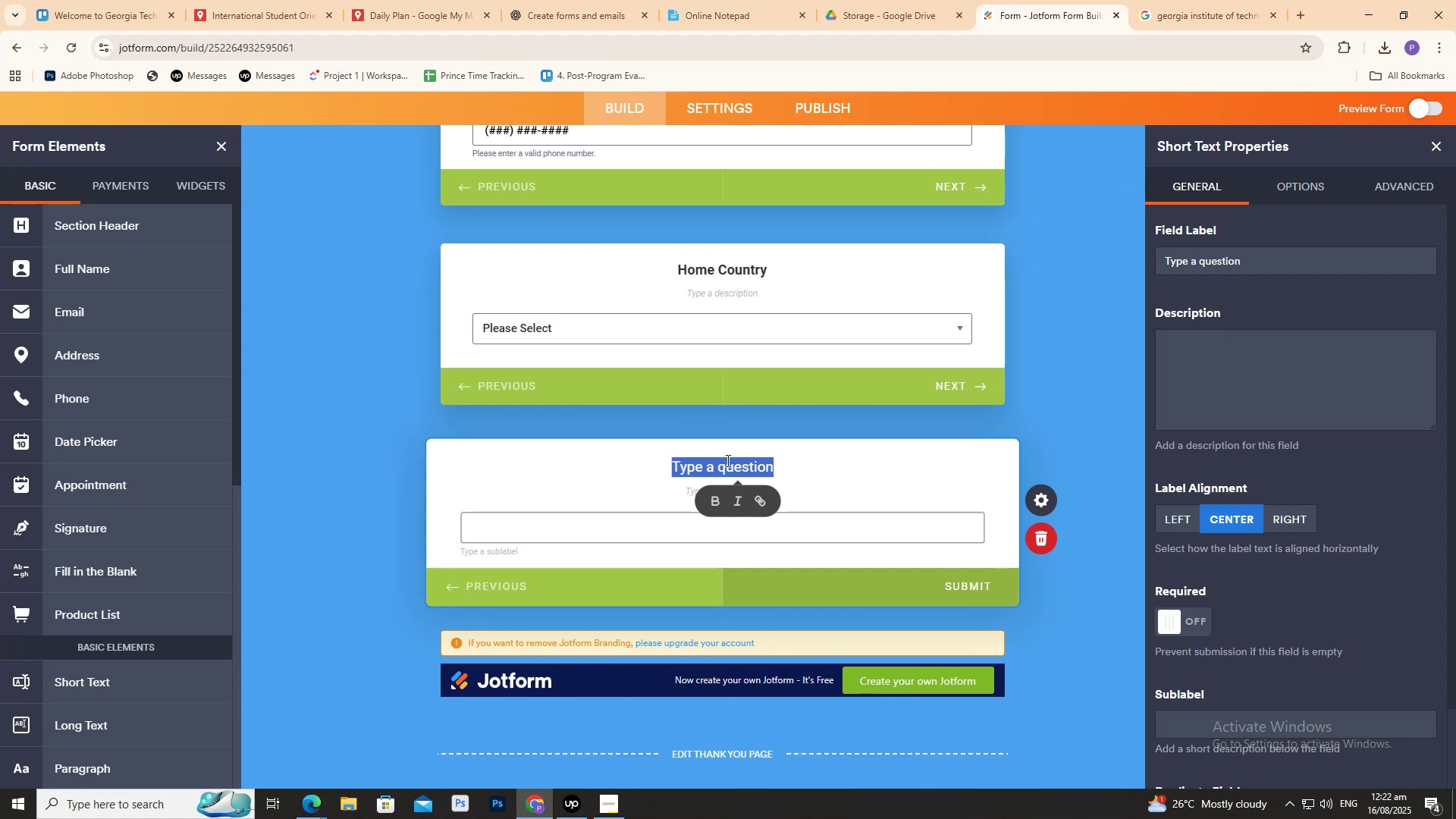 
key(Control+ControlLeft)
 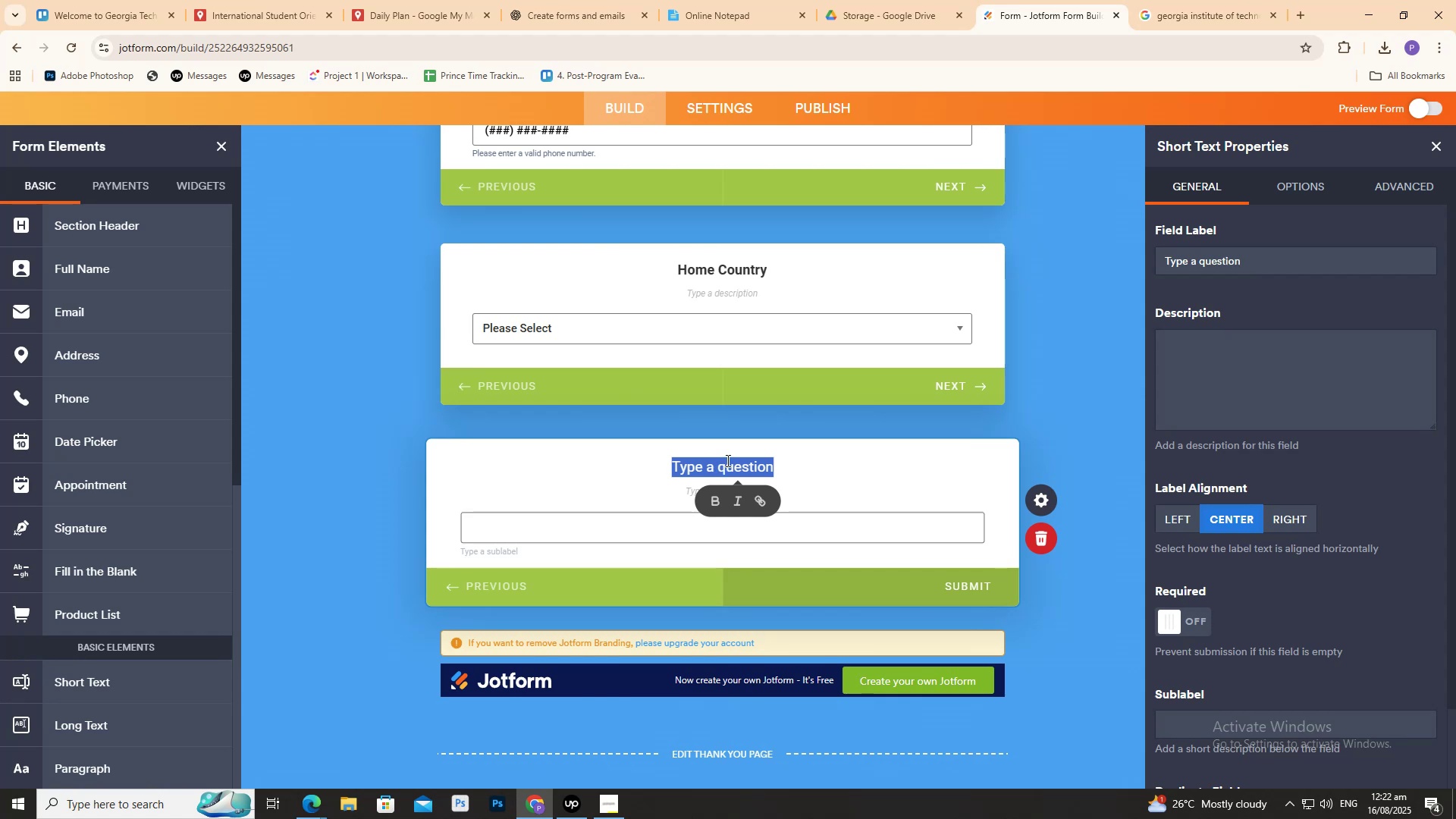 
key(Control+V)
 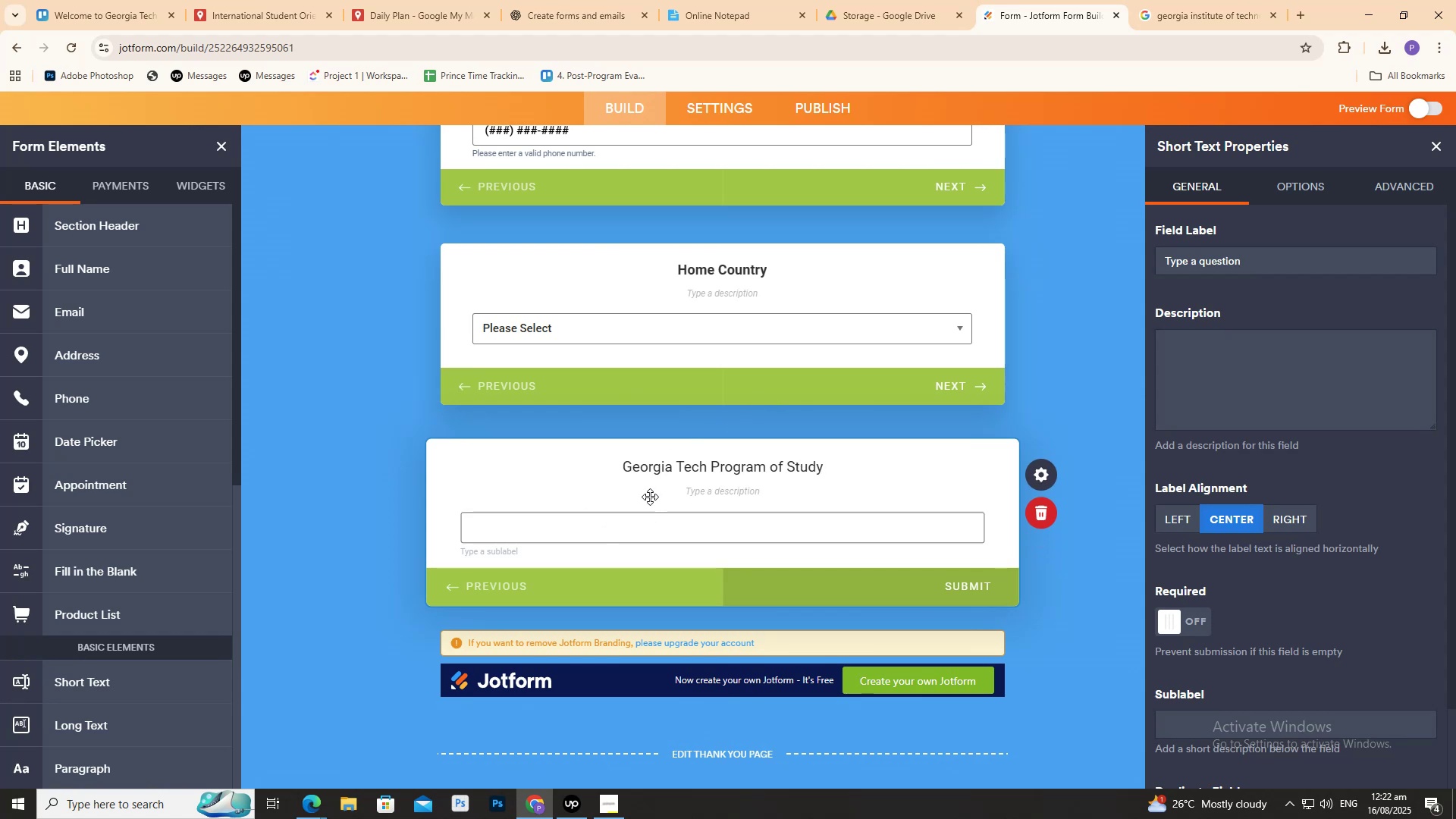 
left_click([623, 467])
 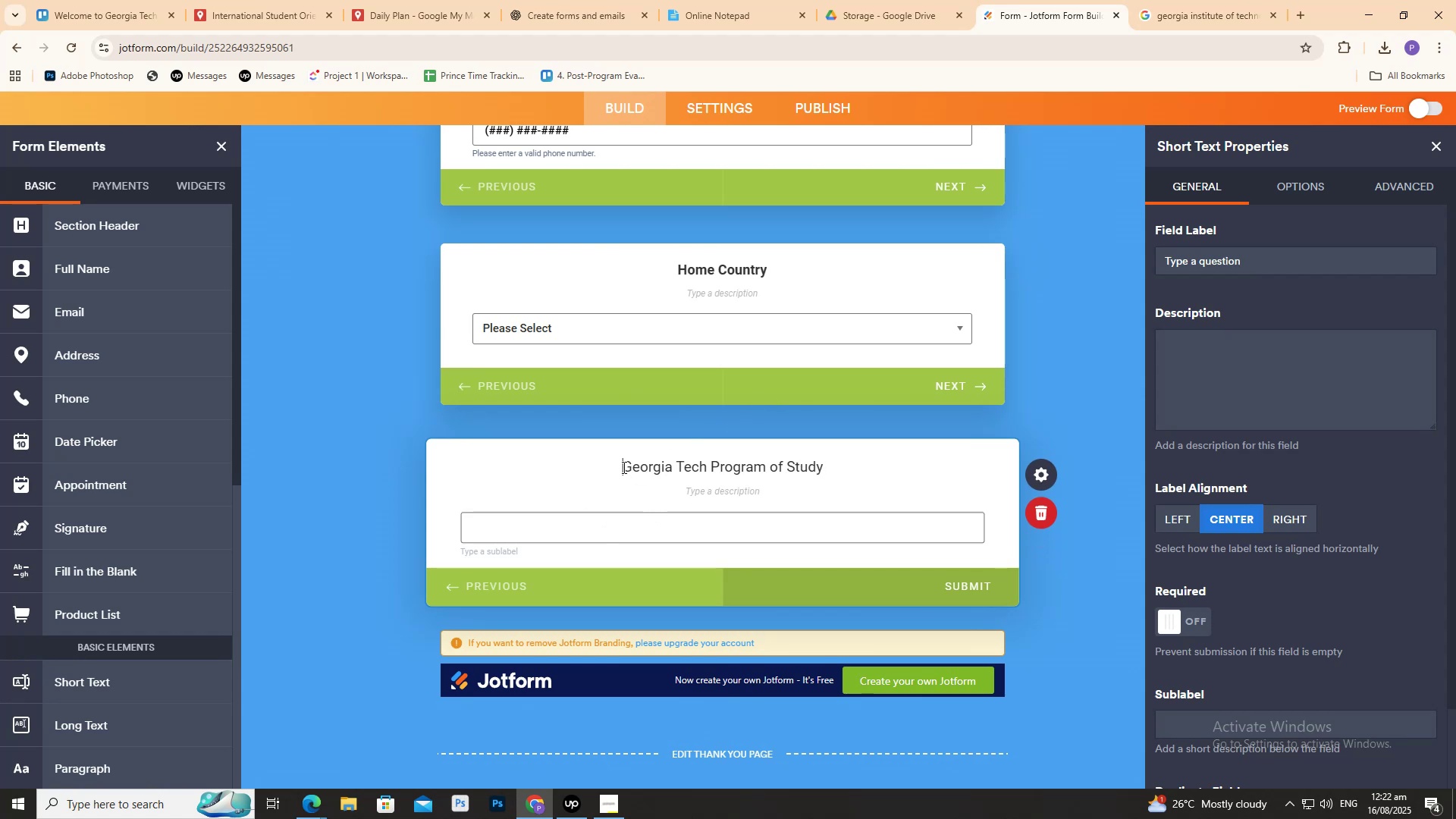 
left_click_drag(start_coordinate=[623, 467], to_coordinate=[845, 469])
 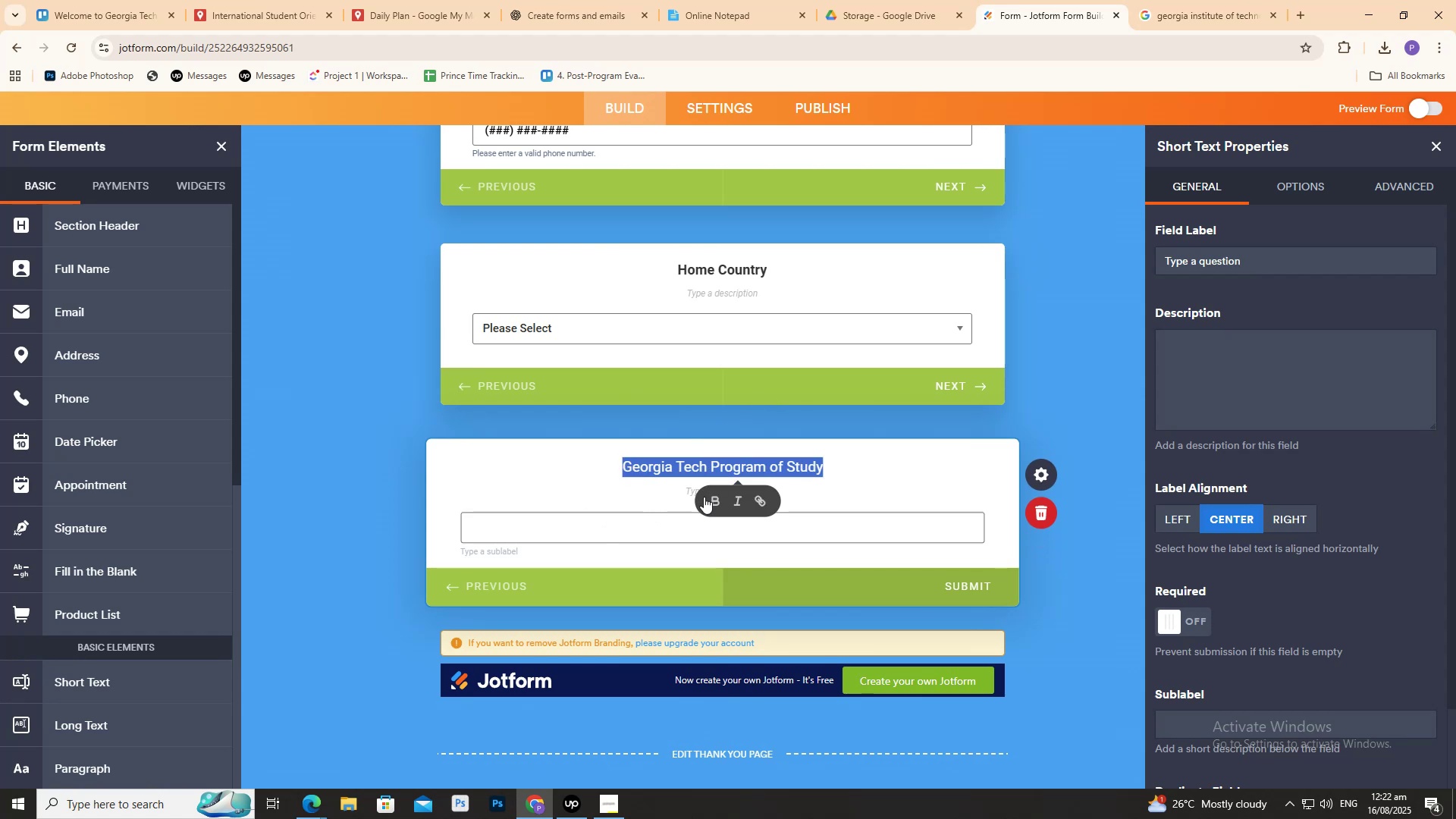 
left_click([708, 500])
 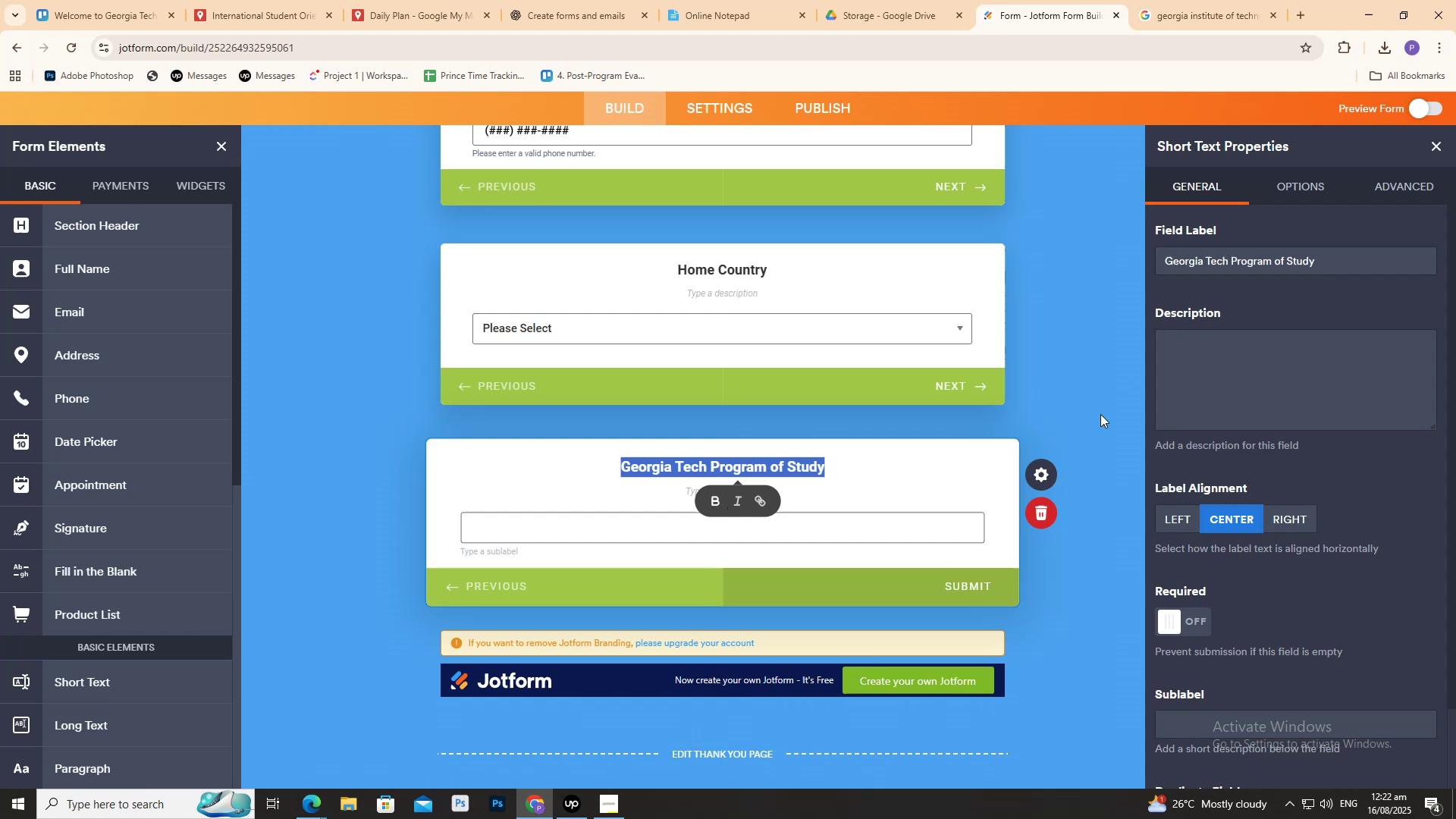 
left_click([1099, 413])
 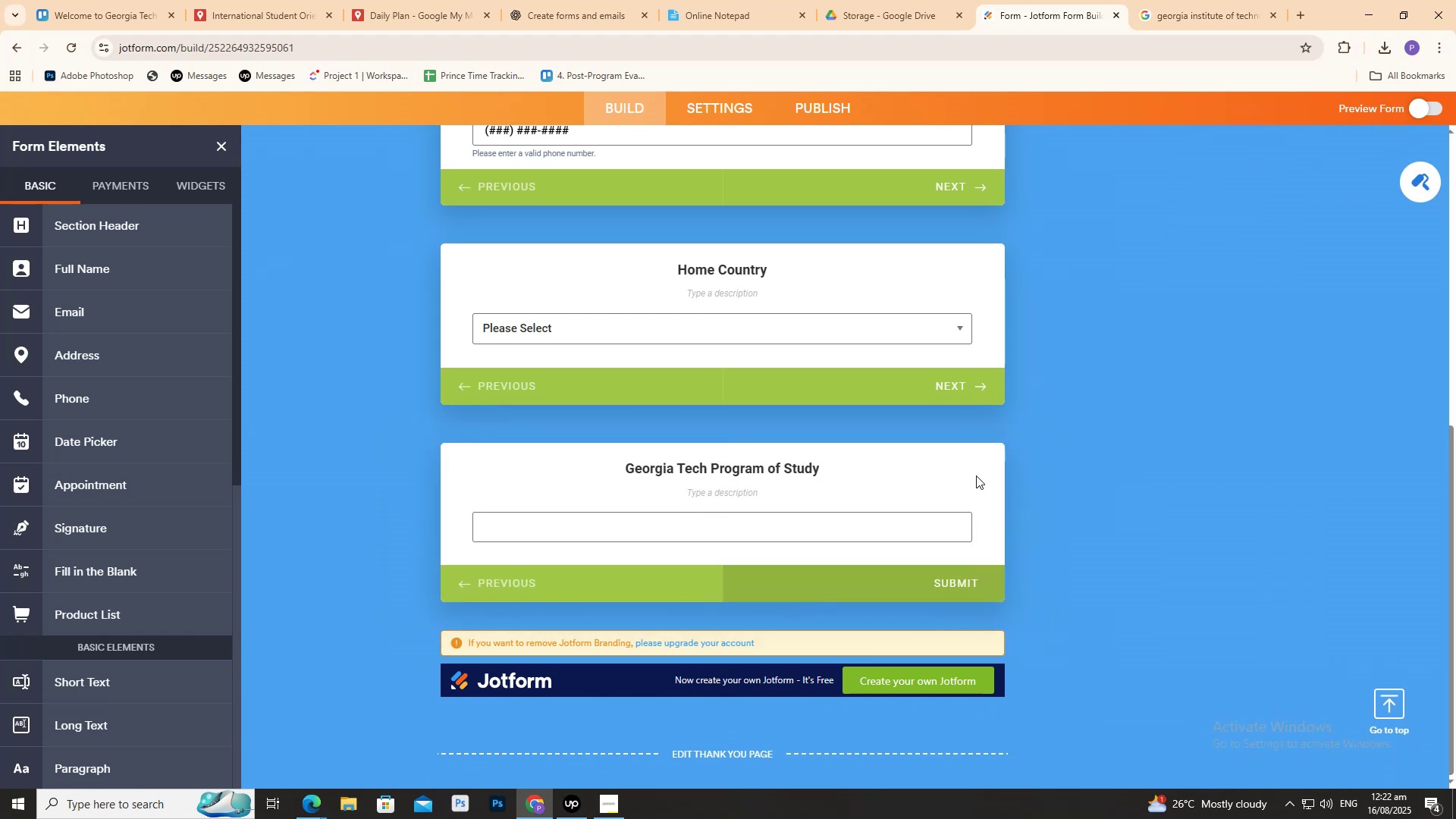 
scroll: coordinate [638, 441], scroll_direction: down, amount: 7.0
 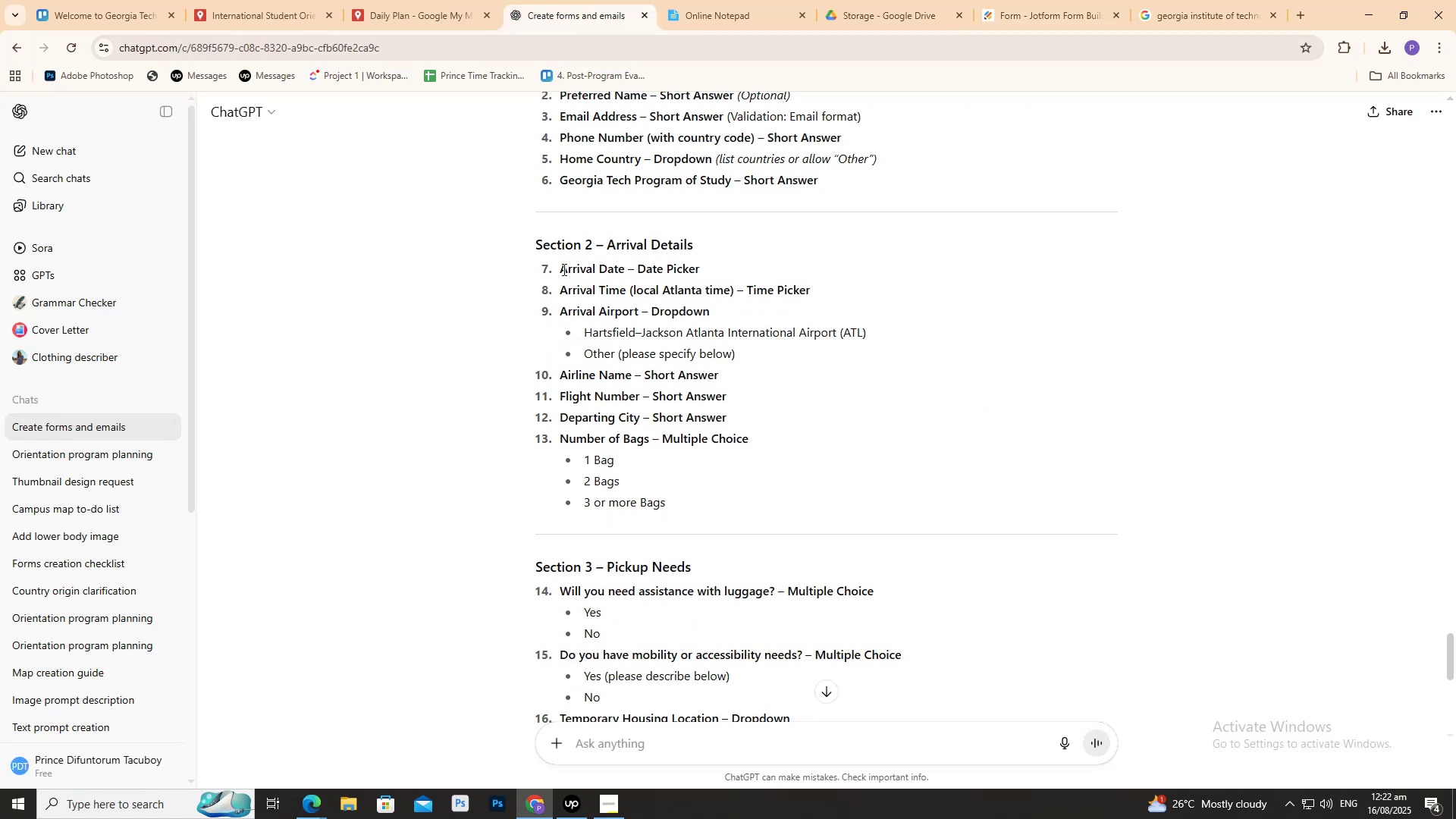 
left_click([561, 269])
 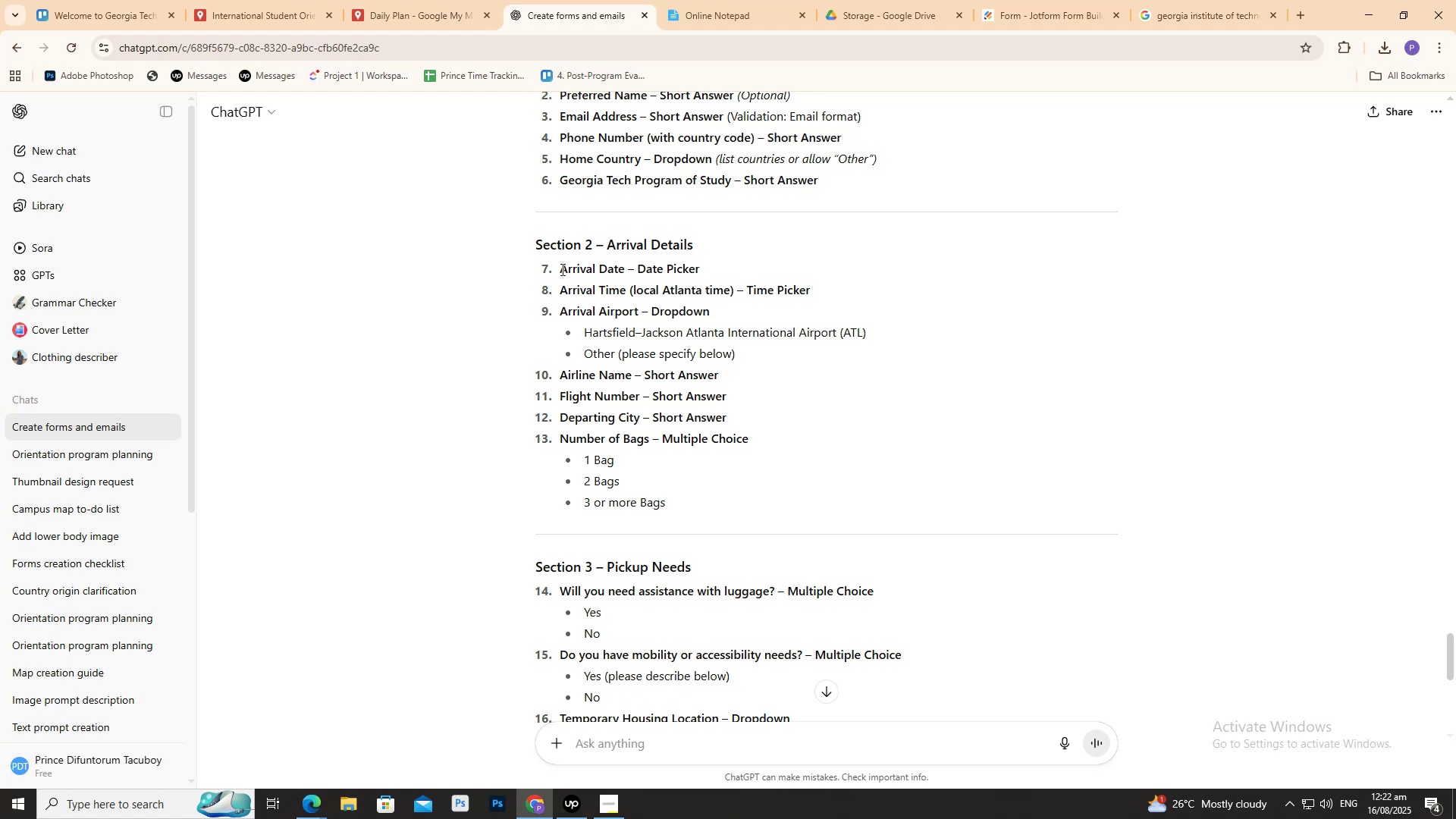 
left_click_drag(start_coordinate=[561, 269], to_coordinate=[612, 275])
 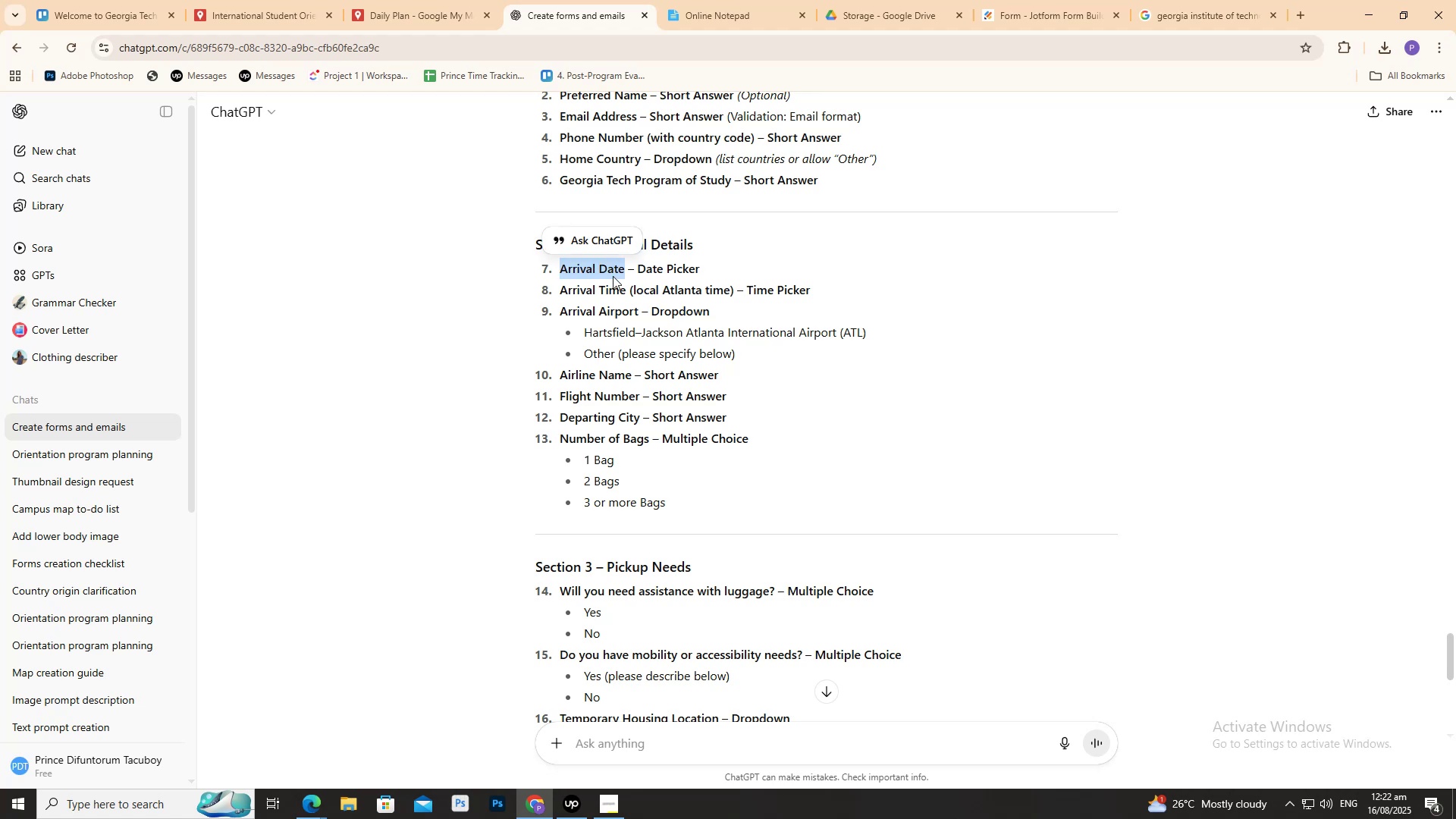 
key(Control+ControlLeft)
 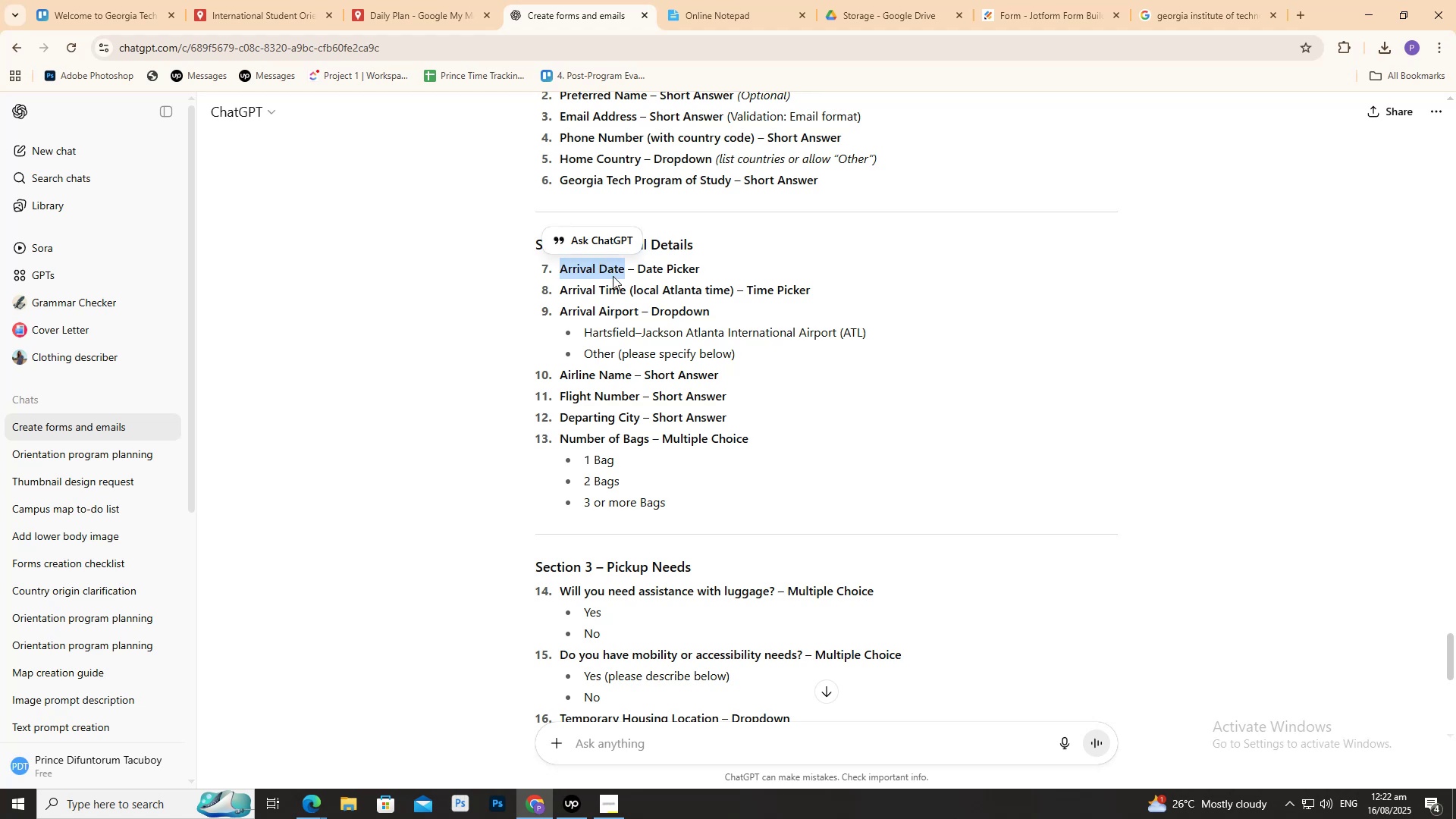 
key(Control+C)
 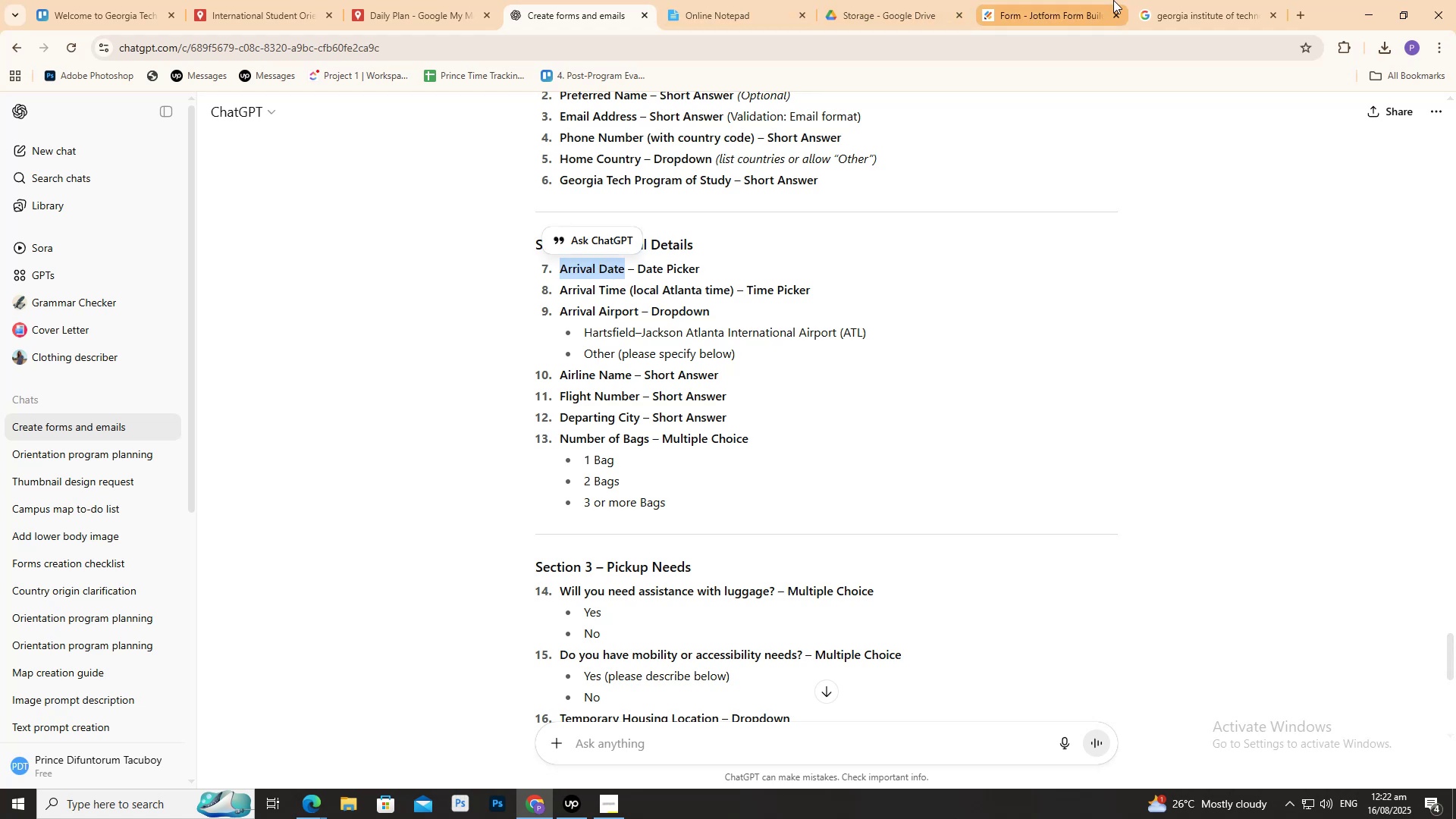 
left_click([1033, 17])
 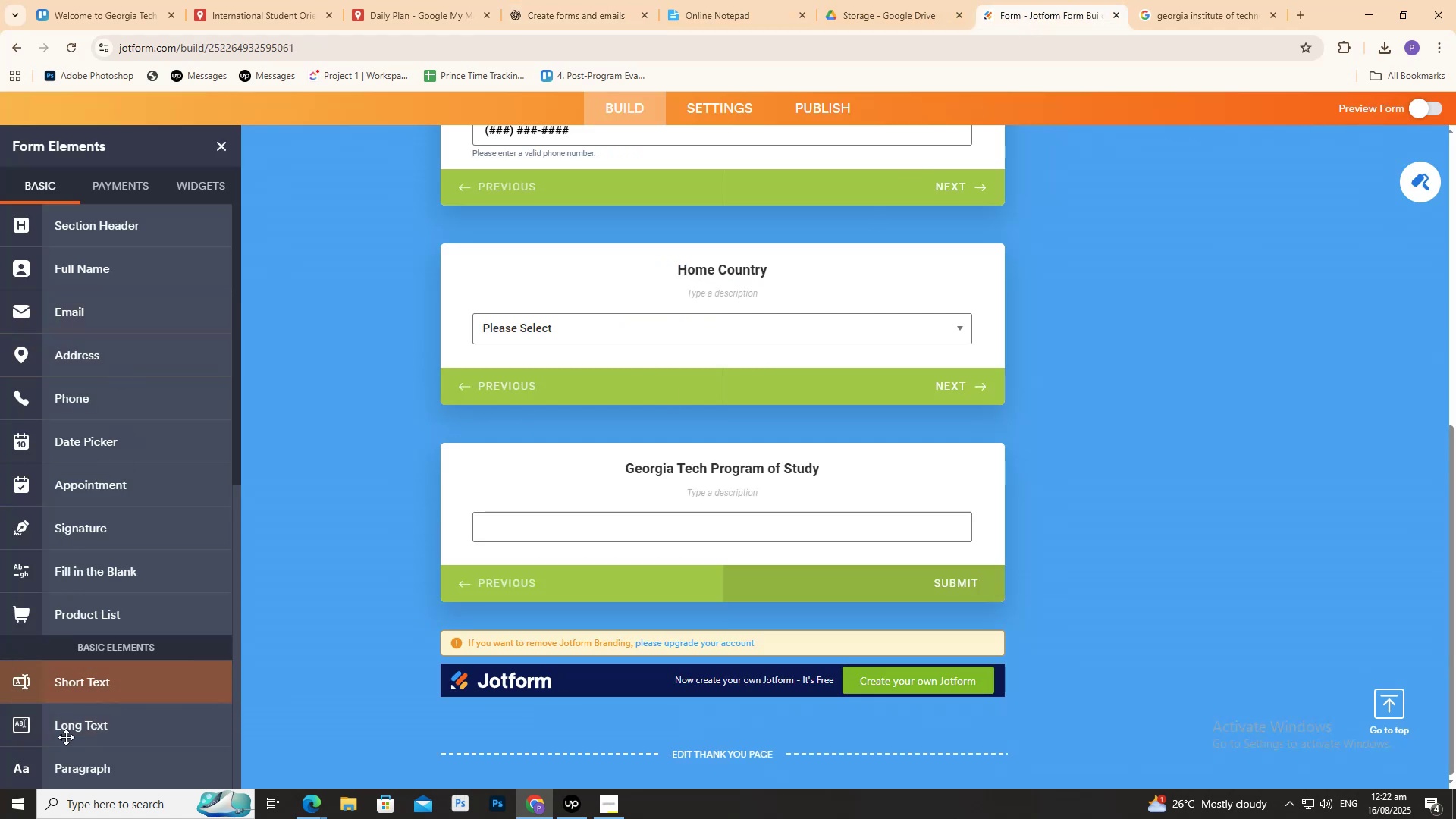 
left_click([130, 674])
 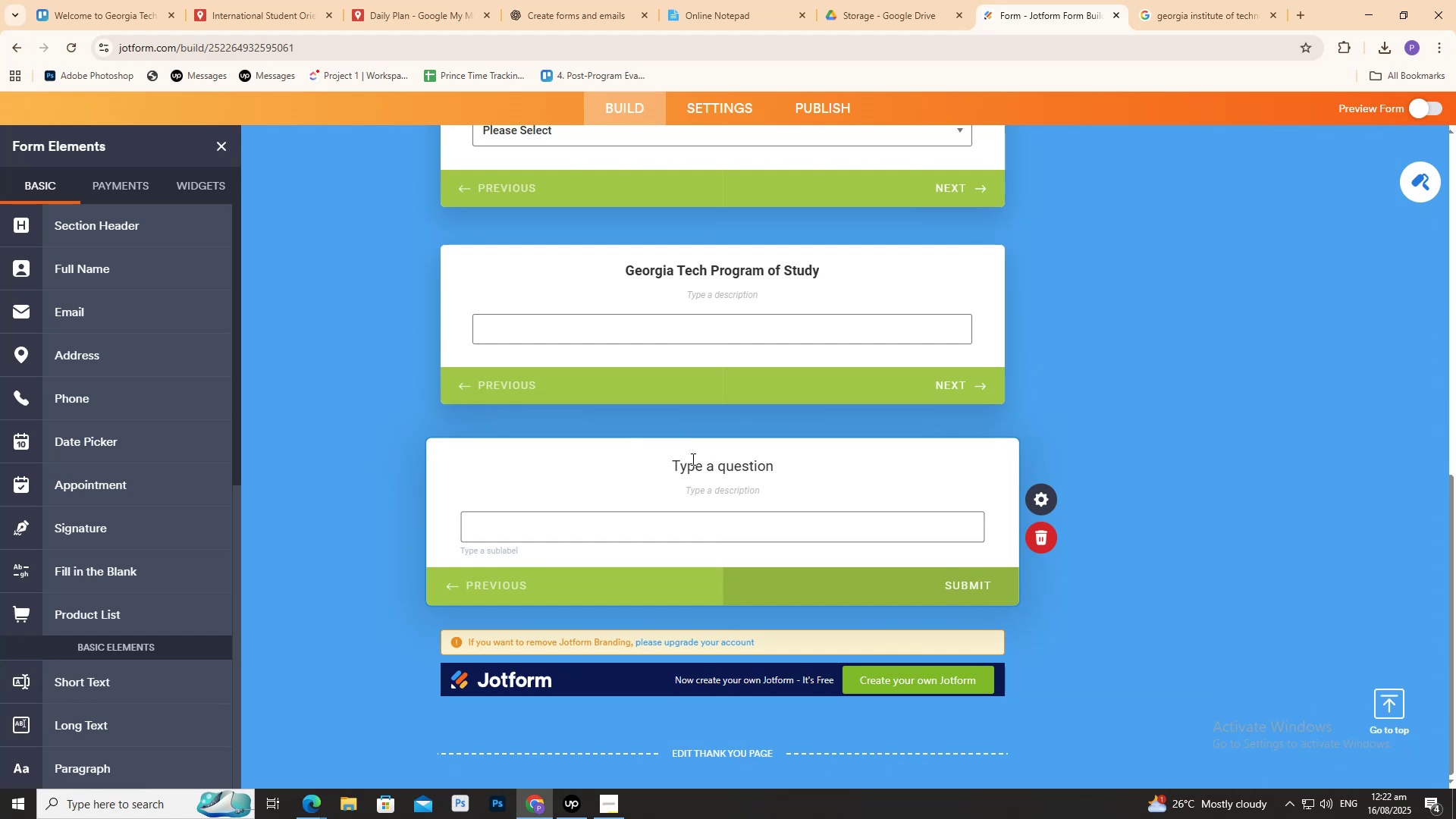 
left_click([708, 464])
 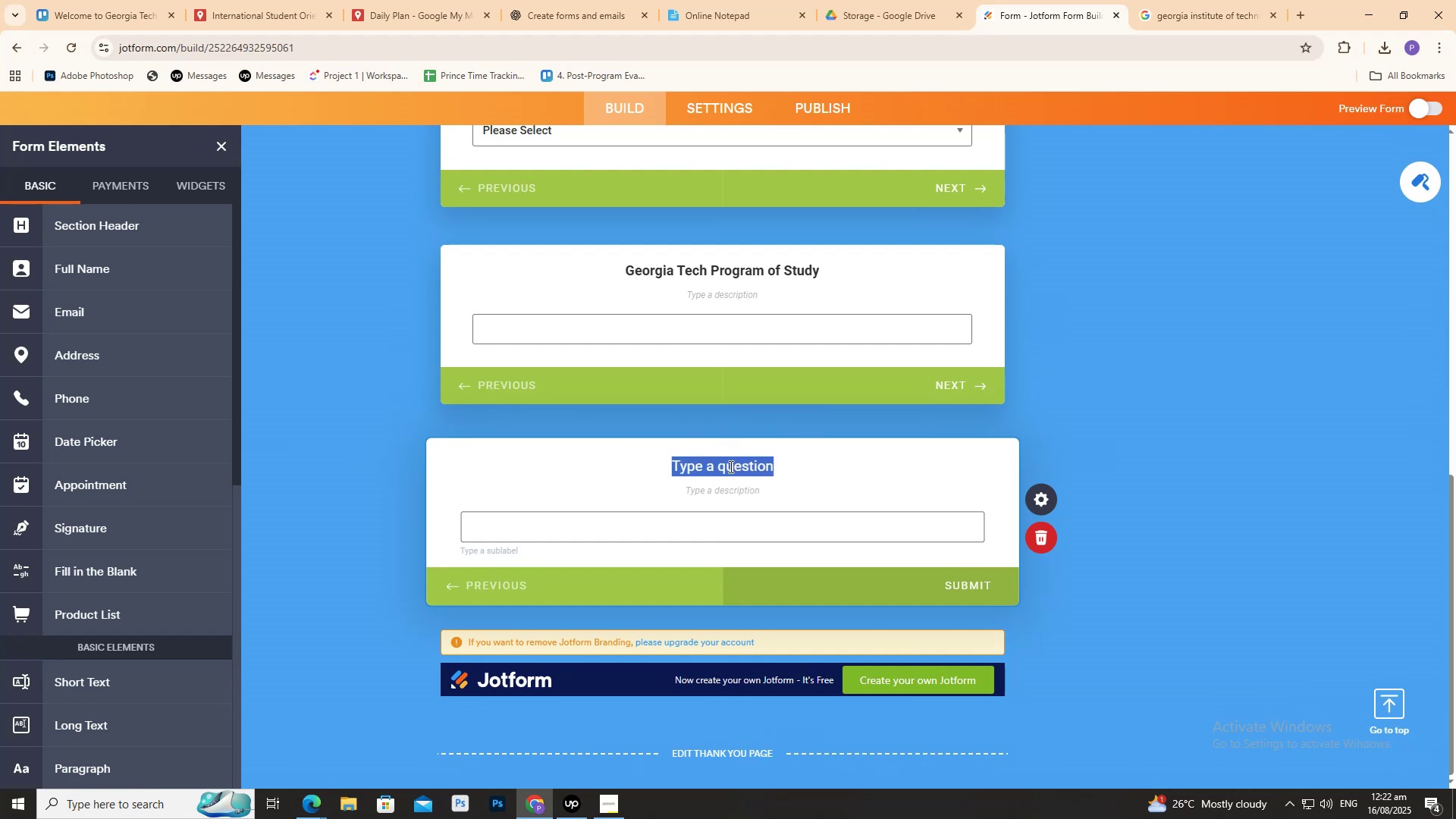 
wait(8.22)
 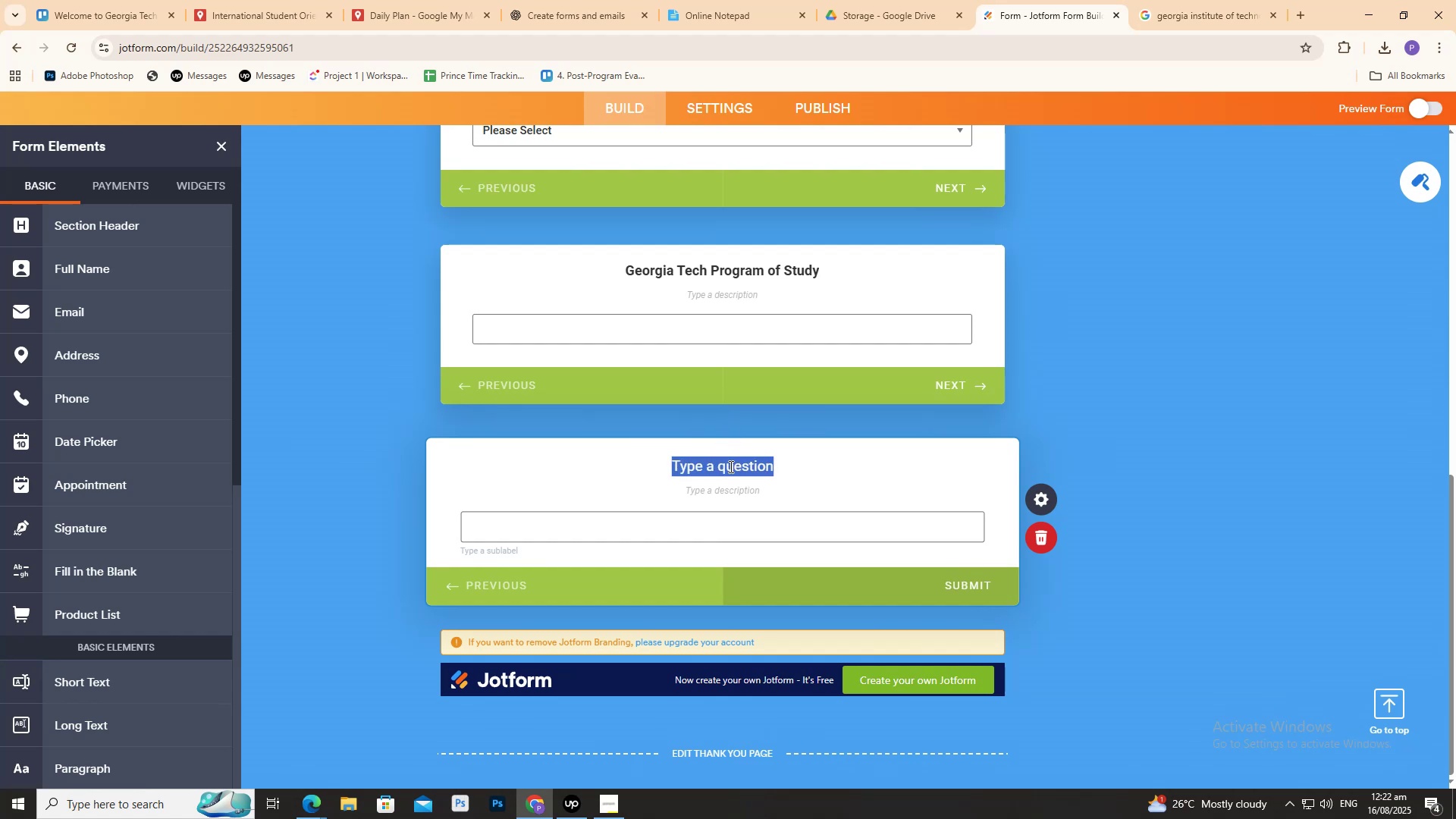 
left_click([1048, 17])
 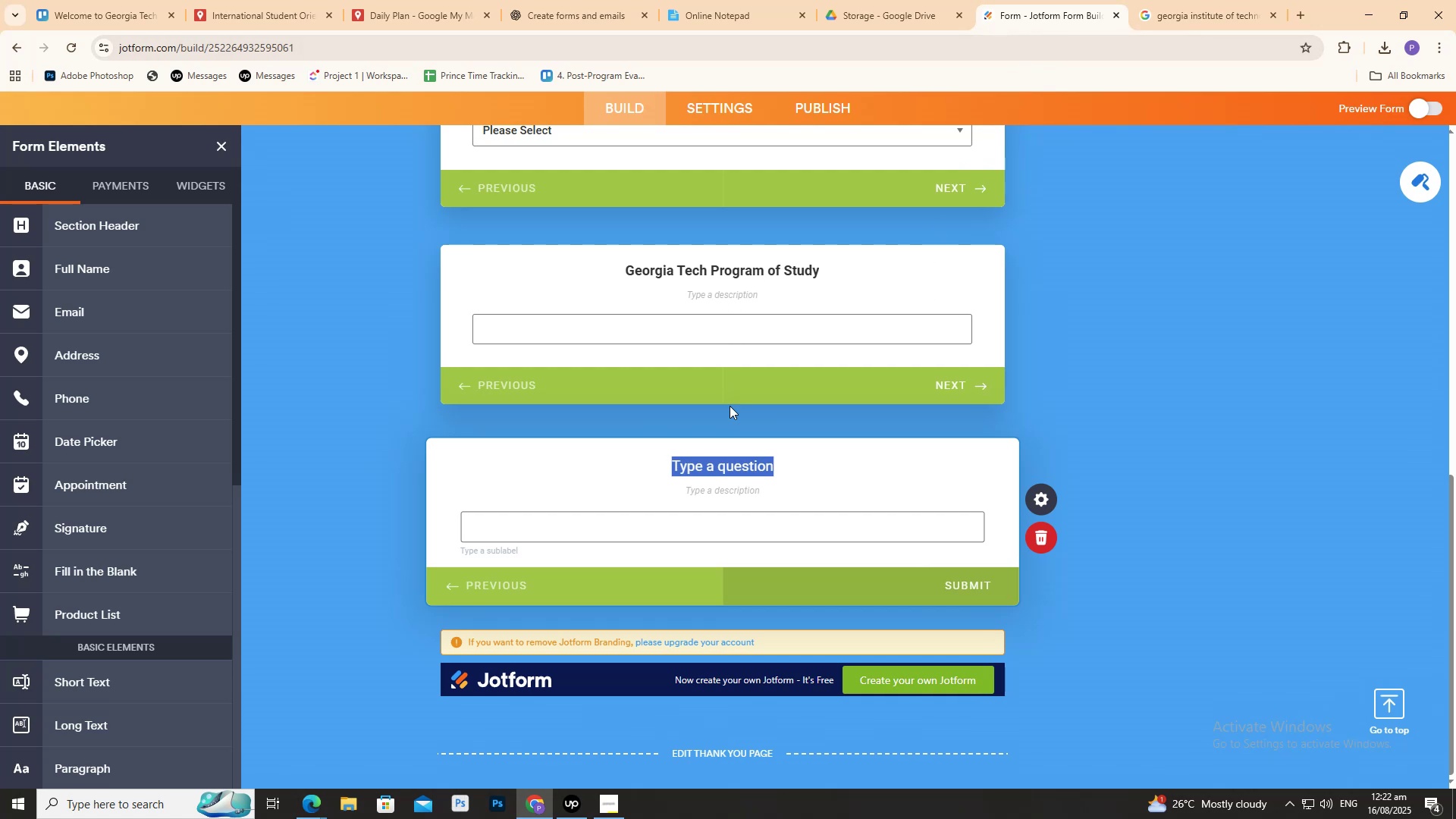 
key(Control+ControlLeft)
 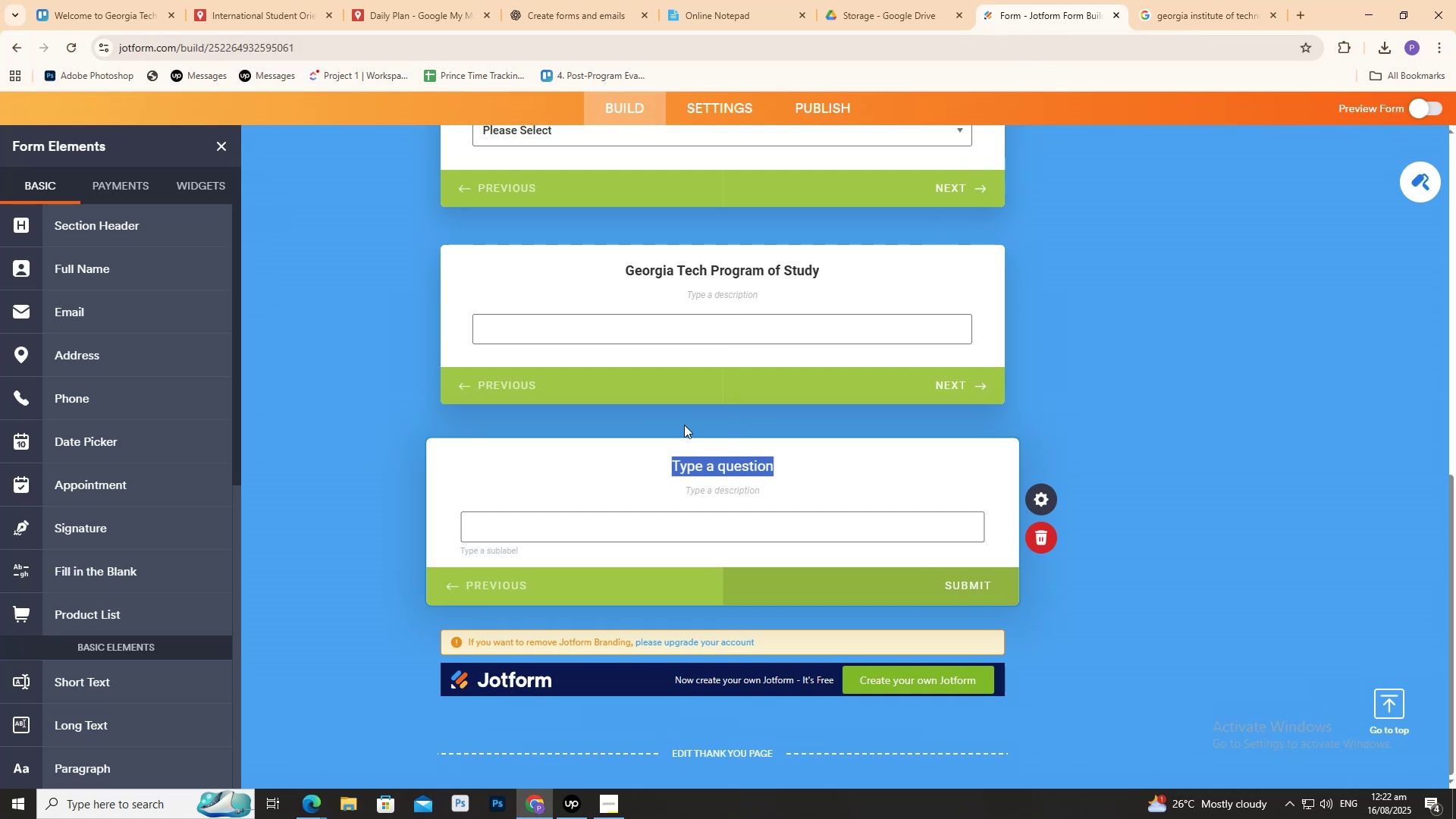 
key(Control+V)
 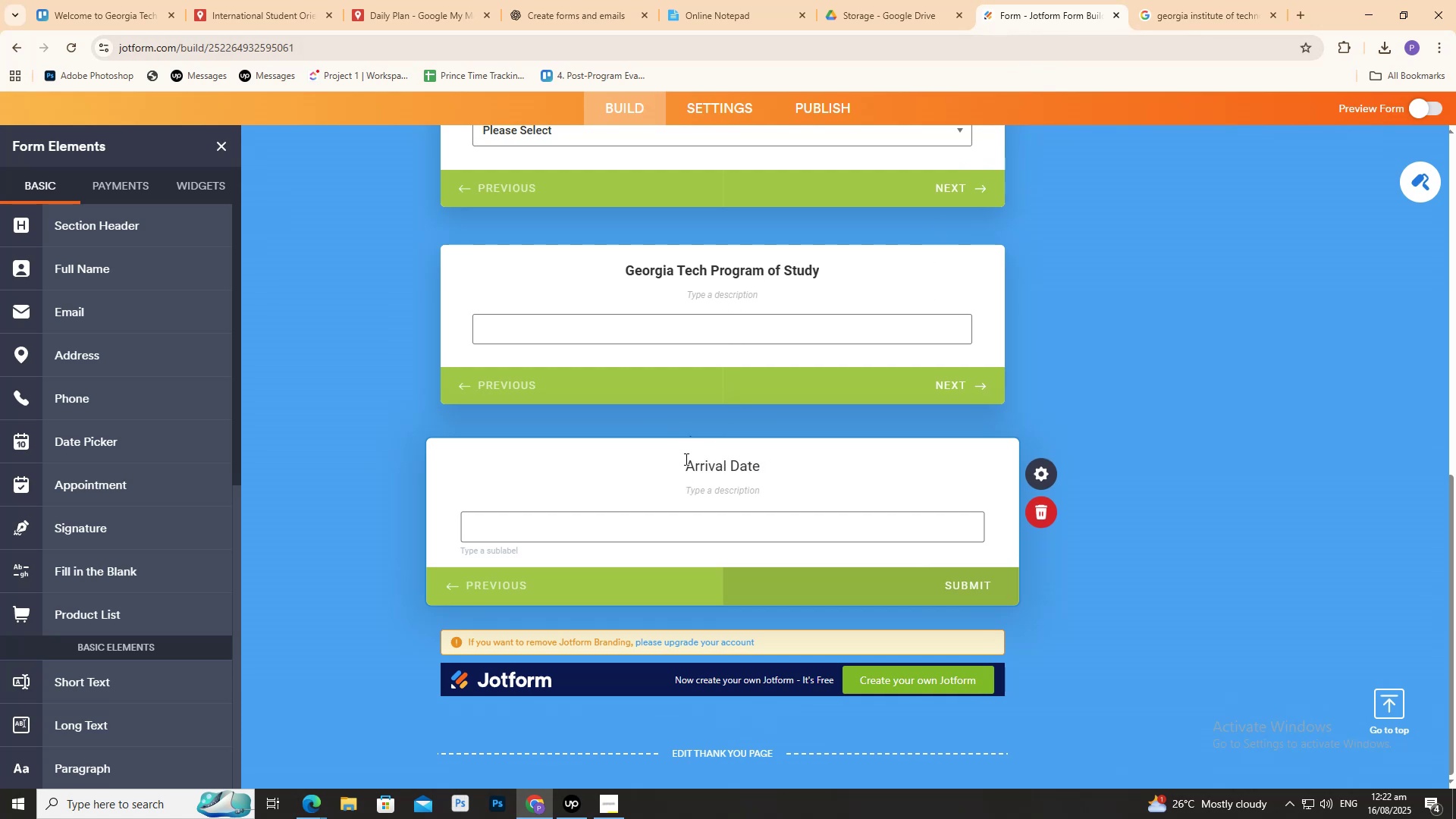 
left_click([686, 463])
 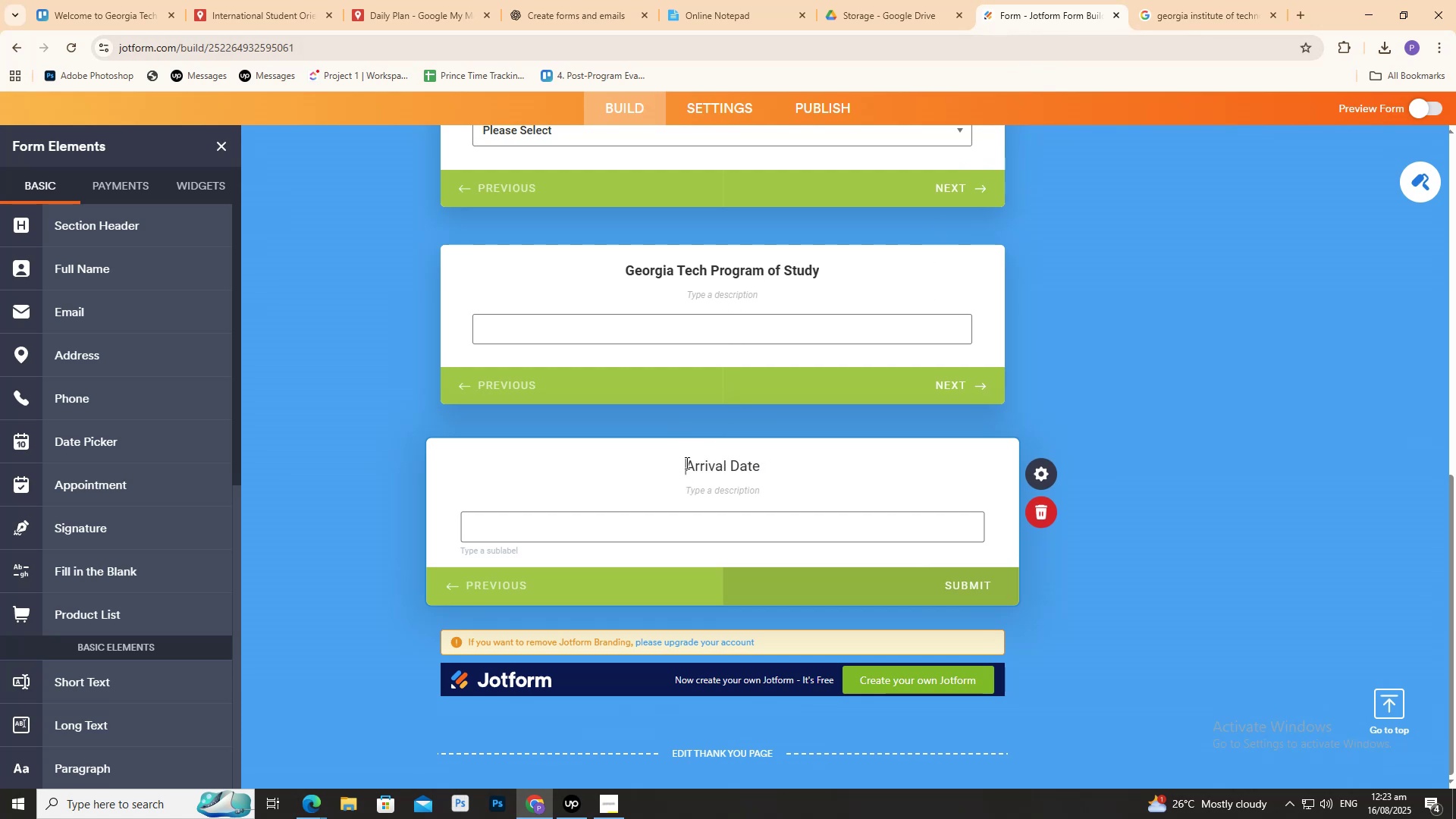 
left_click_drag(start_coordinate=[686, 463], to_coordinate=[745, 466])
 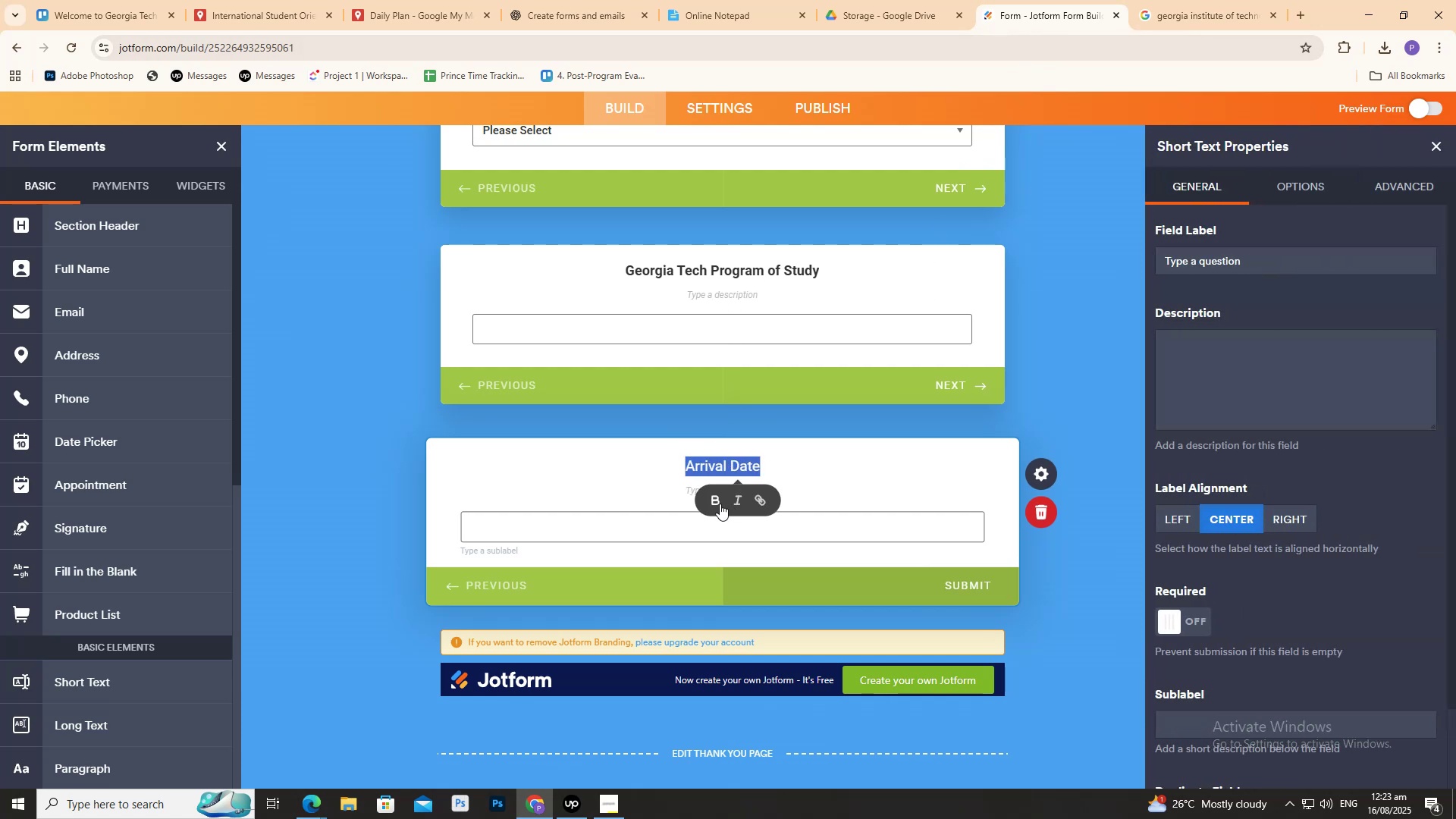 
left_click([719, 503])
 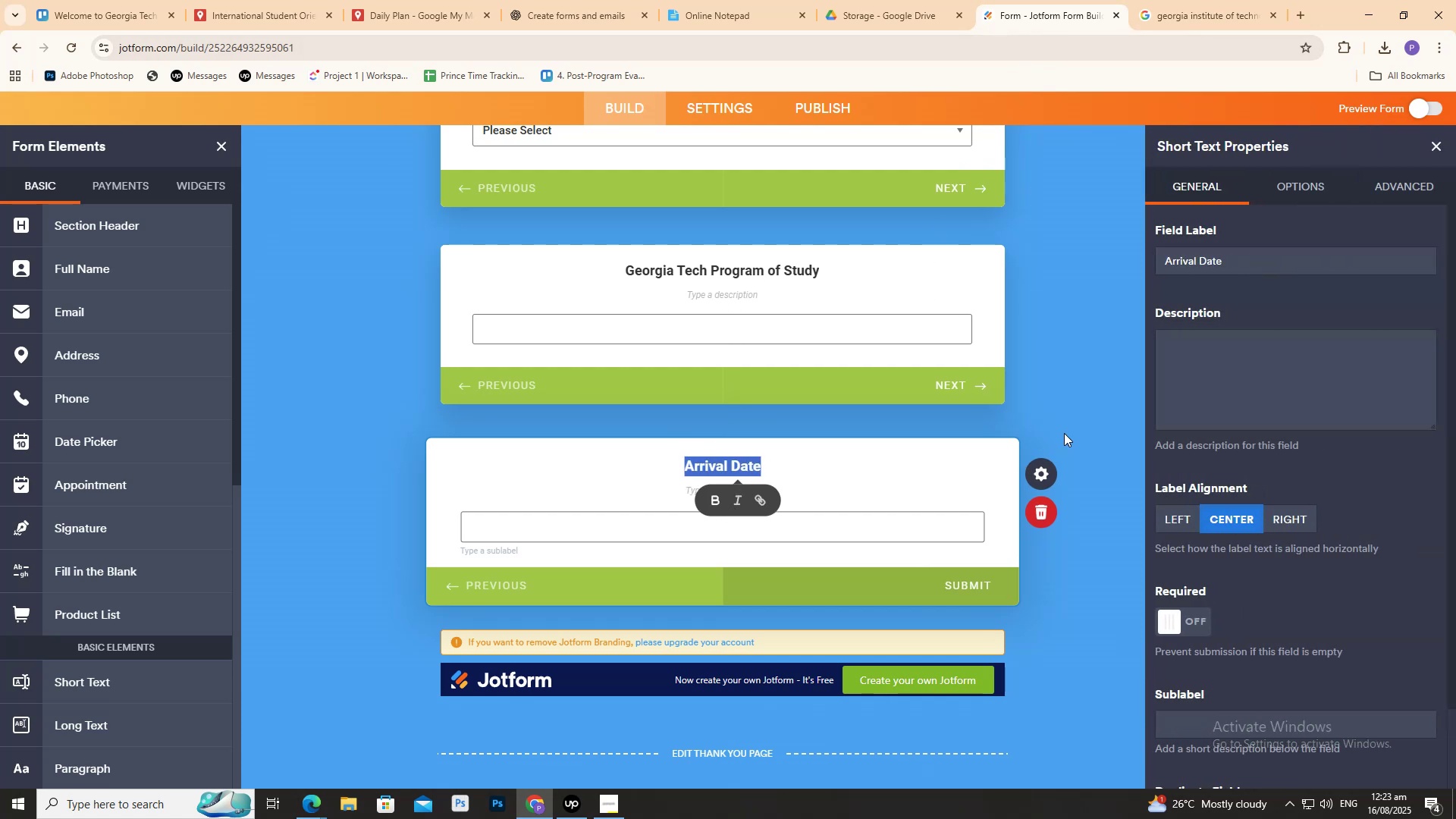 
left_click([1064, 432])
 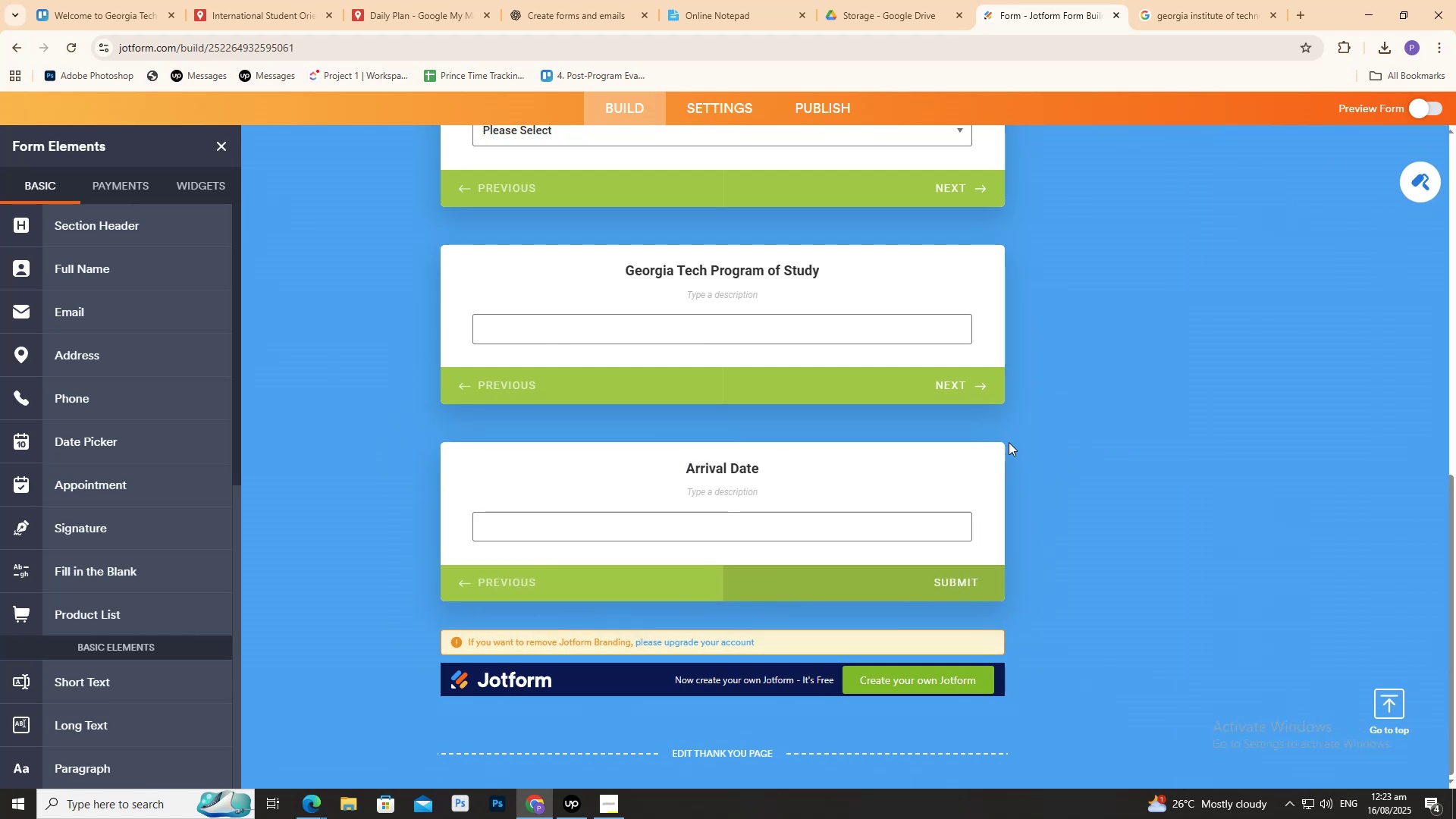 
scroll: coordinate [811, 422], scroll_direction: none, amount: 0.0
 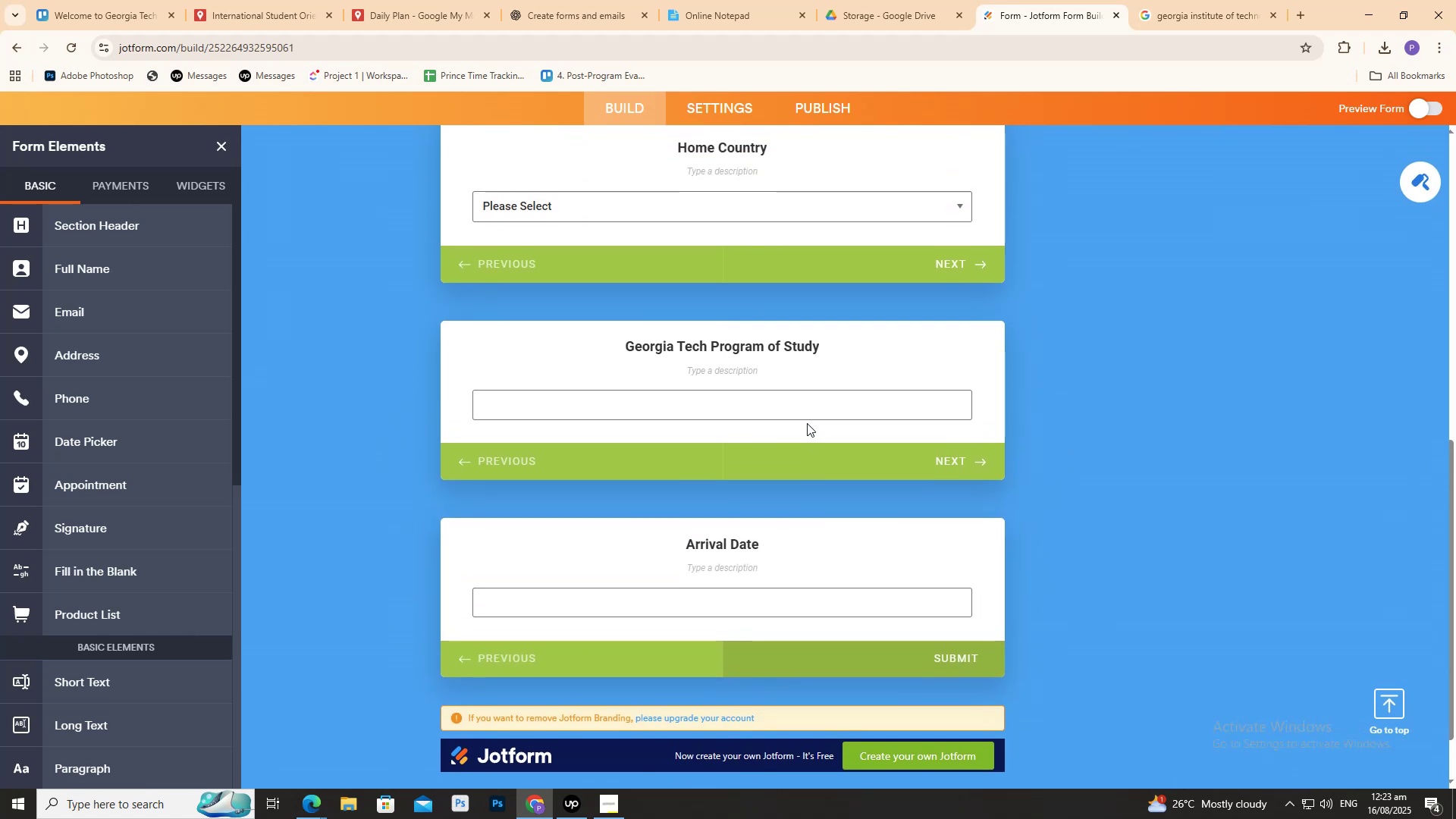 
scroll: coordinate [759, 481], scroll_direction: down, amount: 4.0
 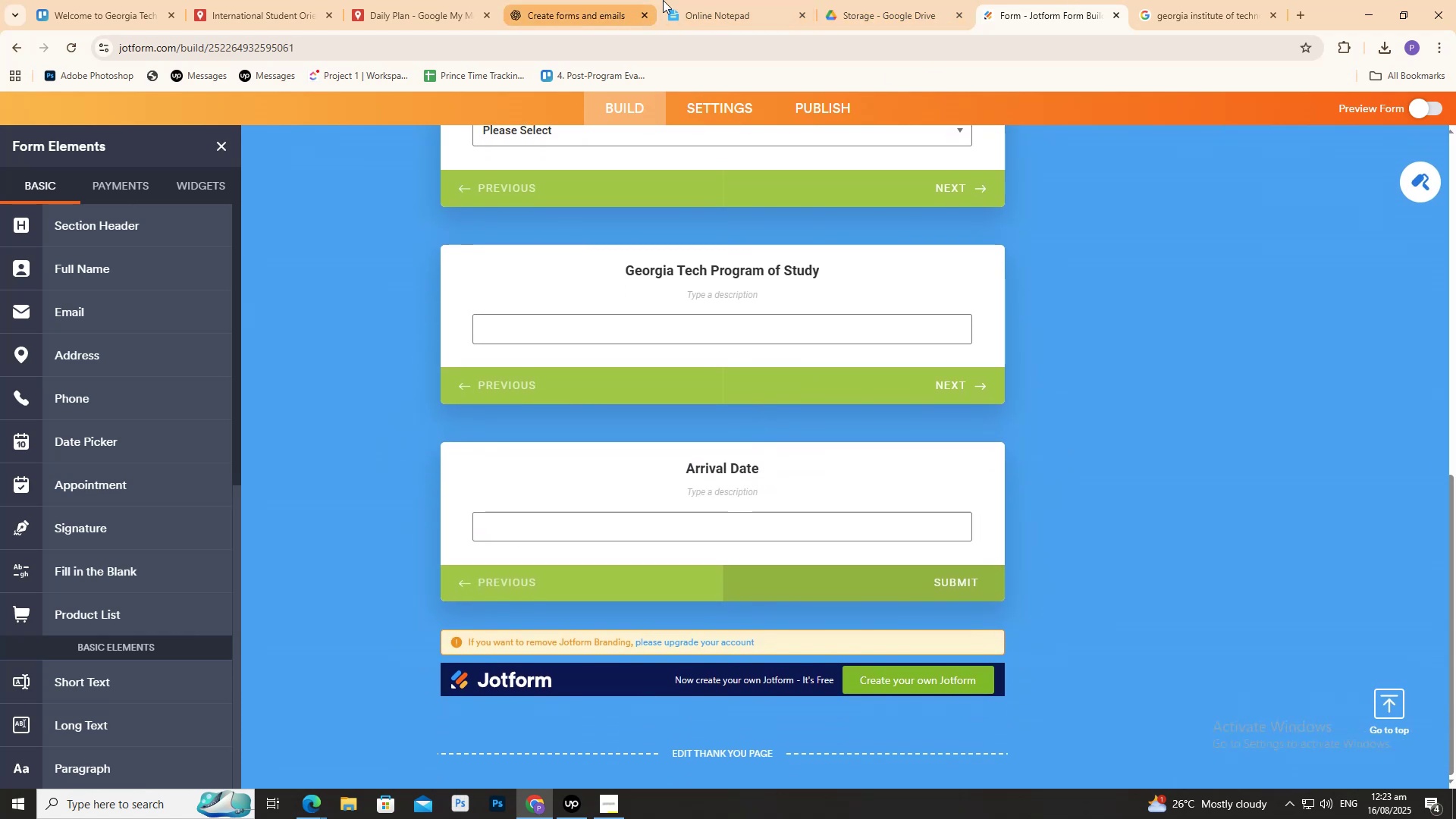 
left_click_drag(start_coordinate=[1035, 8], to_coordinate=[749, 19])
 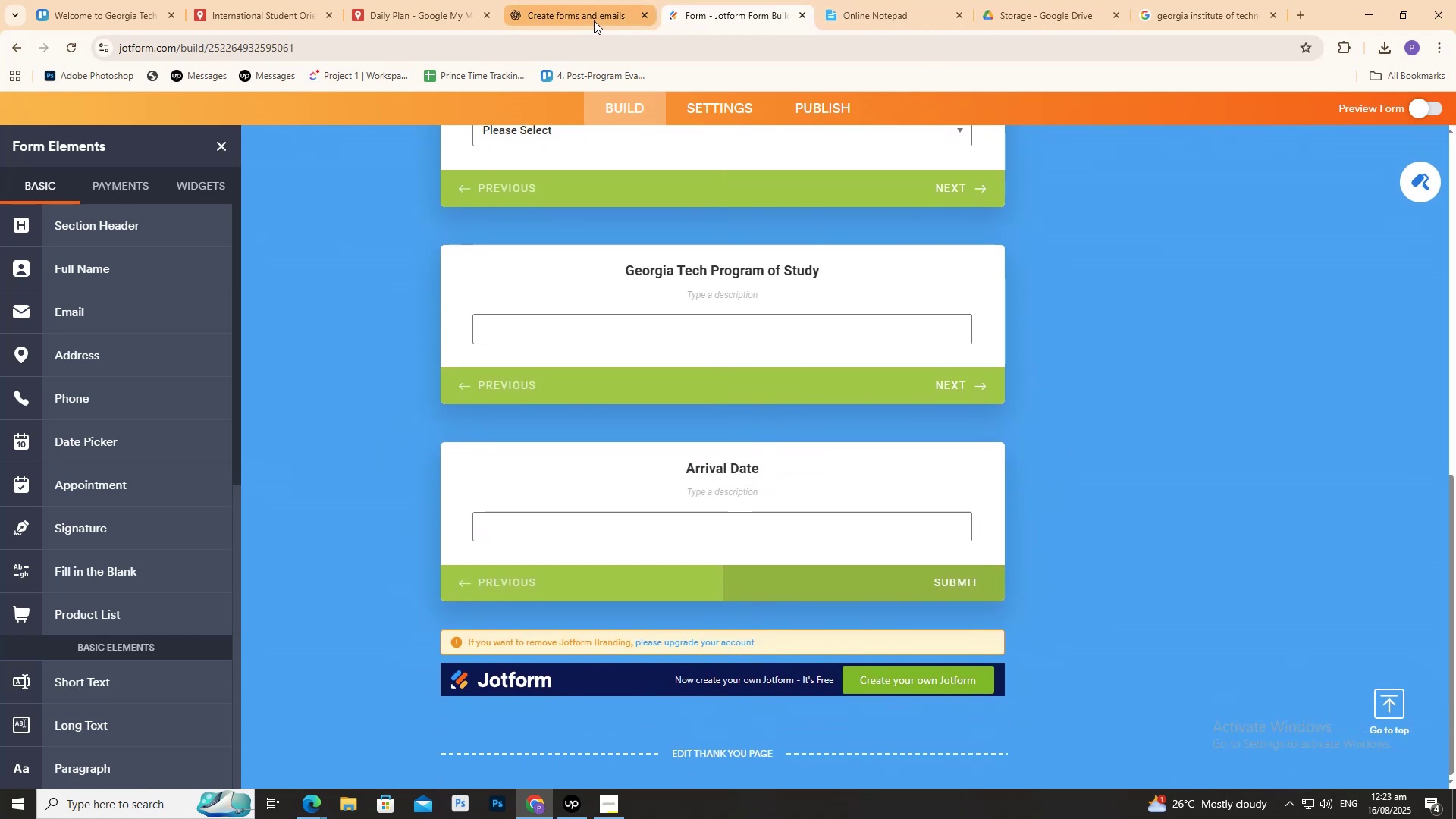 
left_click([591, 17])
 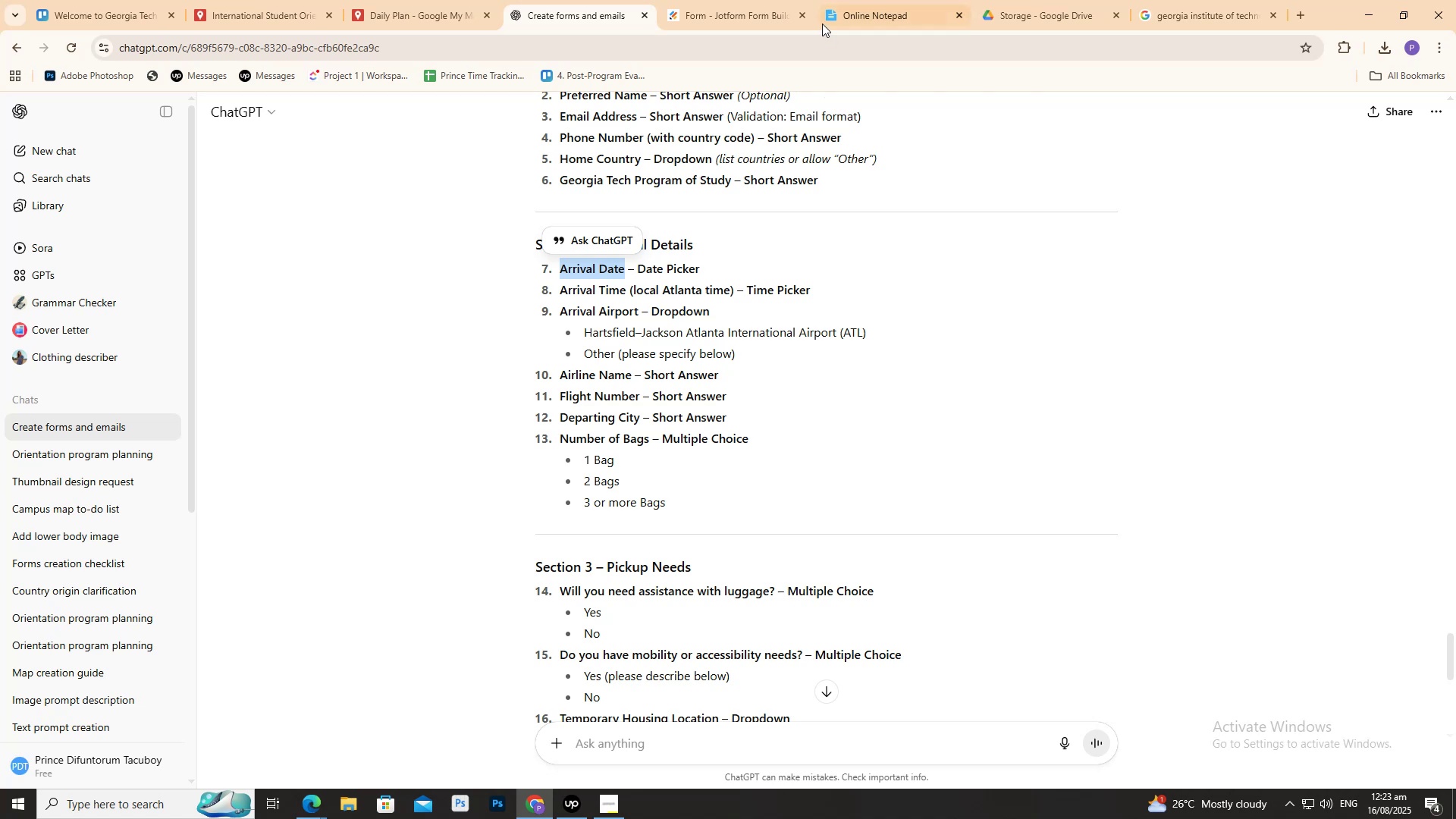 
left_click([735, 9])
 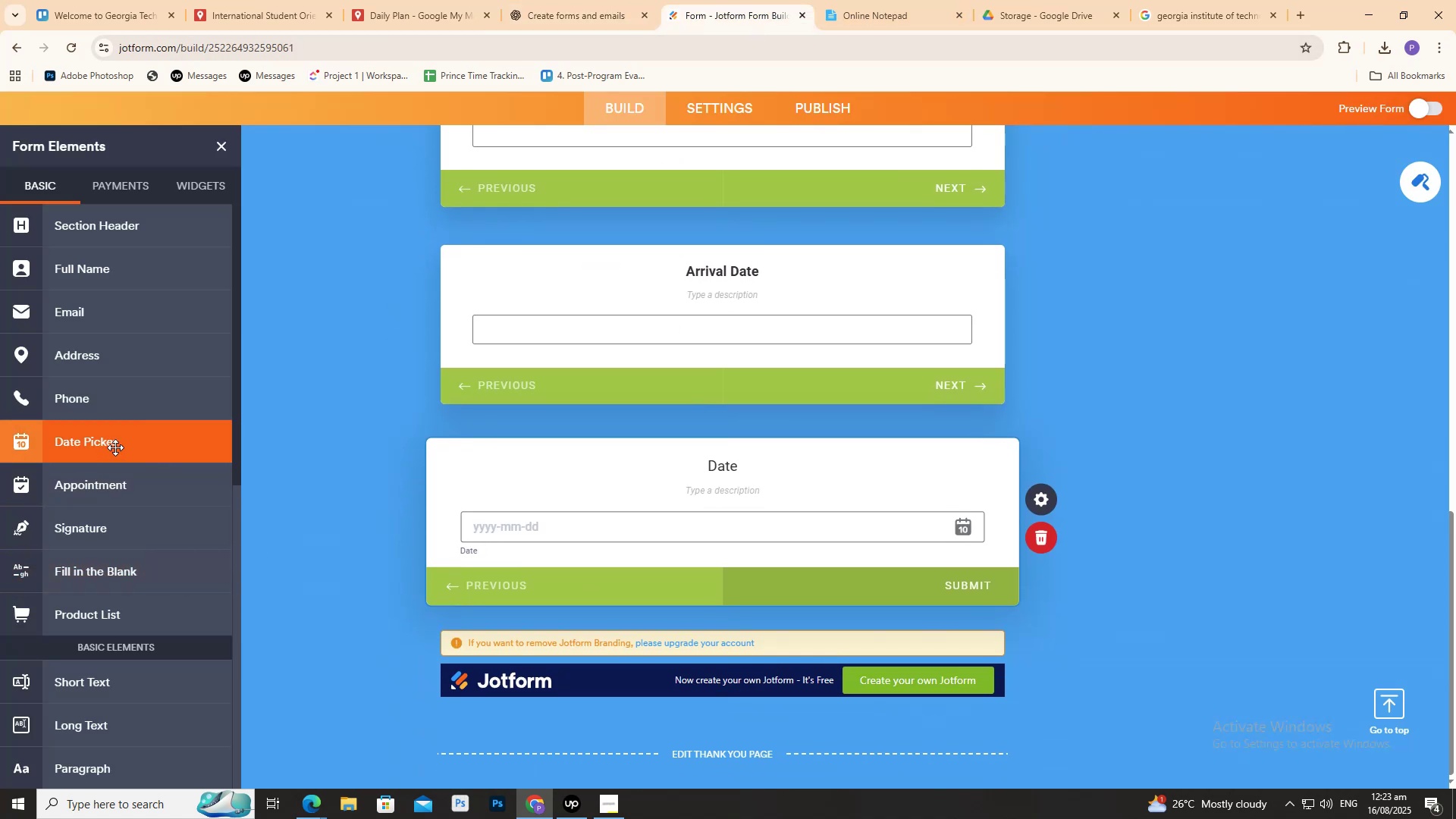 
wait(10.85)
 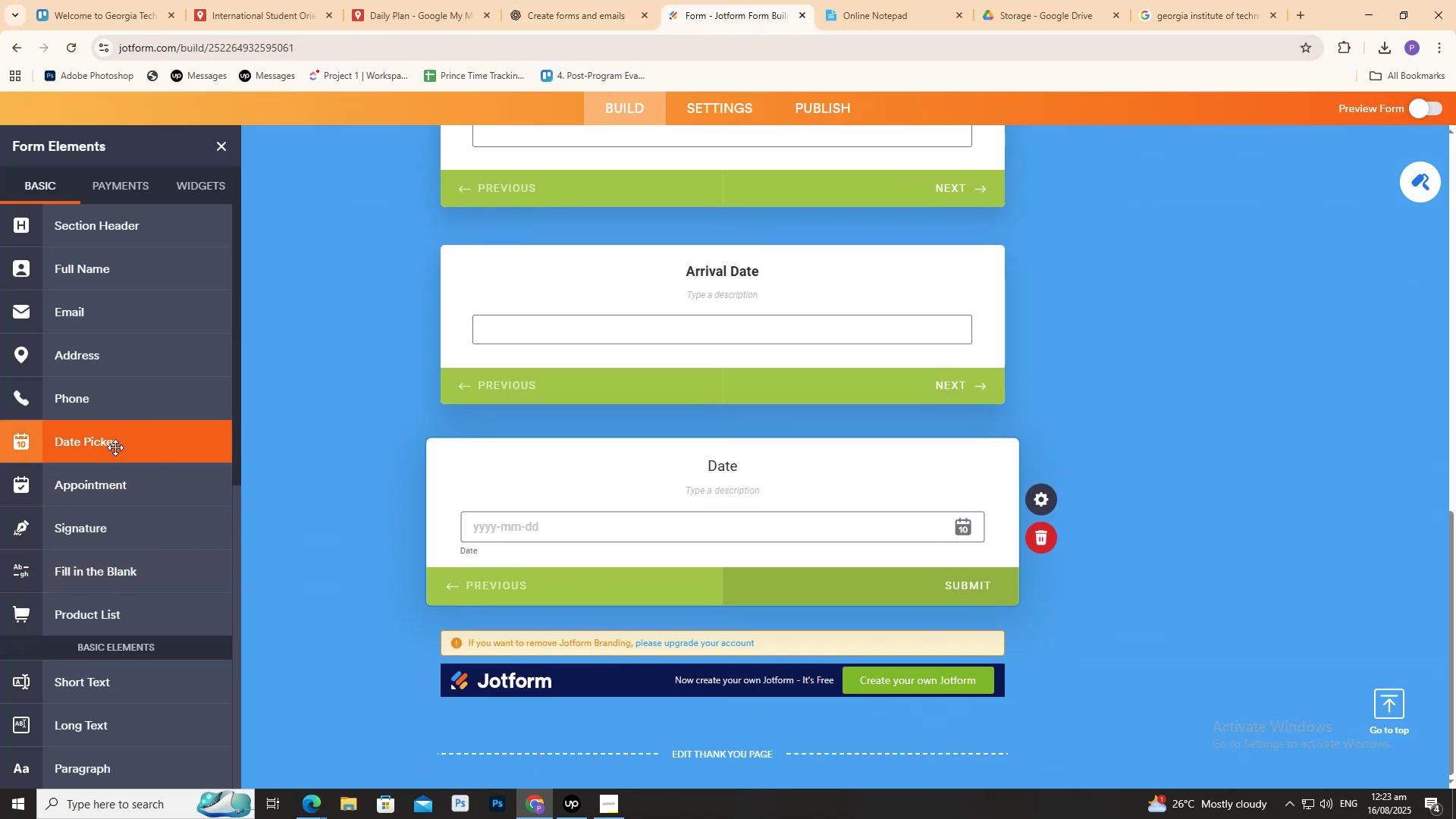 
left_click([1039, 537])
 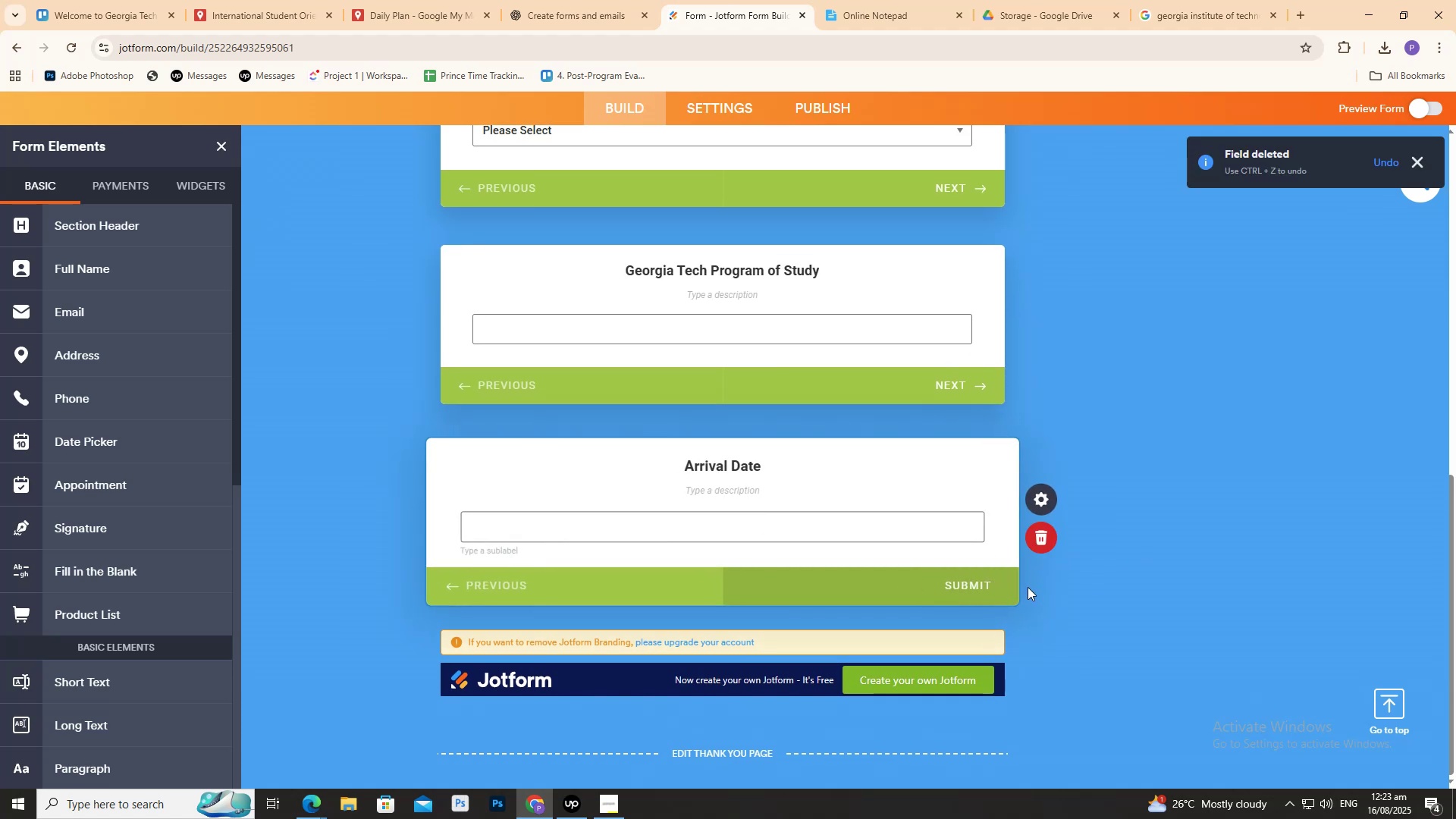 
wait(7.91)
 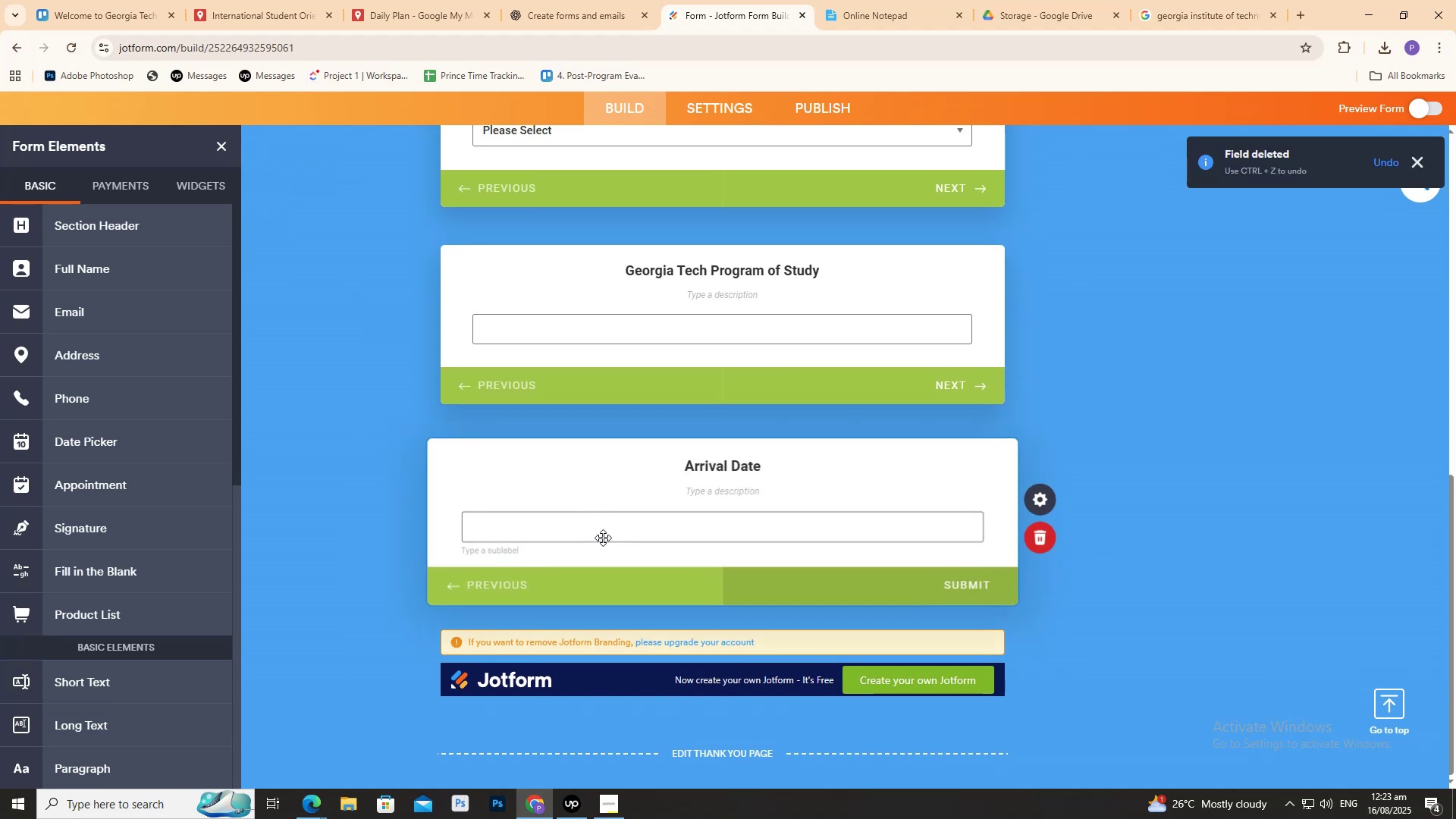 
left_click([1039, 540])
 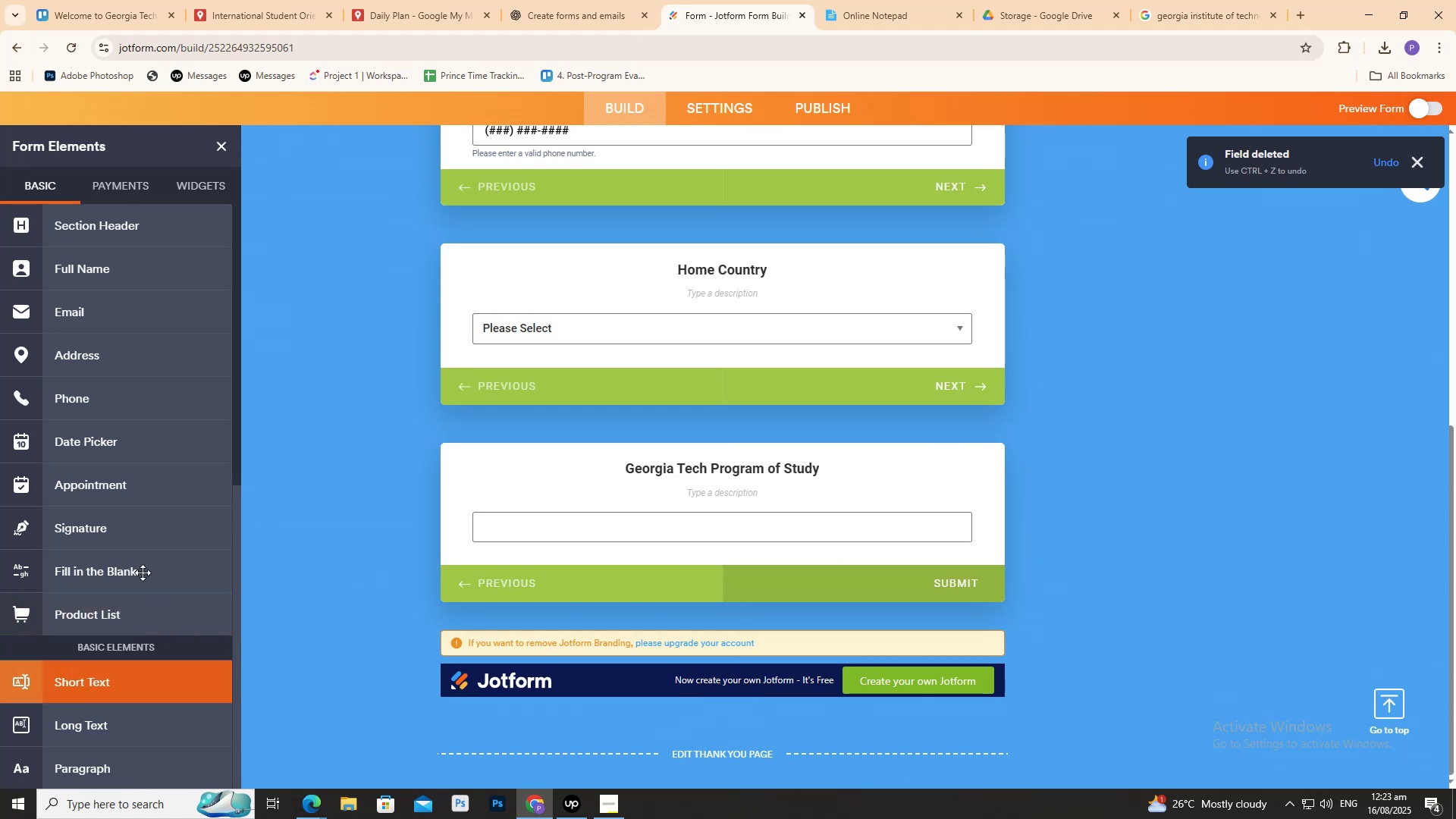 
left_click([130, 446])
 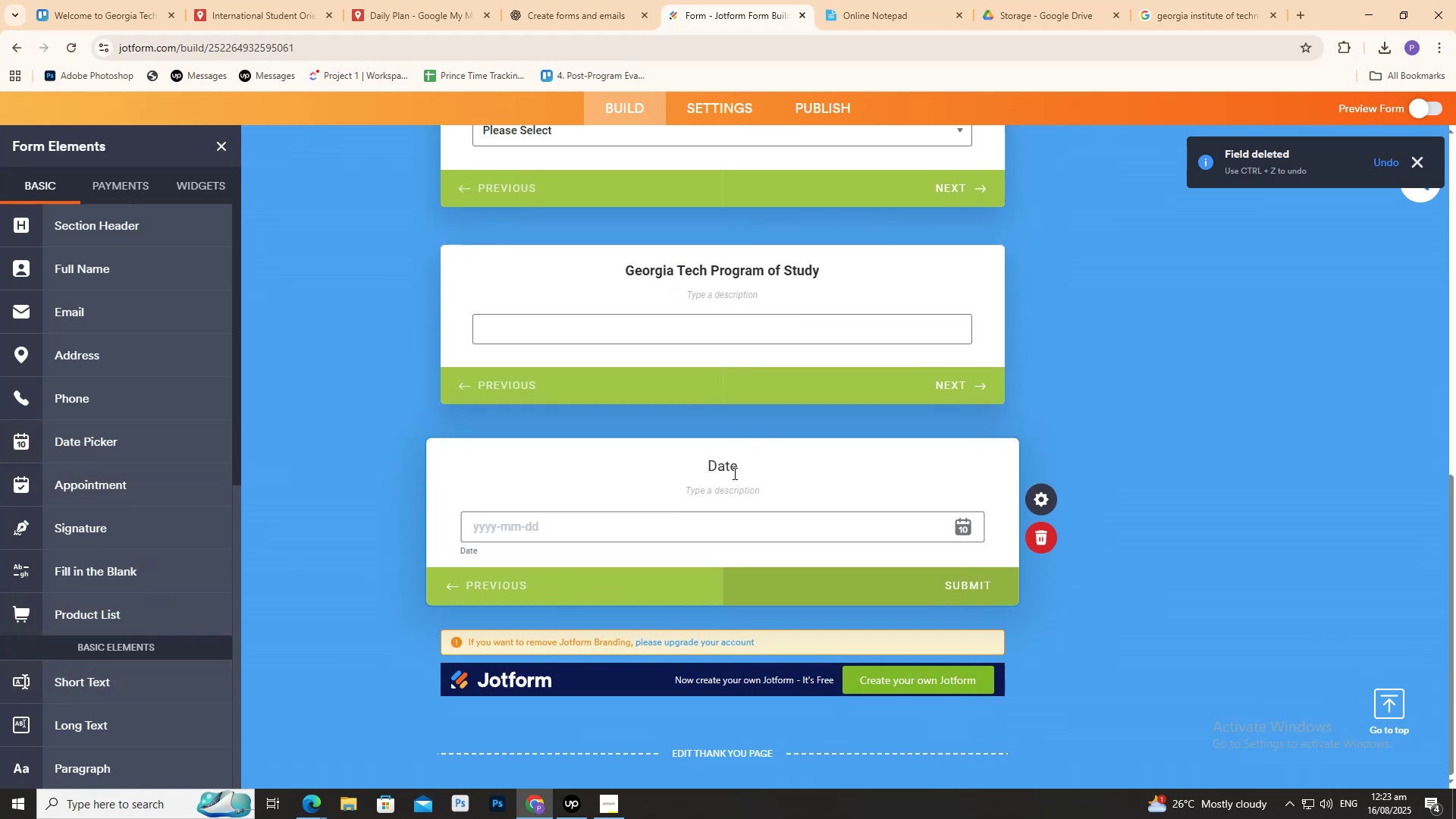 
double_click([738, 467])
 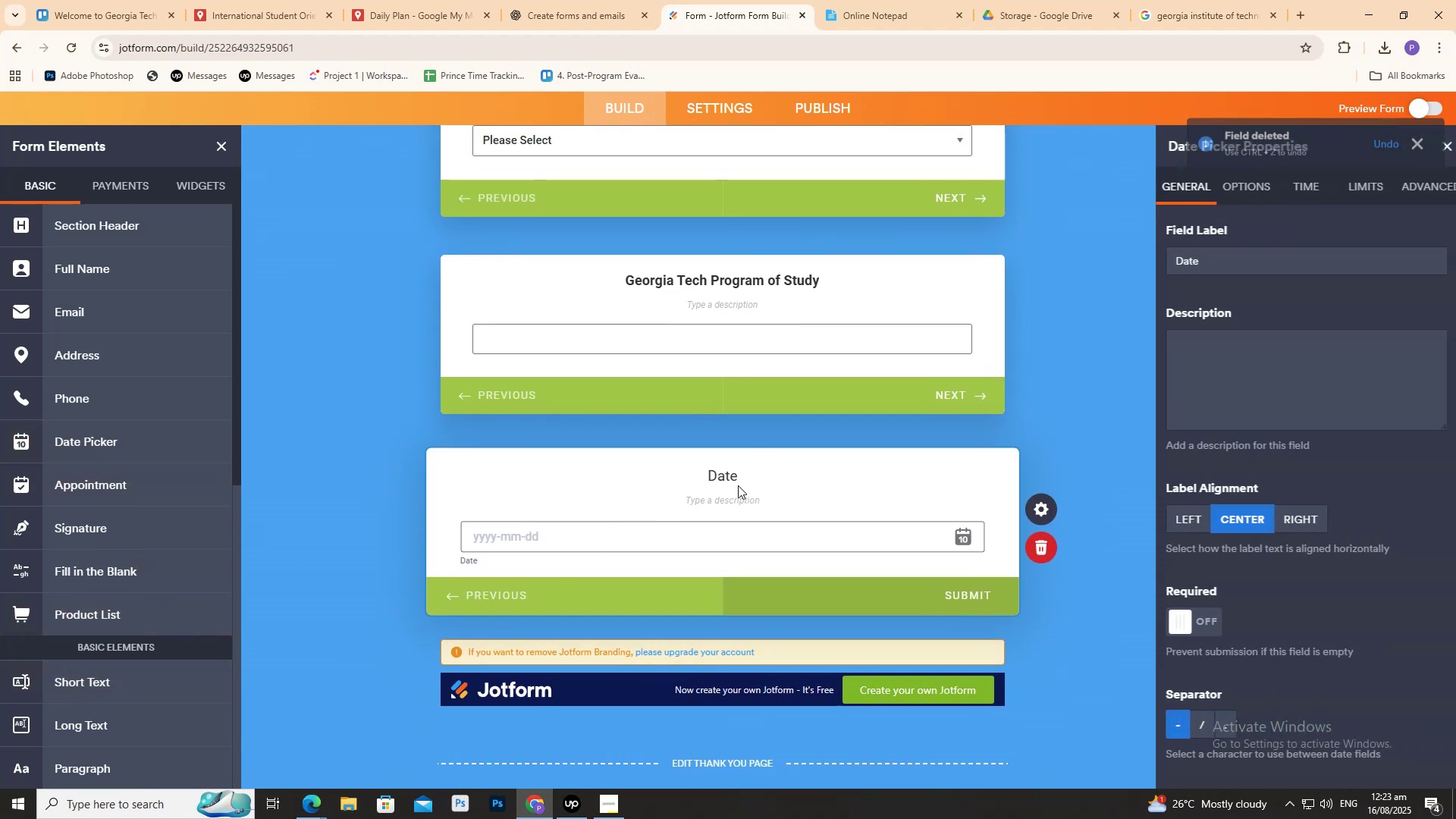 
left_click([738, 485])
 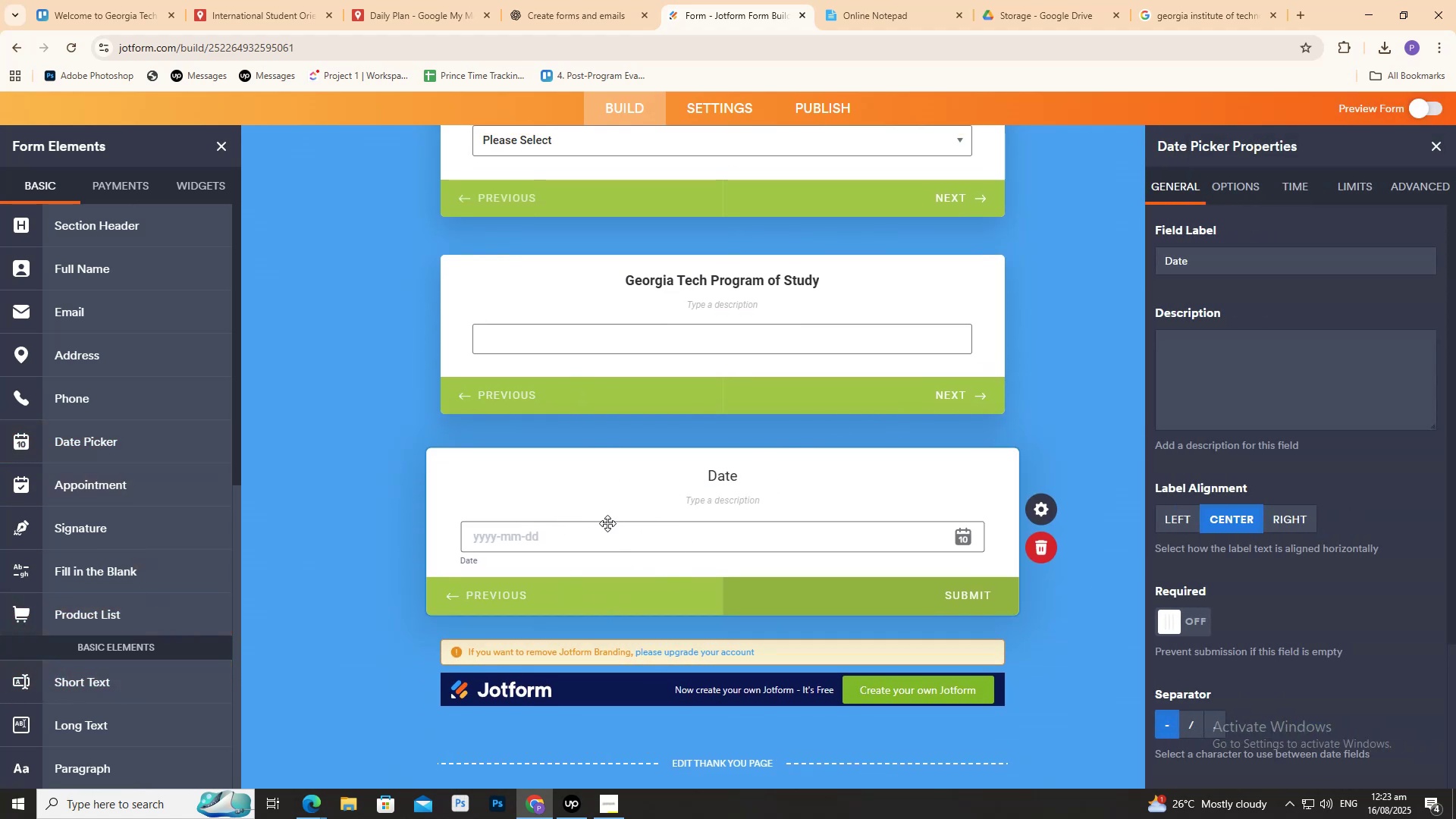 
left_click([721, 479])
 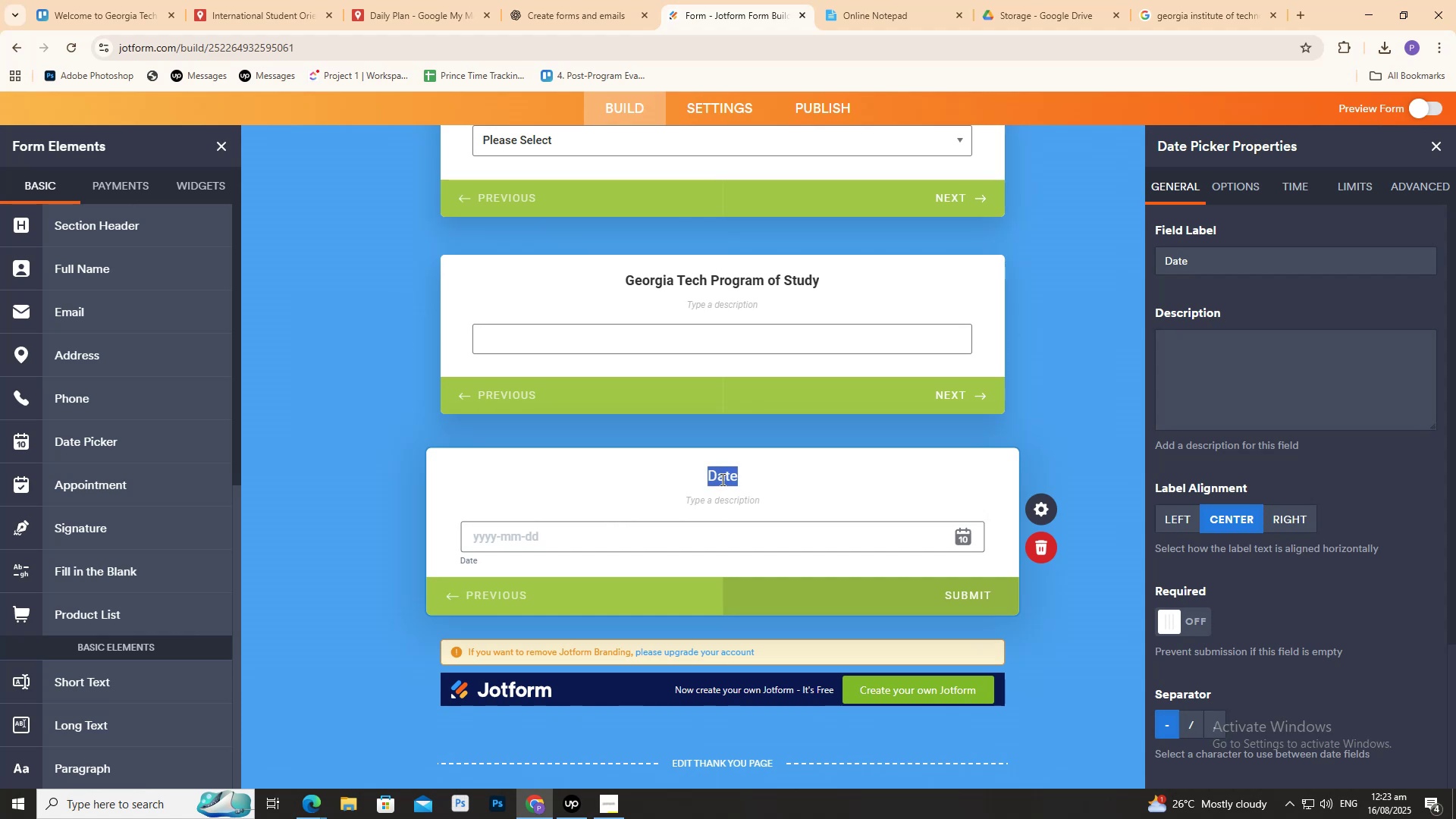 
type(Arrival Date)
 